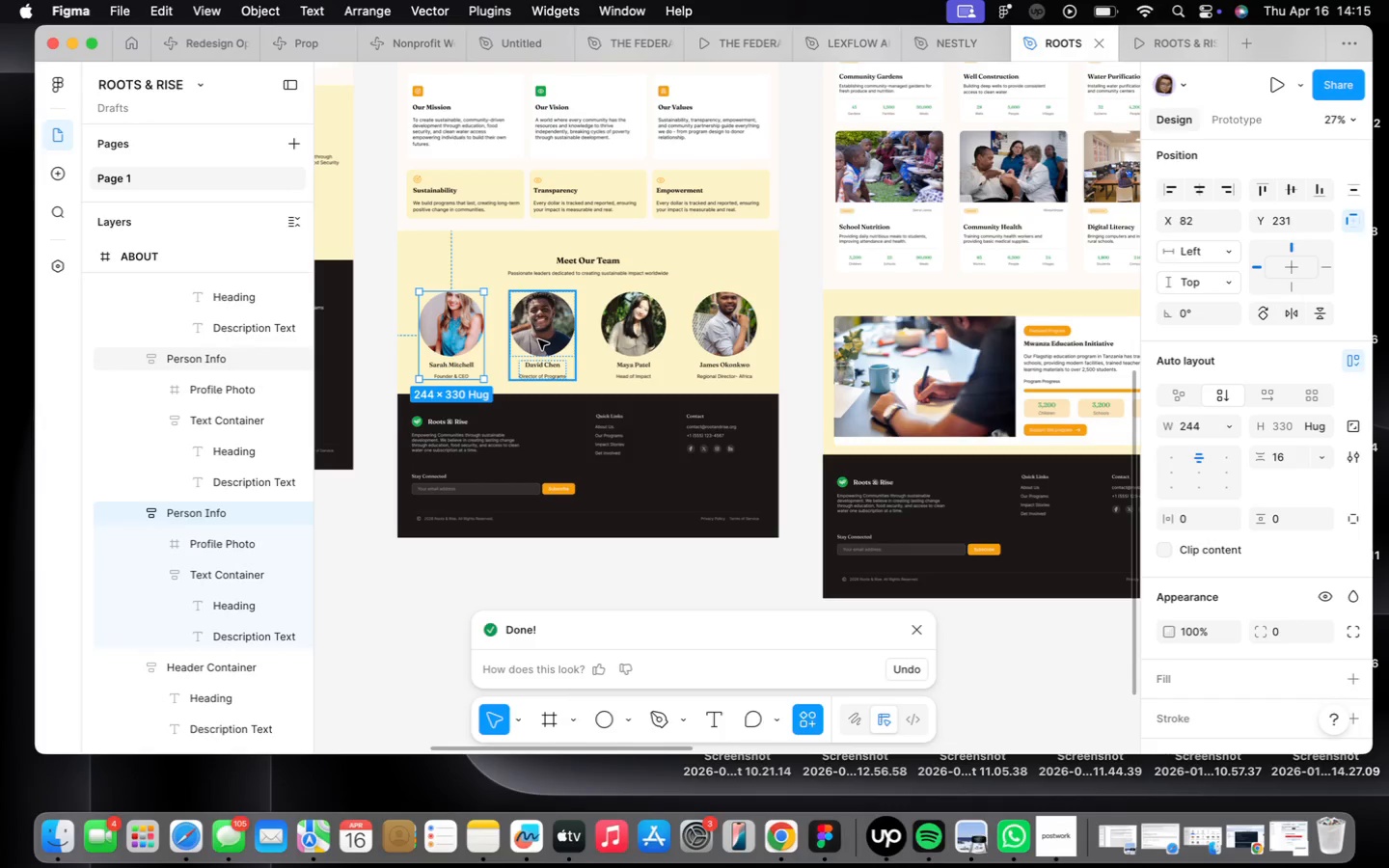 
hold_key(key=ShiftLeft, duration=2.28)
left_click([538, 339])
 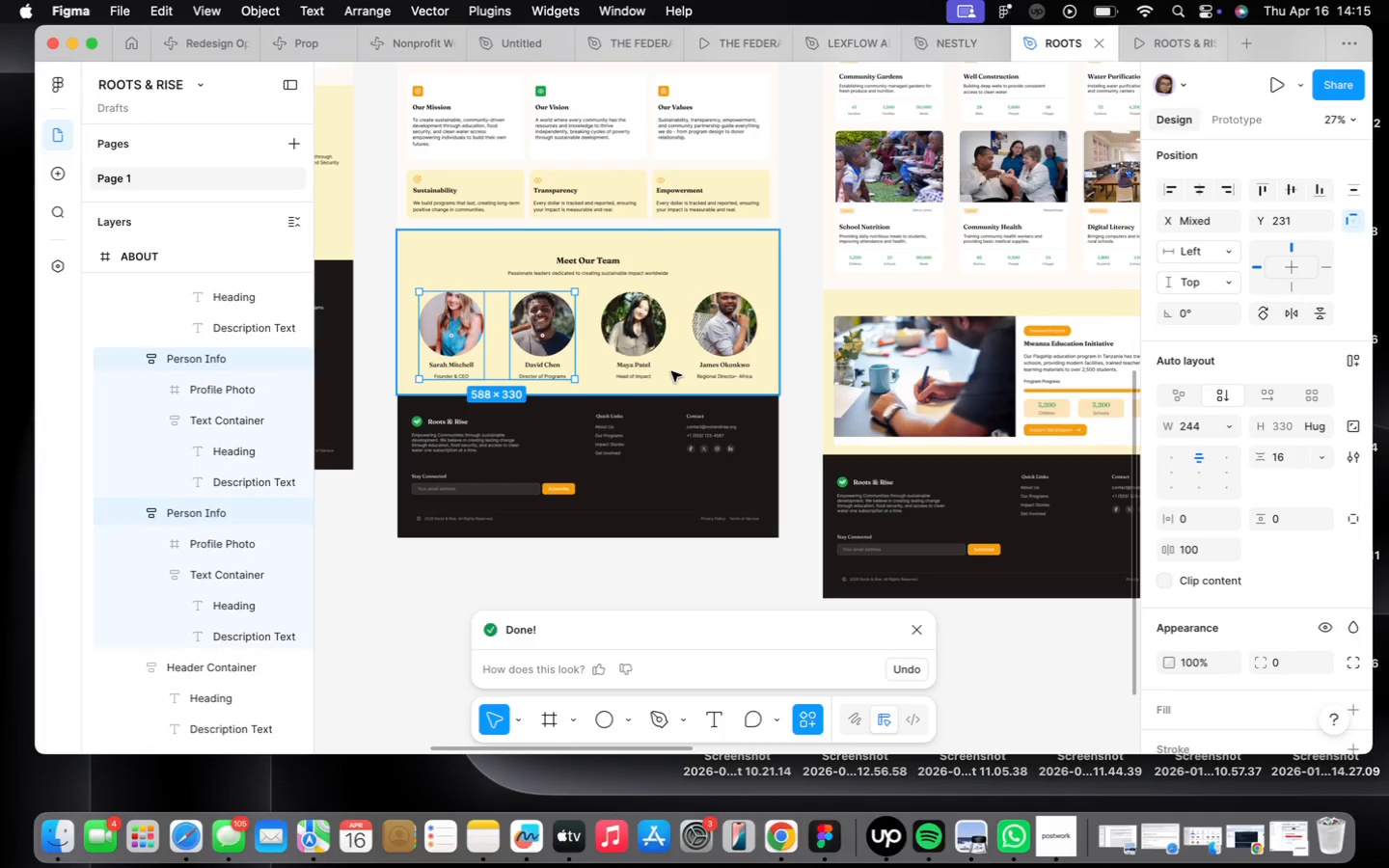 
left_click([627, 357])
 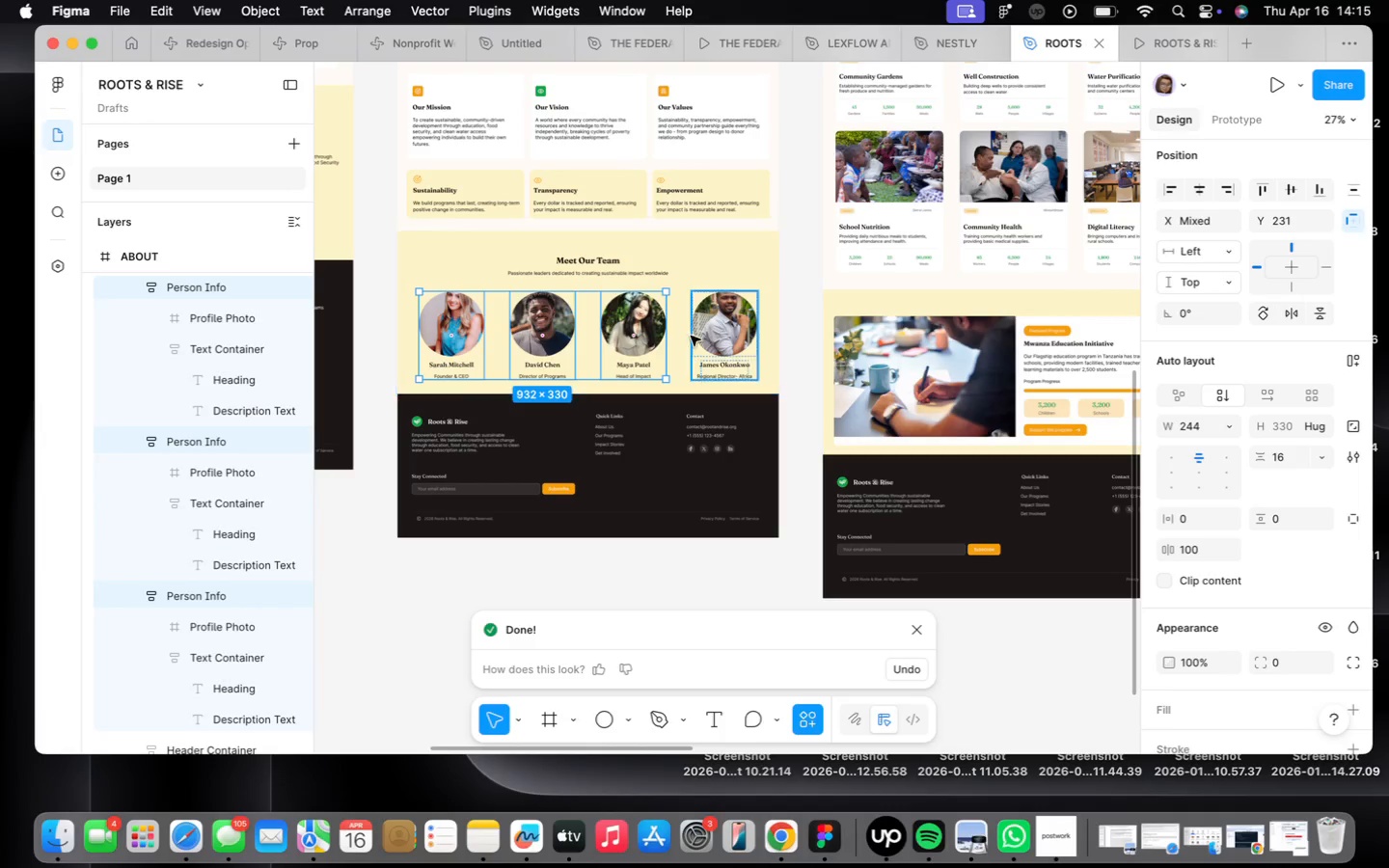 
left_click([695, 338])
 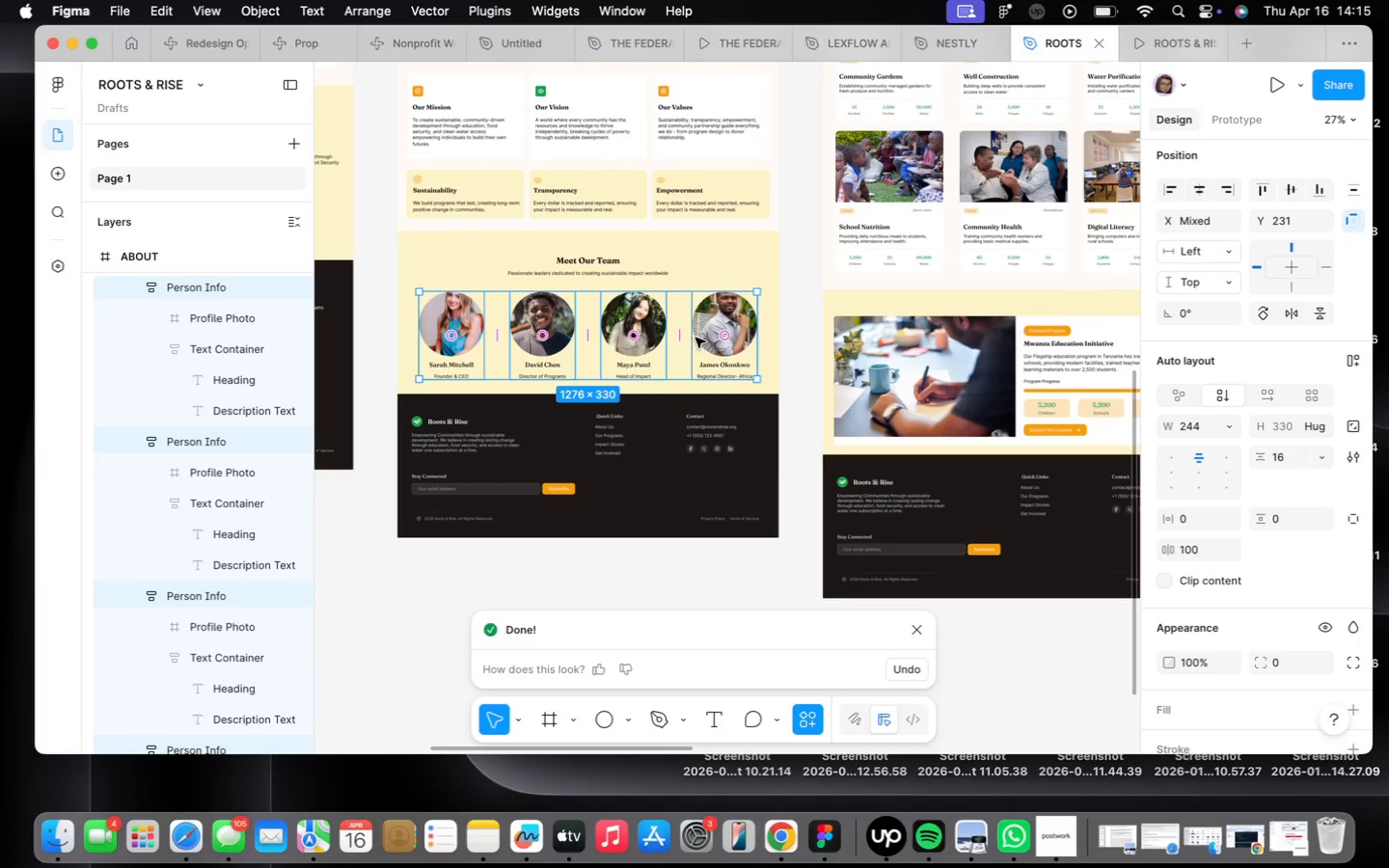 
key(Shift+A)
 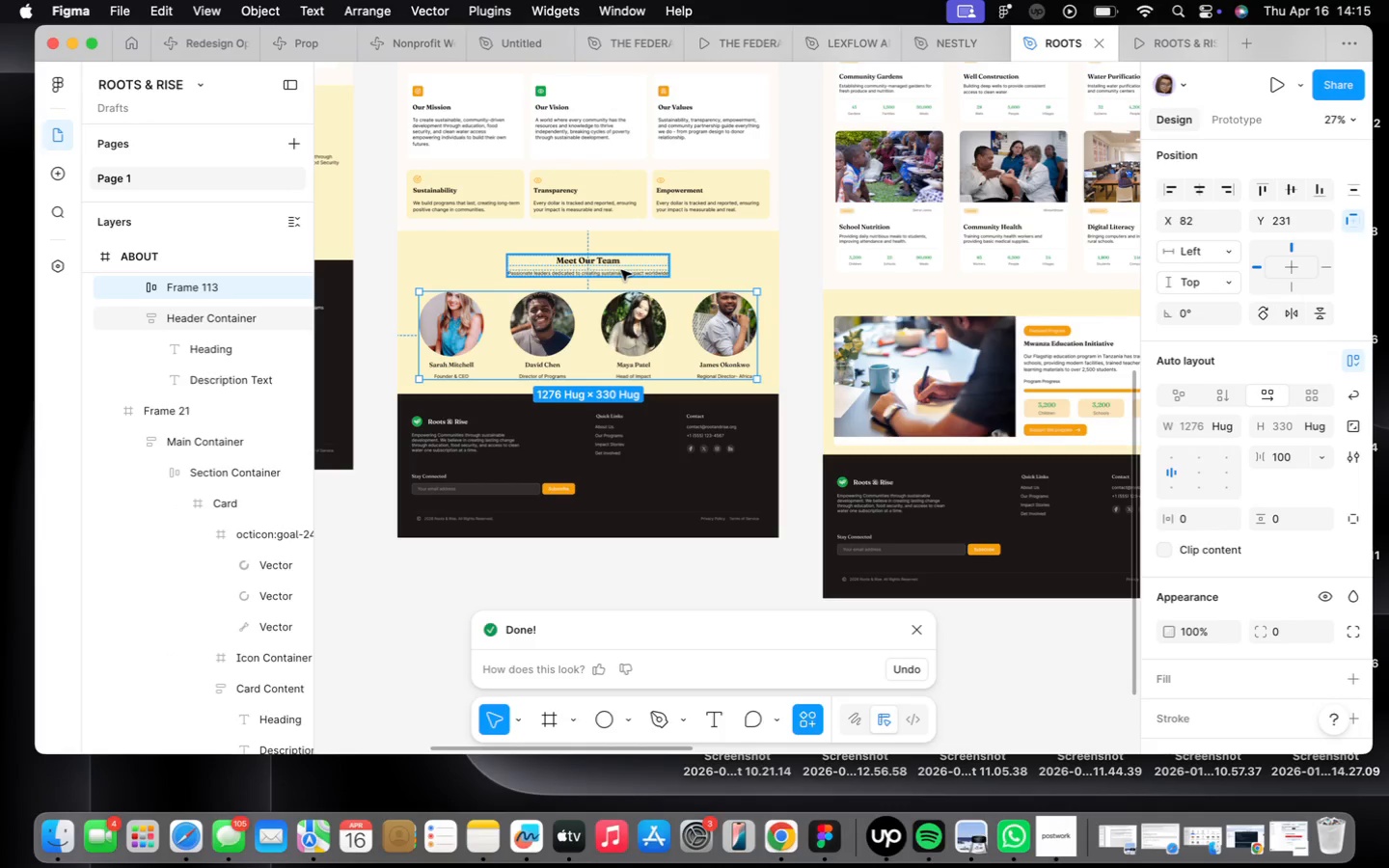 
hold_key(key=ShiftLeft, duration=1.21)
left_click([621, 270])
 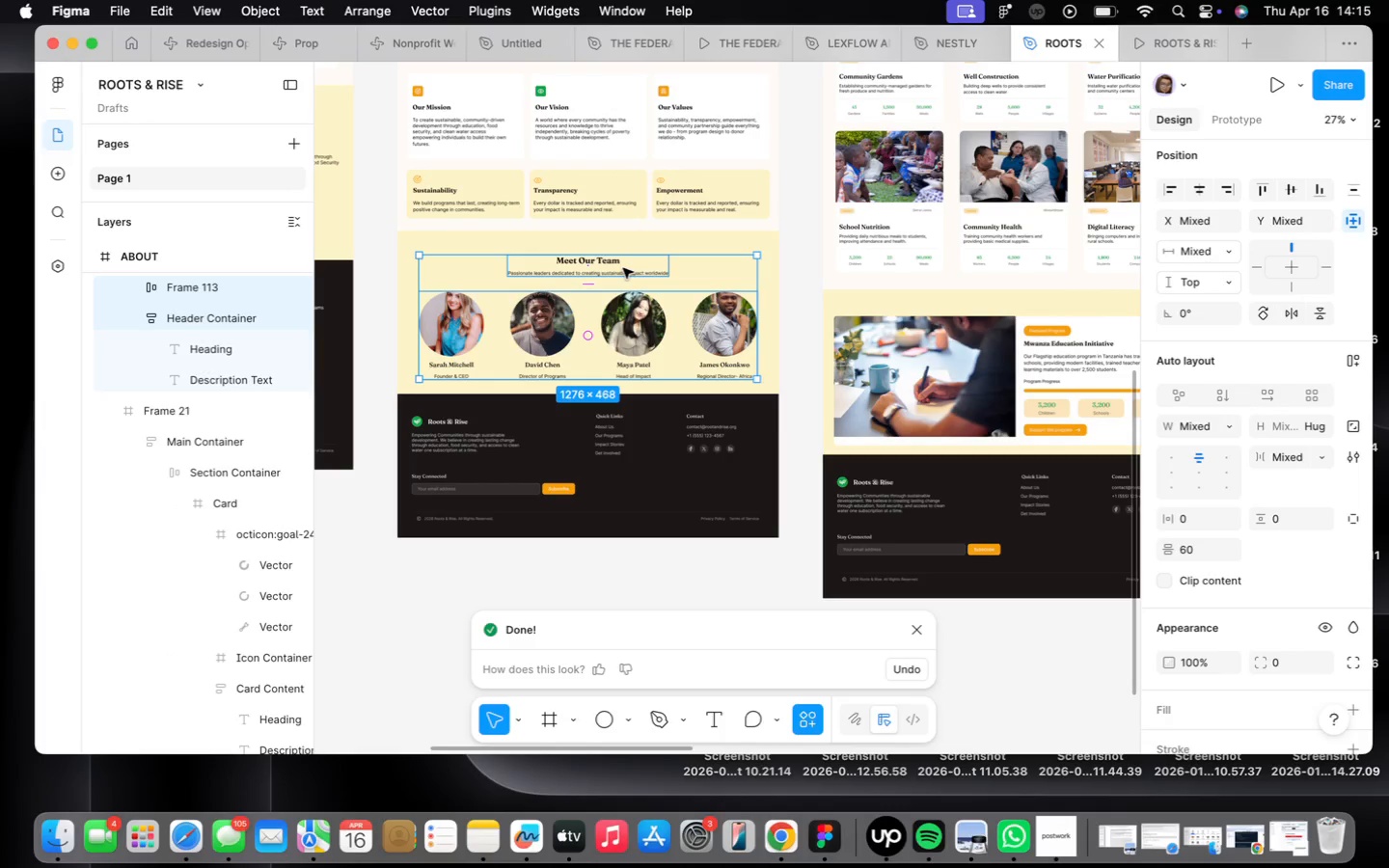 
key(Shift+A)
 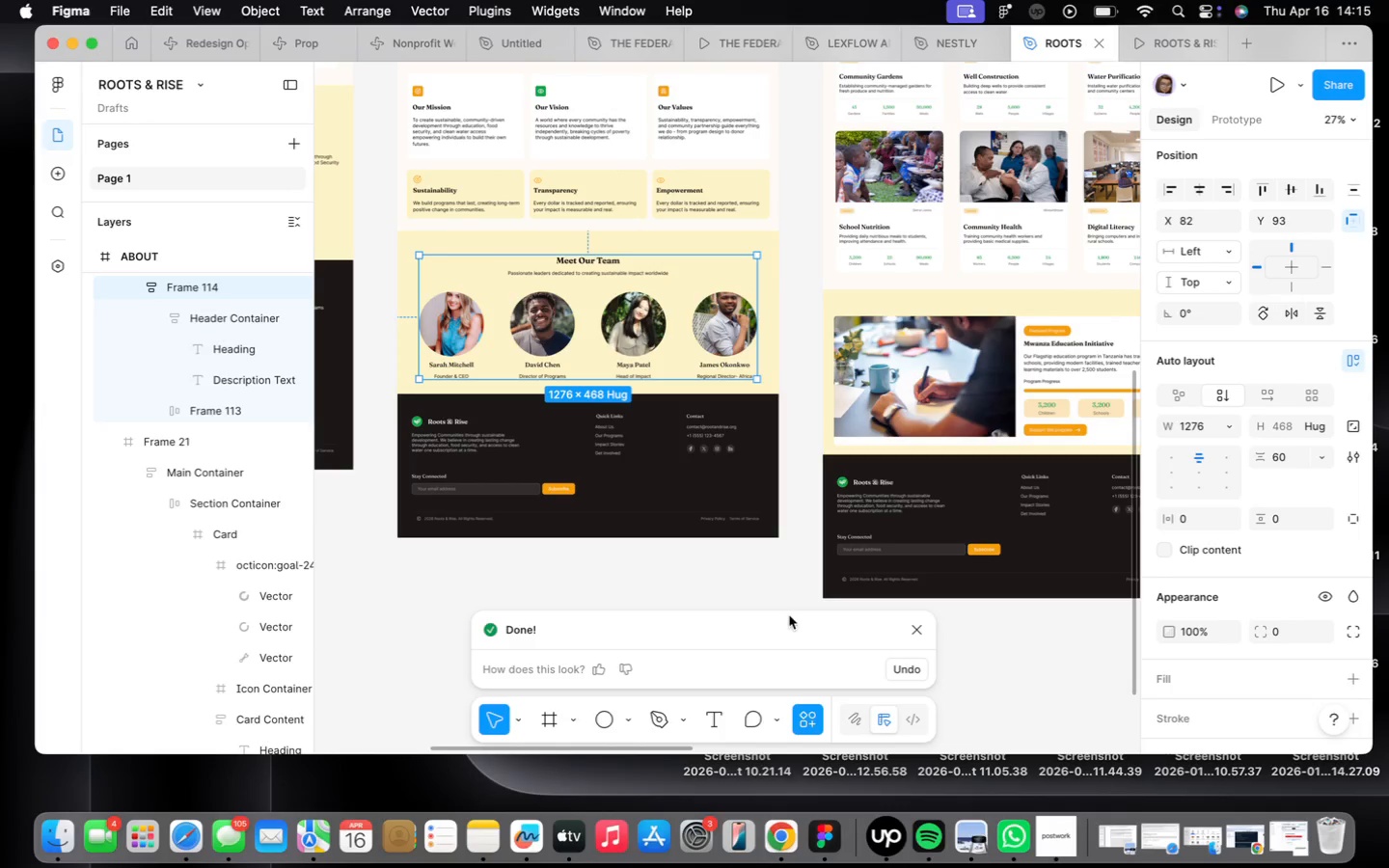 
left_click([812, 717])
 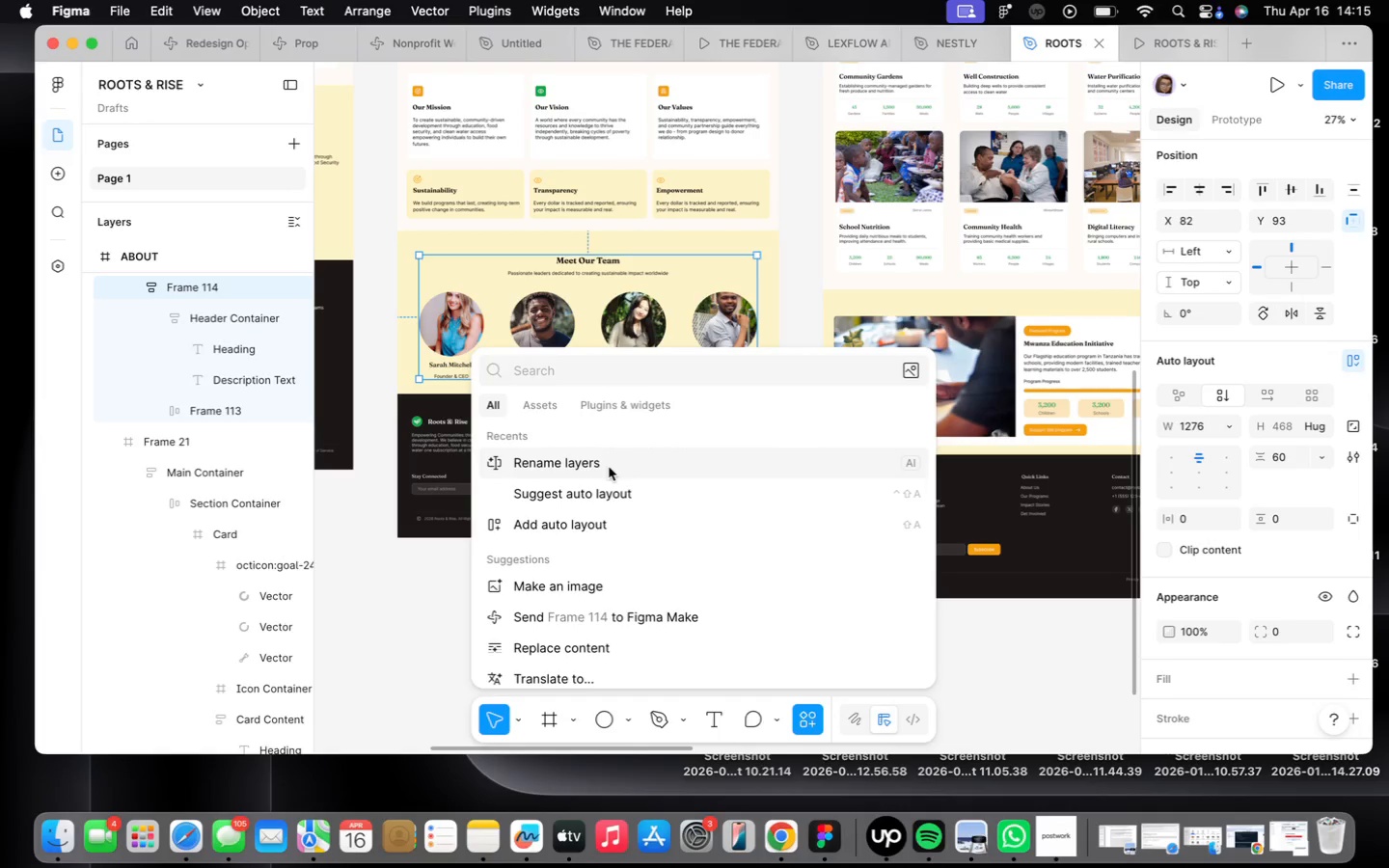 
left_click([606, 461])
 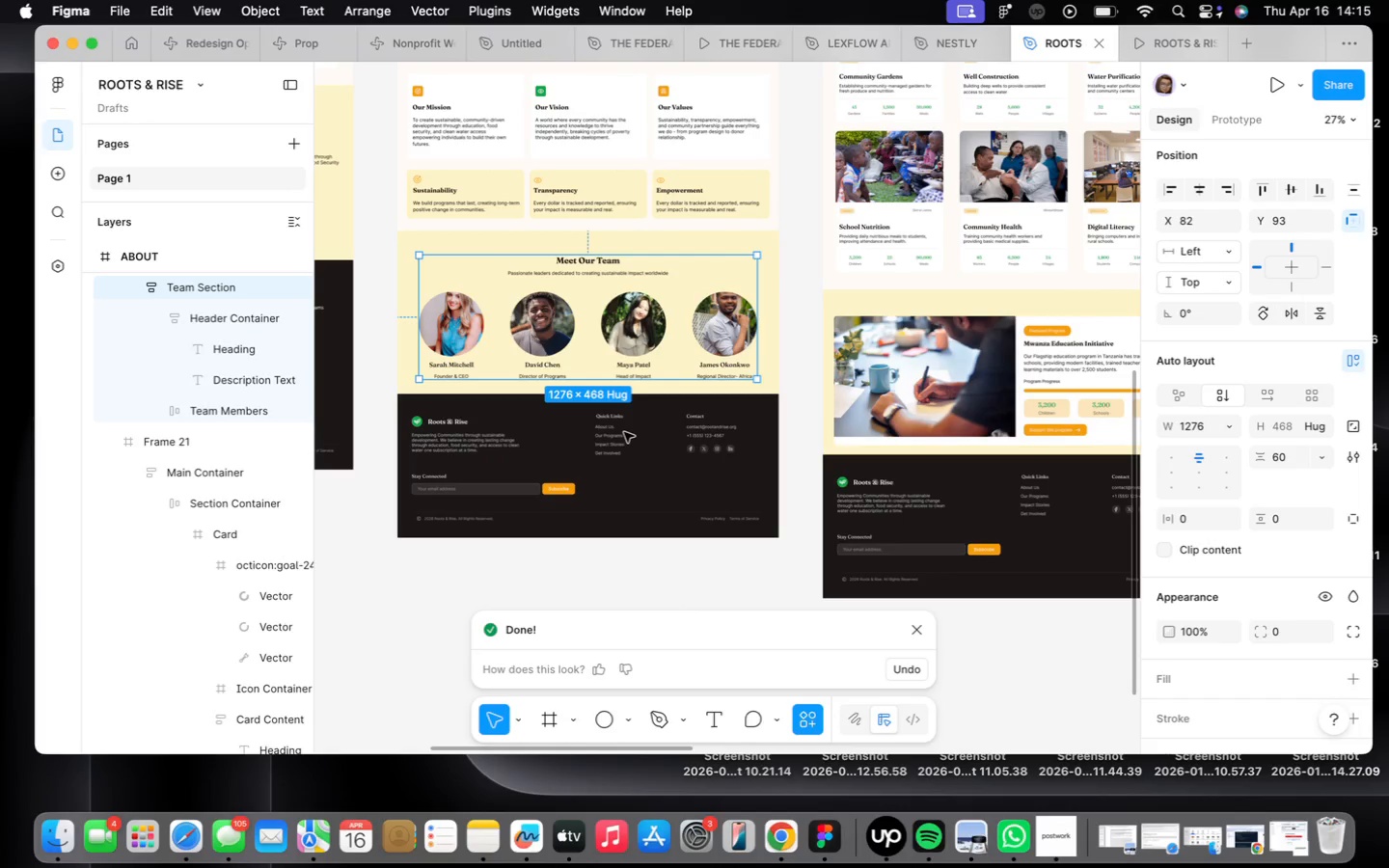 
wait(9.92)
 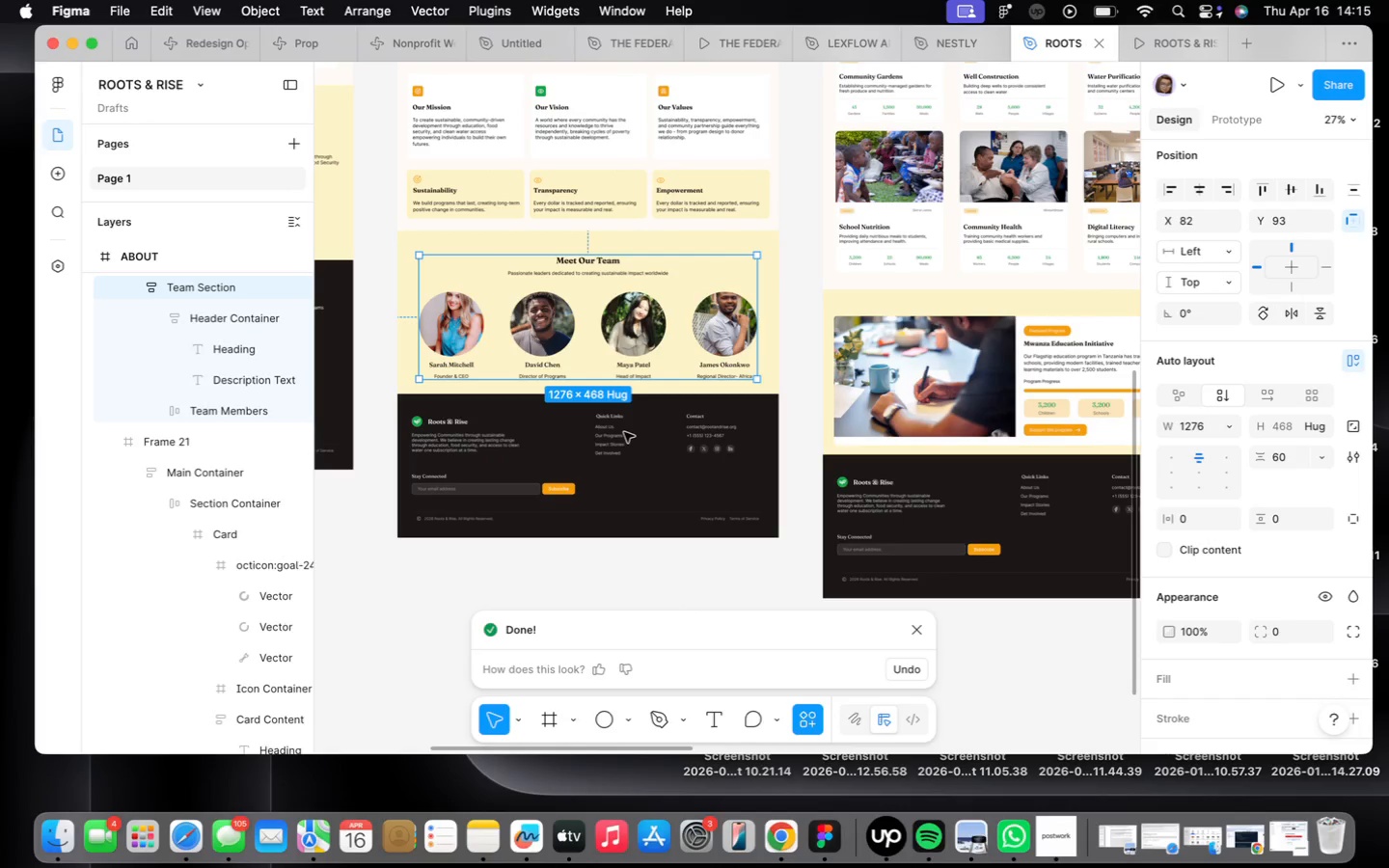 
left_click([619, 464])
 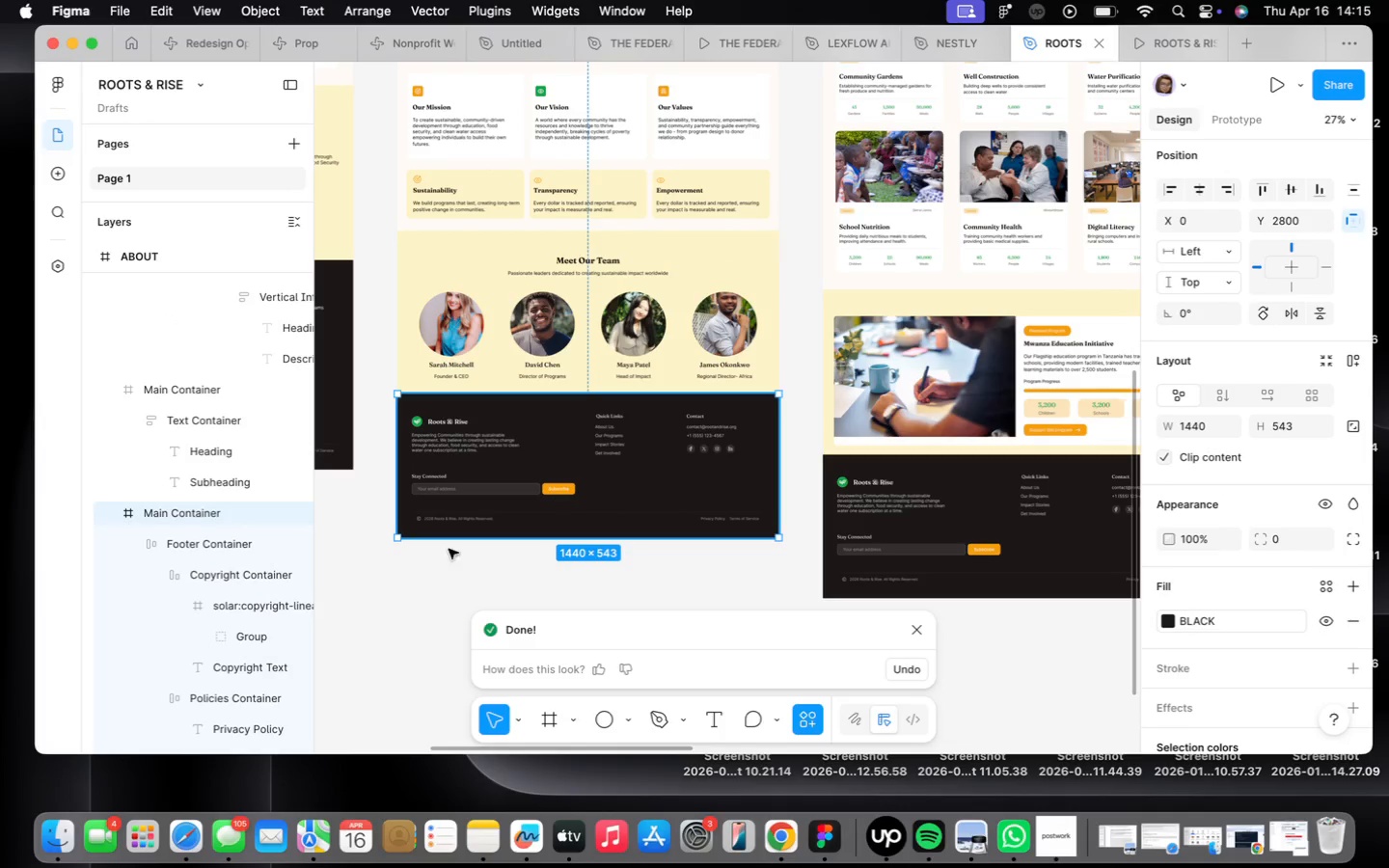 
scroll: coordinate [191, 571], scroll_direction: down, amount: 17.0
 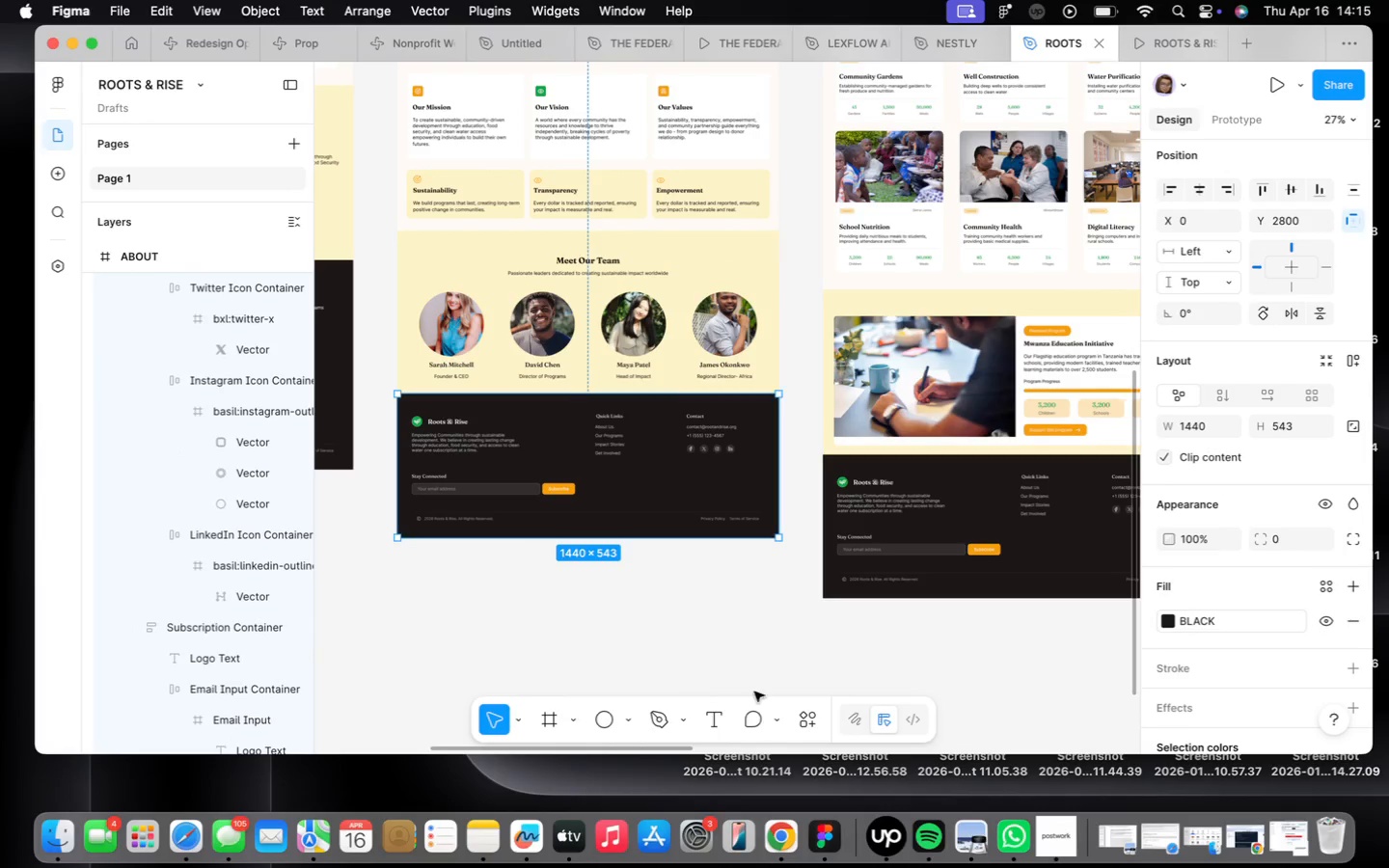 
left_click([812, 721])
 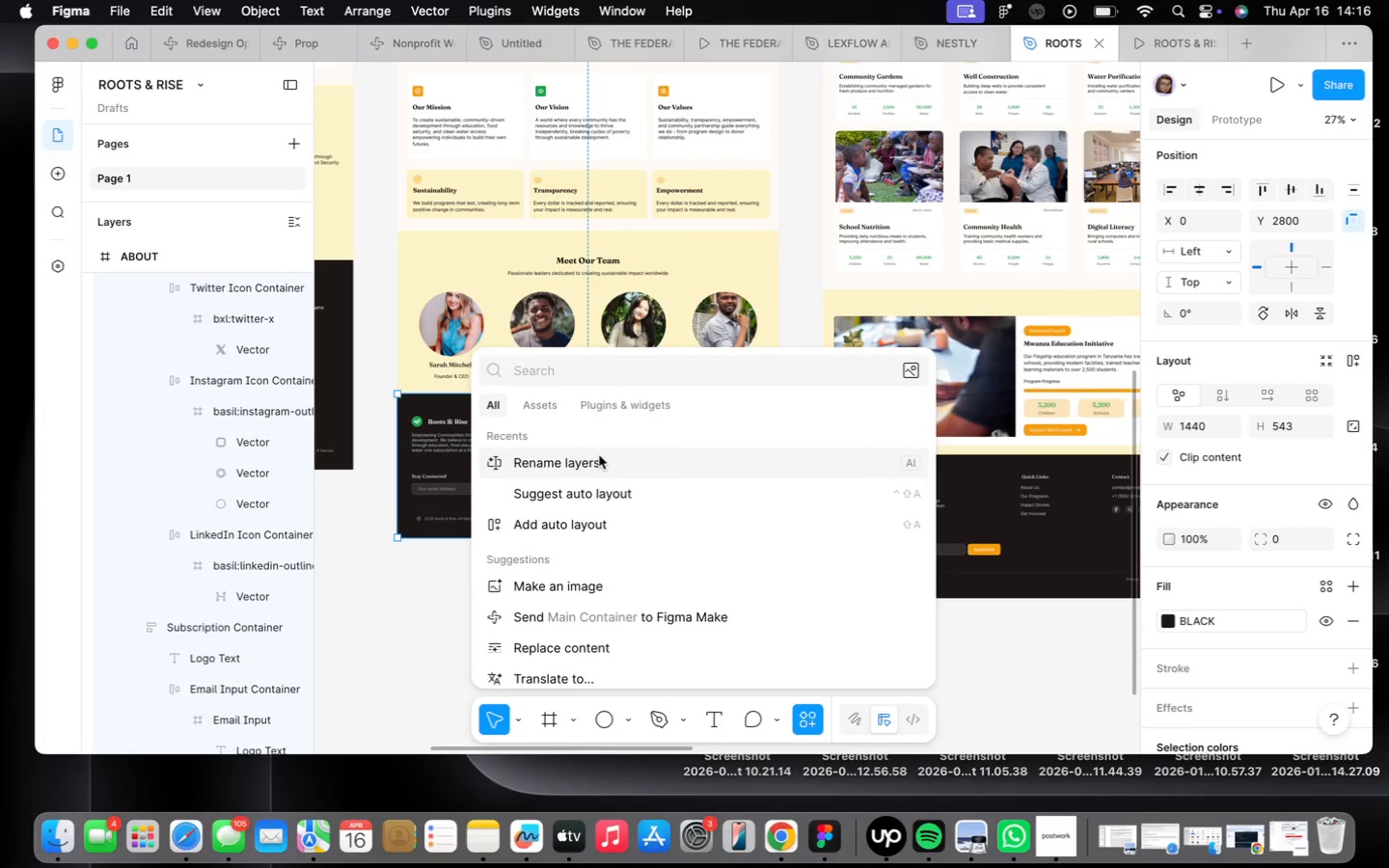 
left_click([611, 463])
 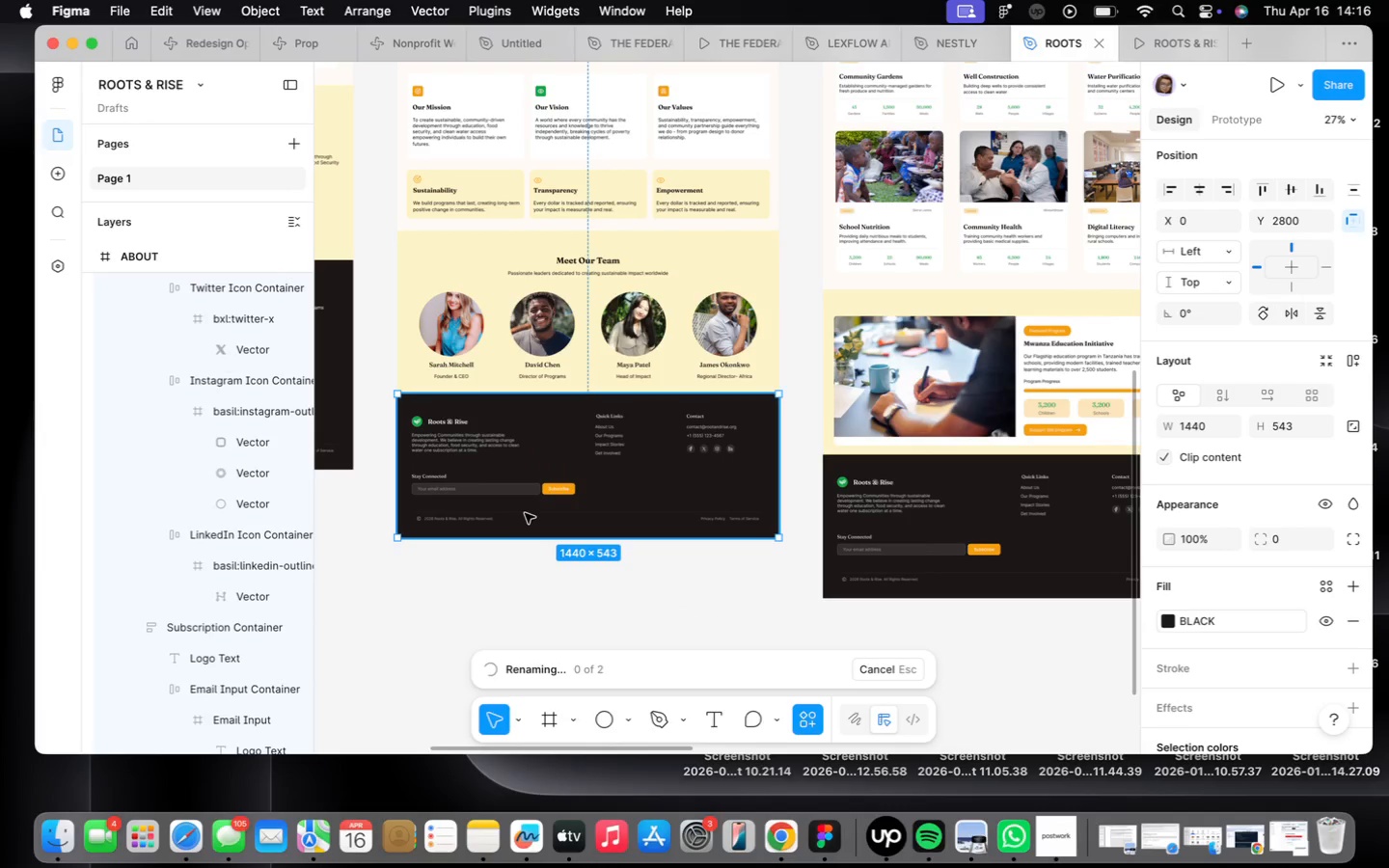 
mouse_move([287, 463])
 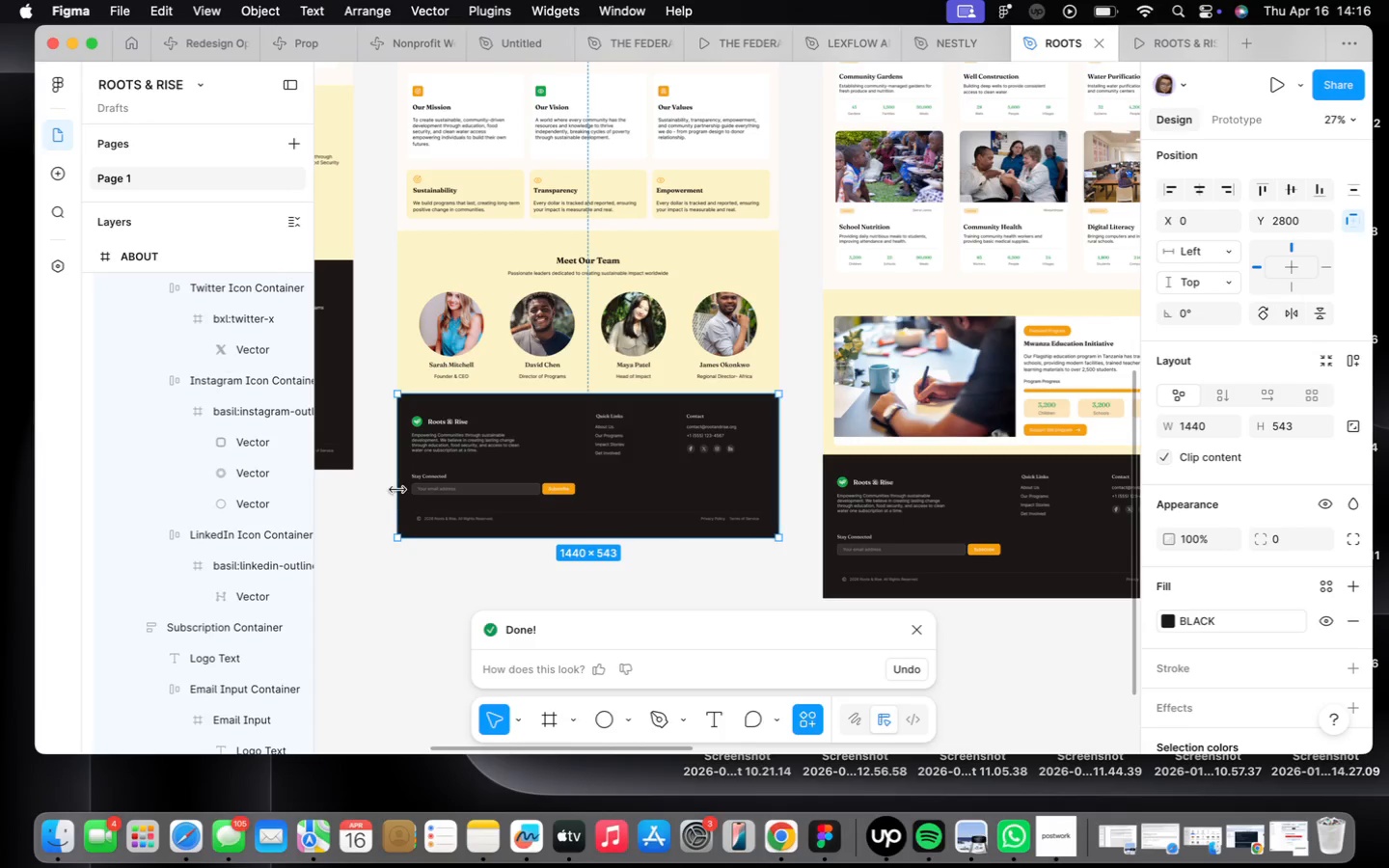 
scroll: coordinate [605, 448], scroll_direction: down, amount: 12.0
 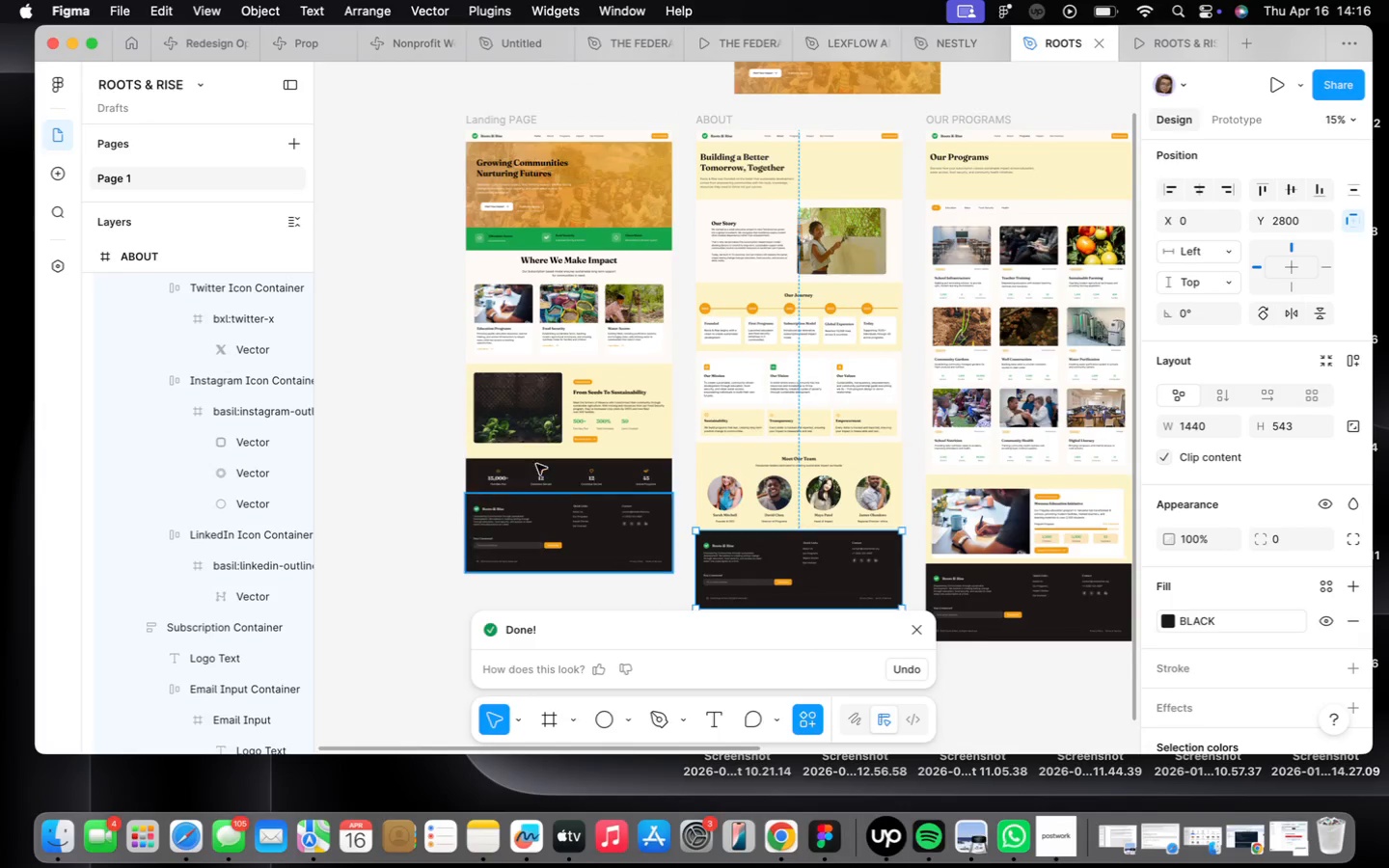 
left_click([572, 183])
 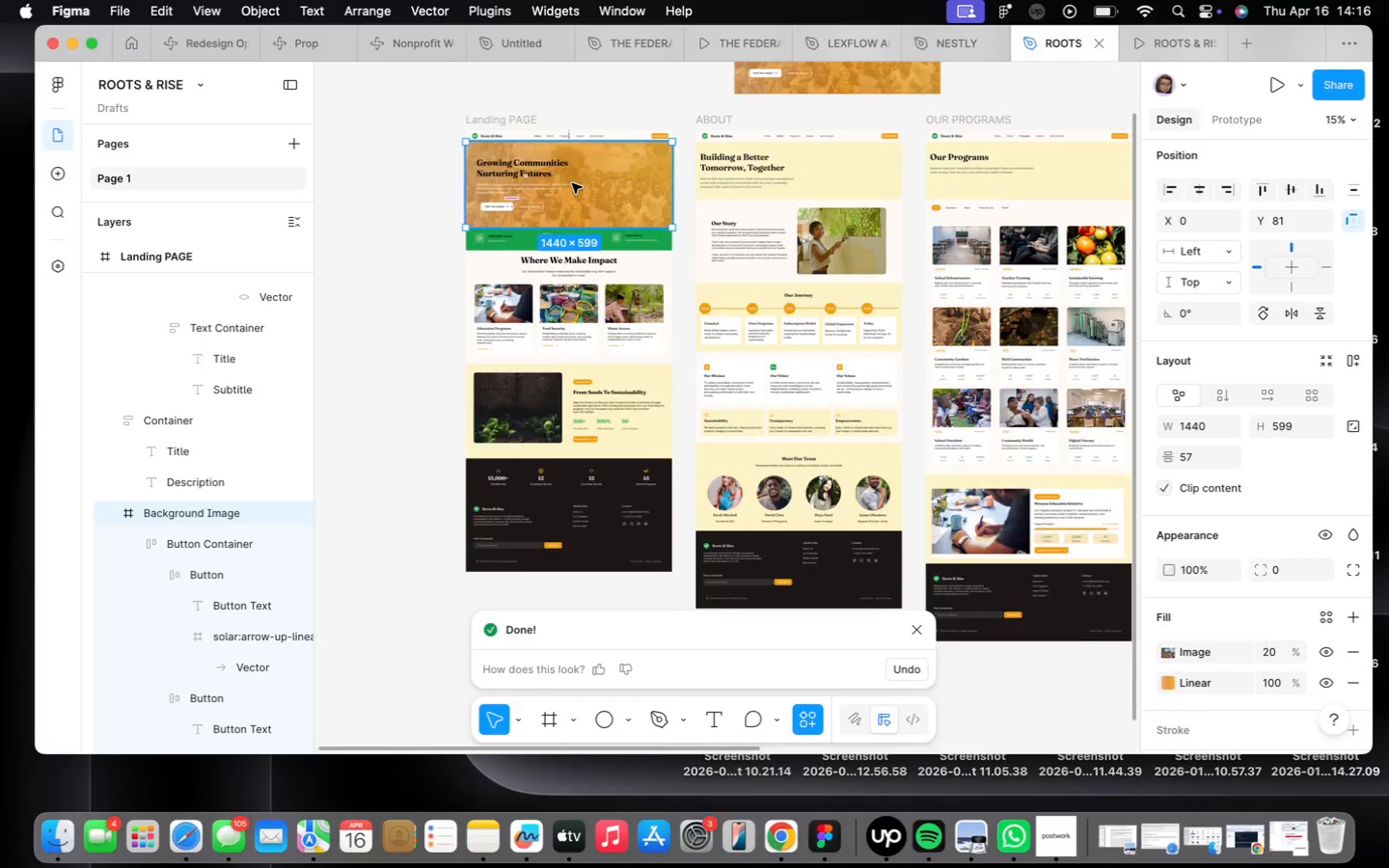 
scroll: coordinate [572, 183], scroll_direction: up, amount: 4.0
 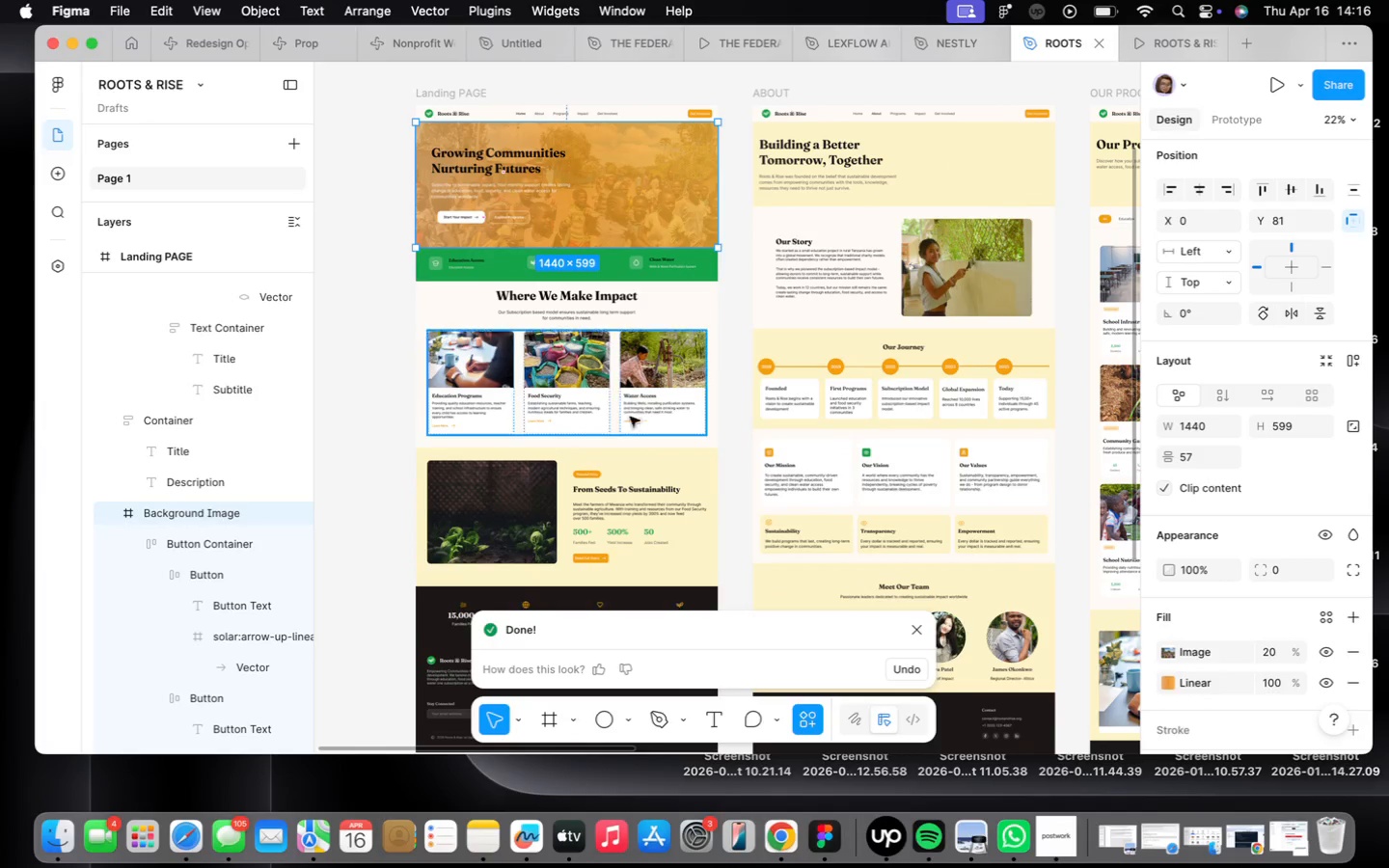 
left_click([611, 411])
 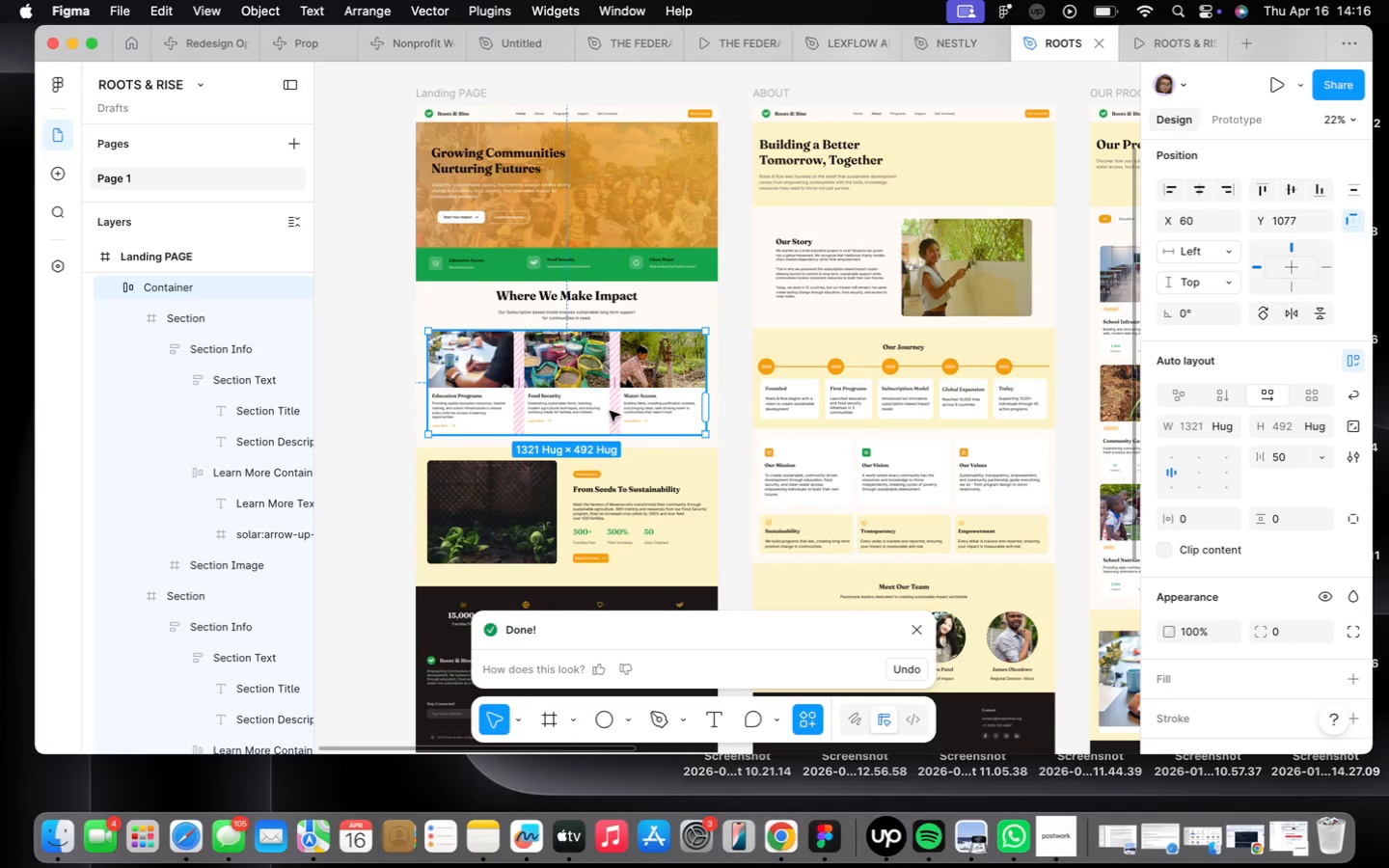 
left_click([606, 309])
 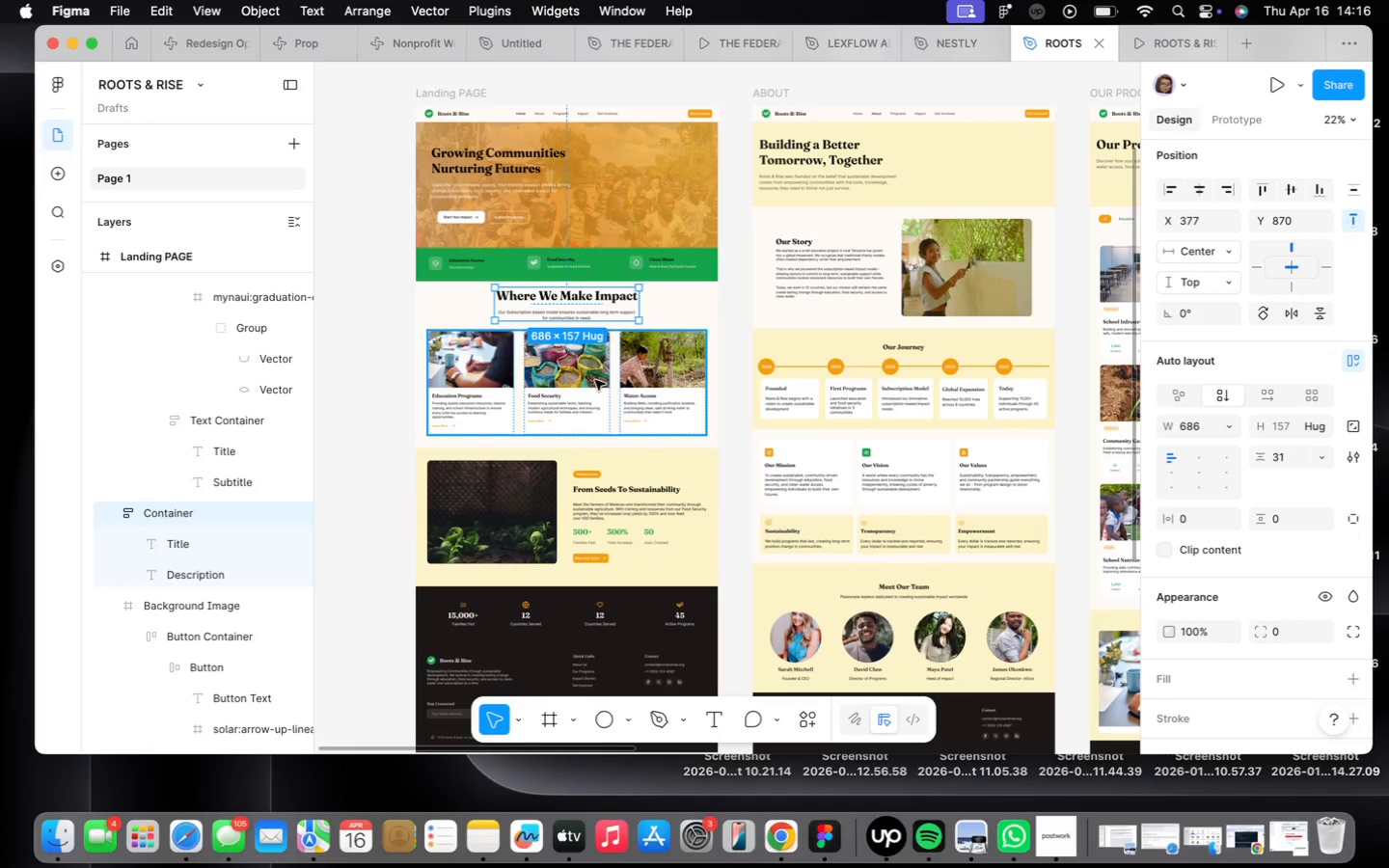 
hold_key(key=ShiftLeft, duration=0.49)
left_click([595, 380])
 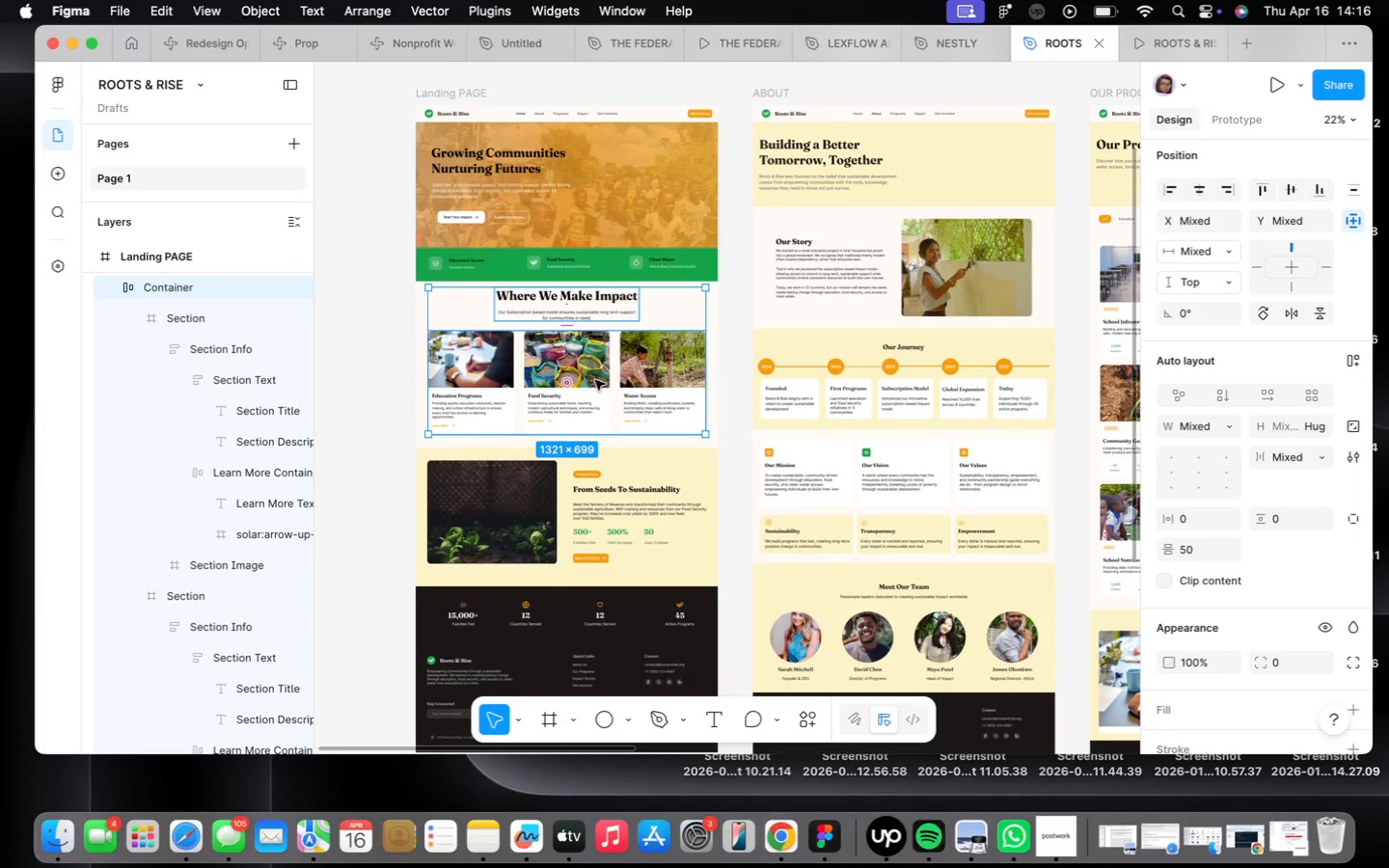 
key(Shift+A)
 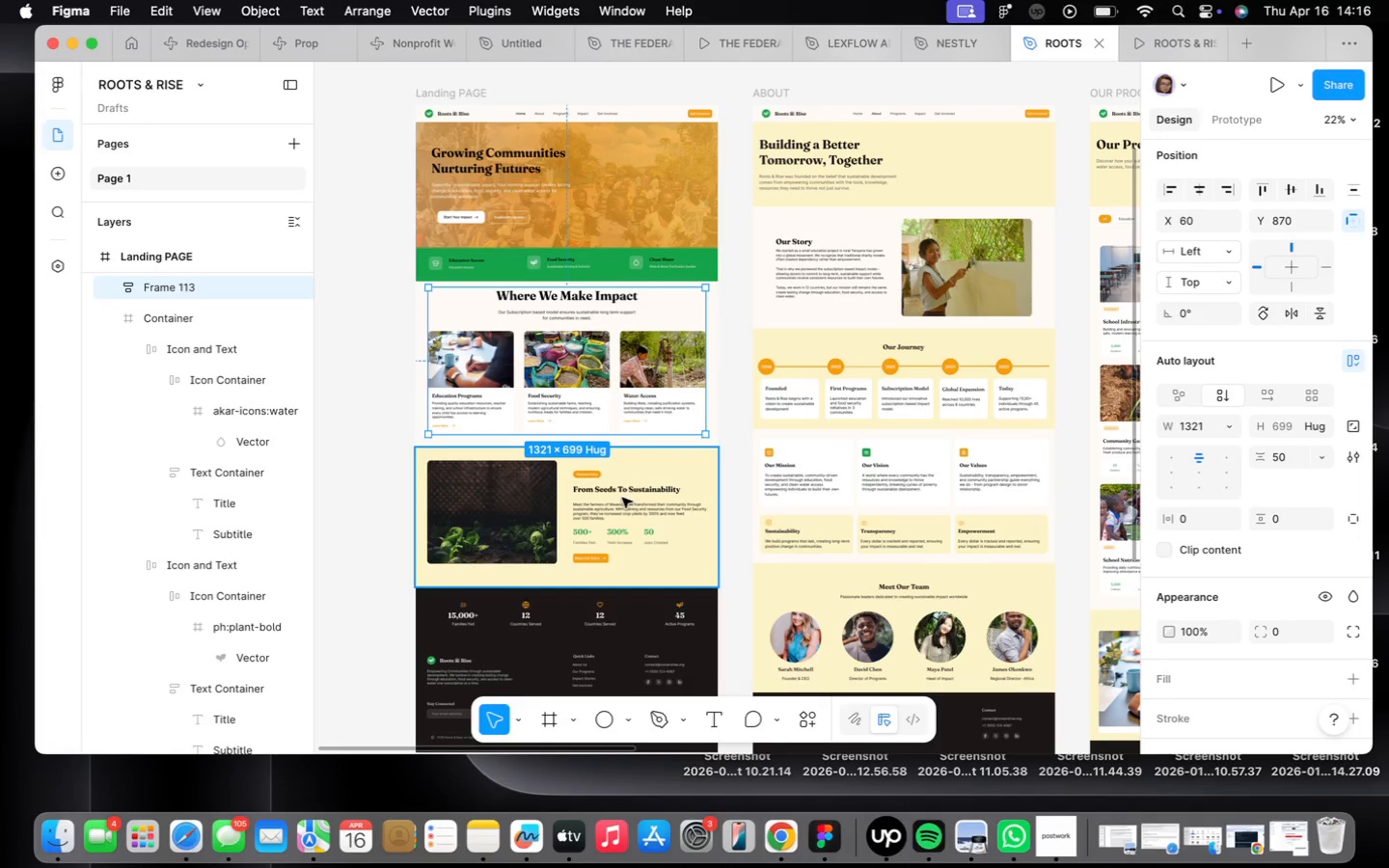 
left_click([623, 498])
 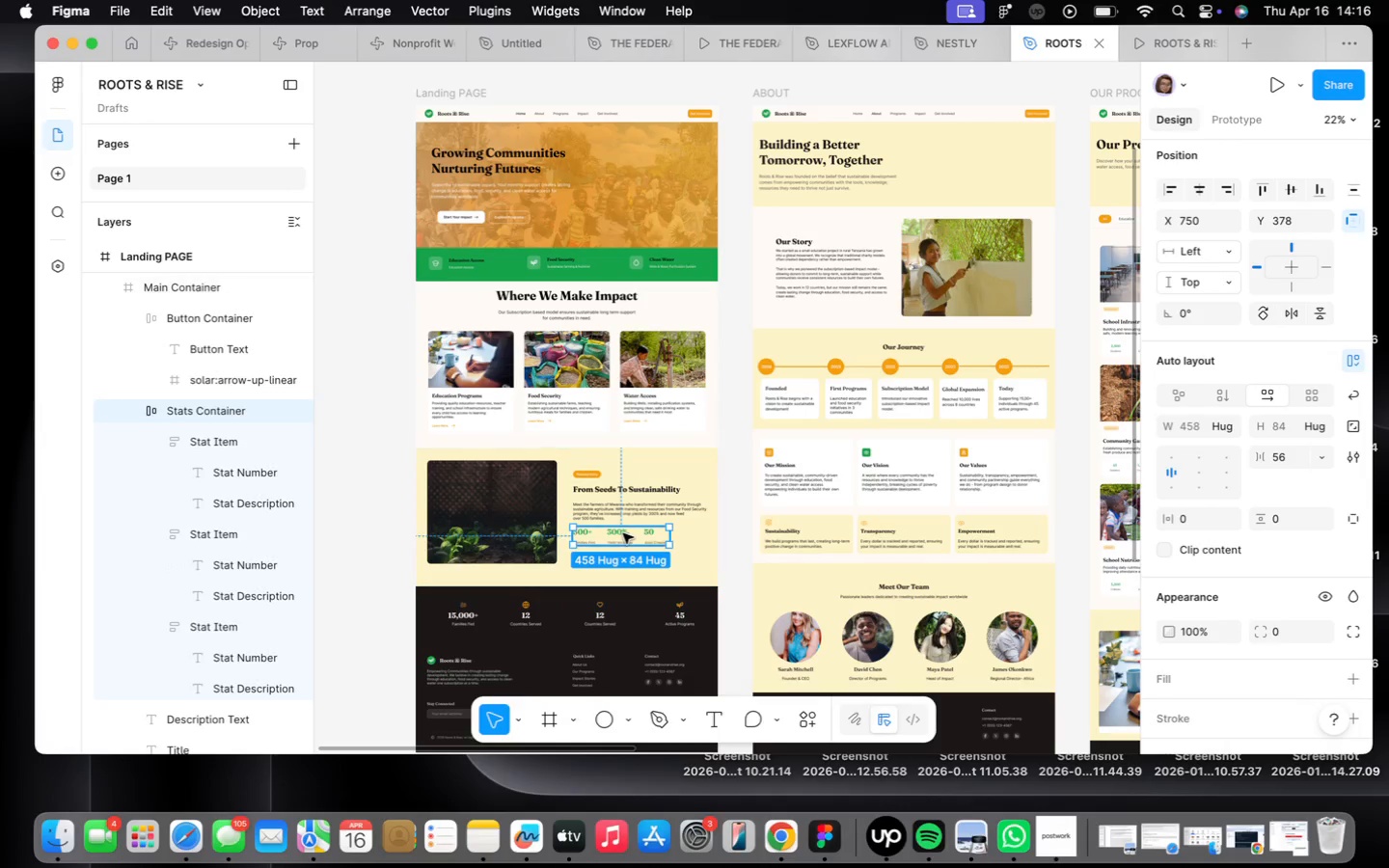 
scroll: coordinate [627, 545], scroll_direction: up, amount: 15.0
 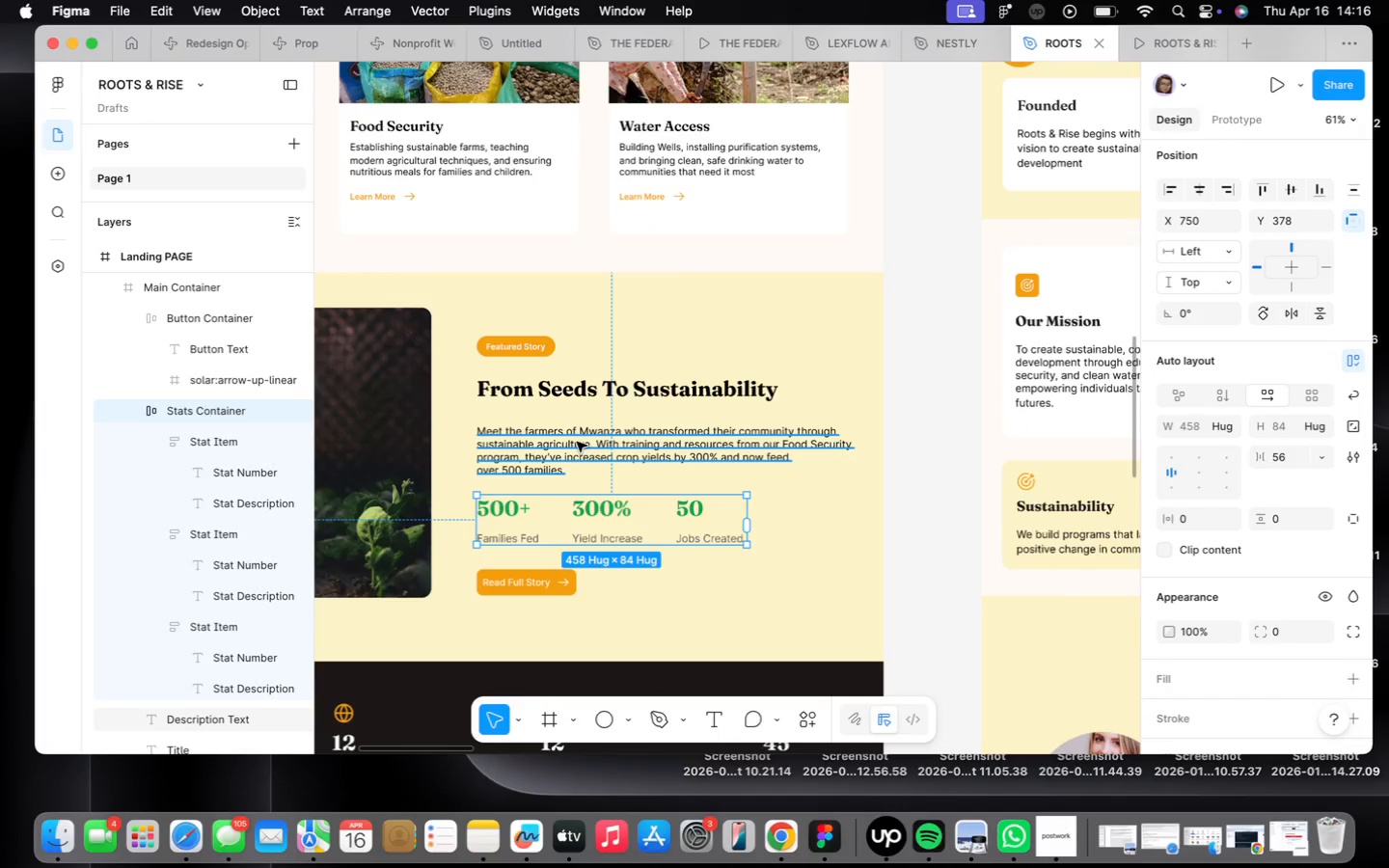 
left_click([575, 434])
 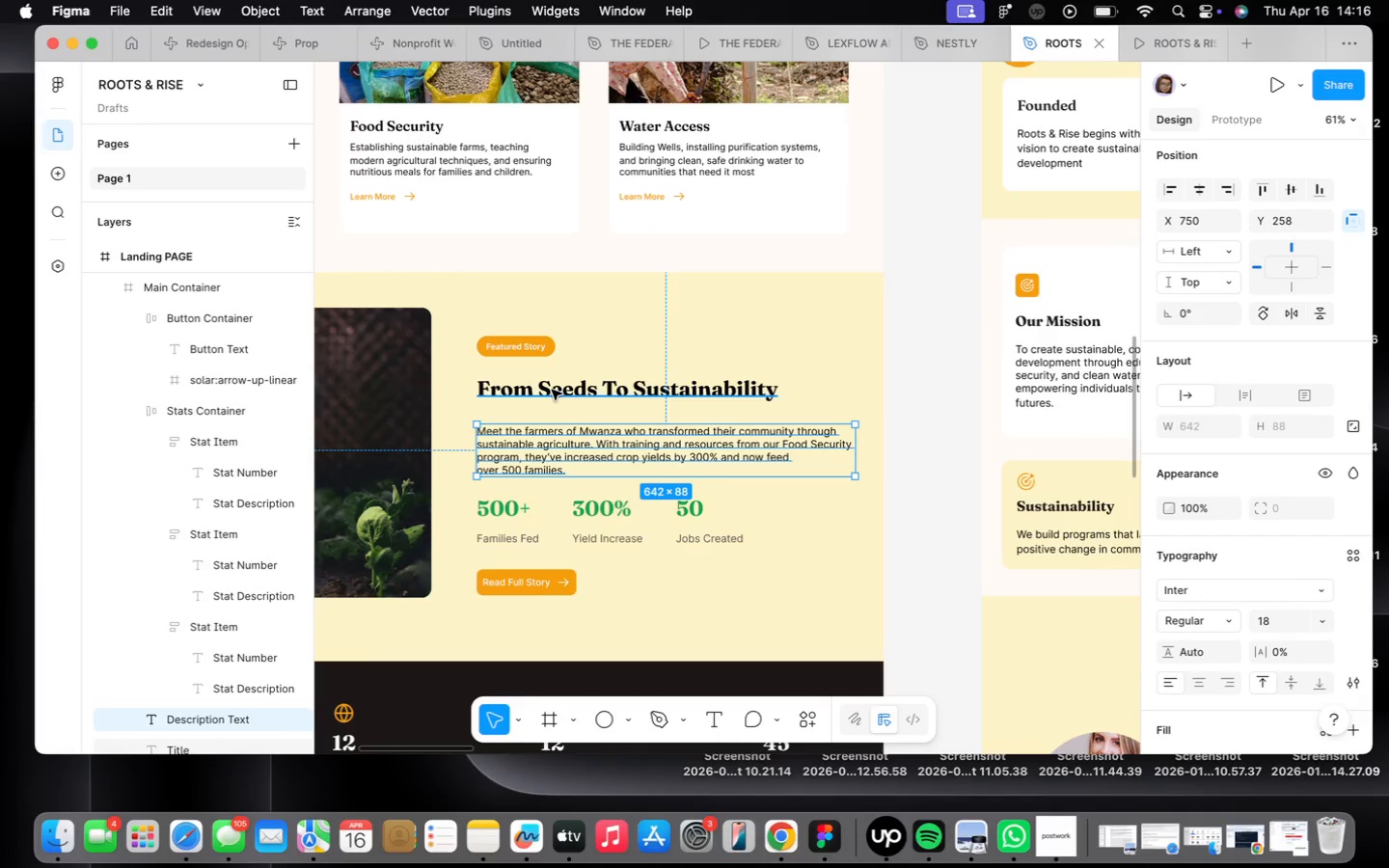 
hold_key(key=ShiftLeft, duration=0.57)
left_click([552, 390])
 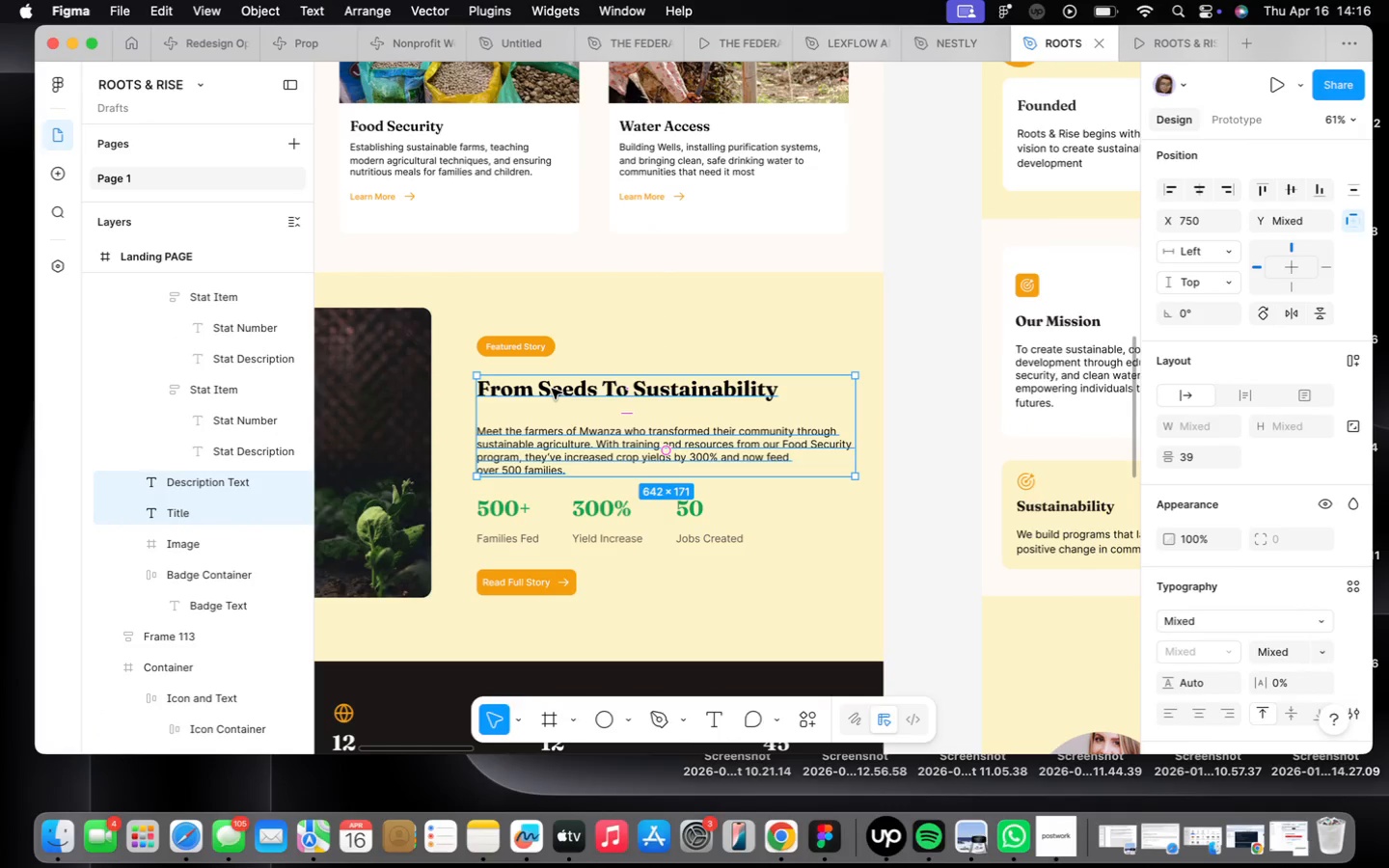 
key(Shift+A)
 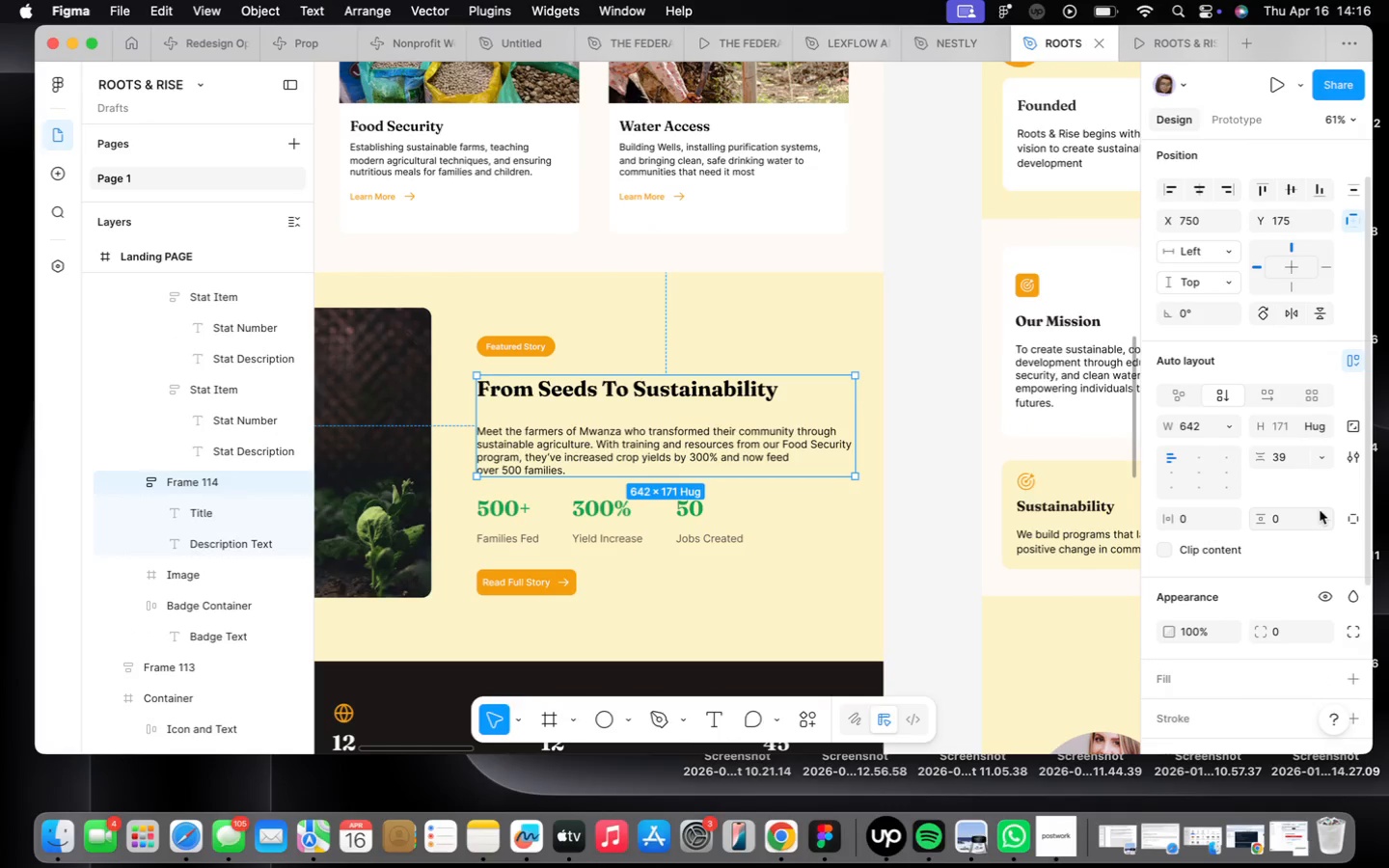 
left_click([1287, 454])
 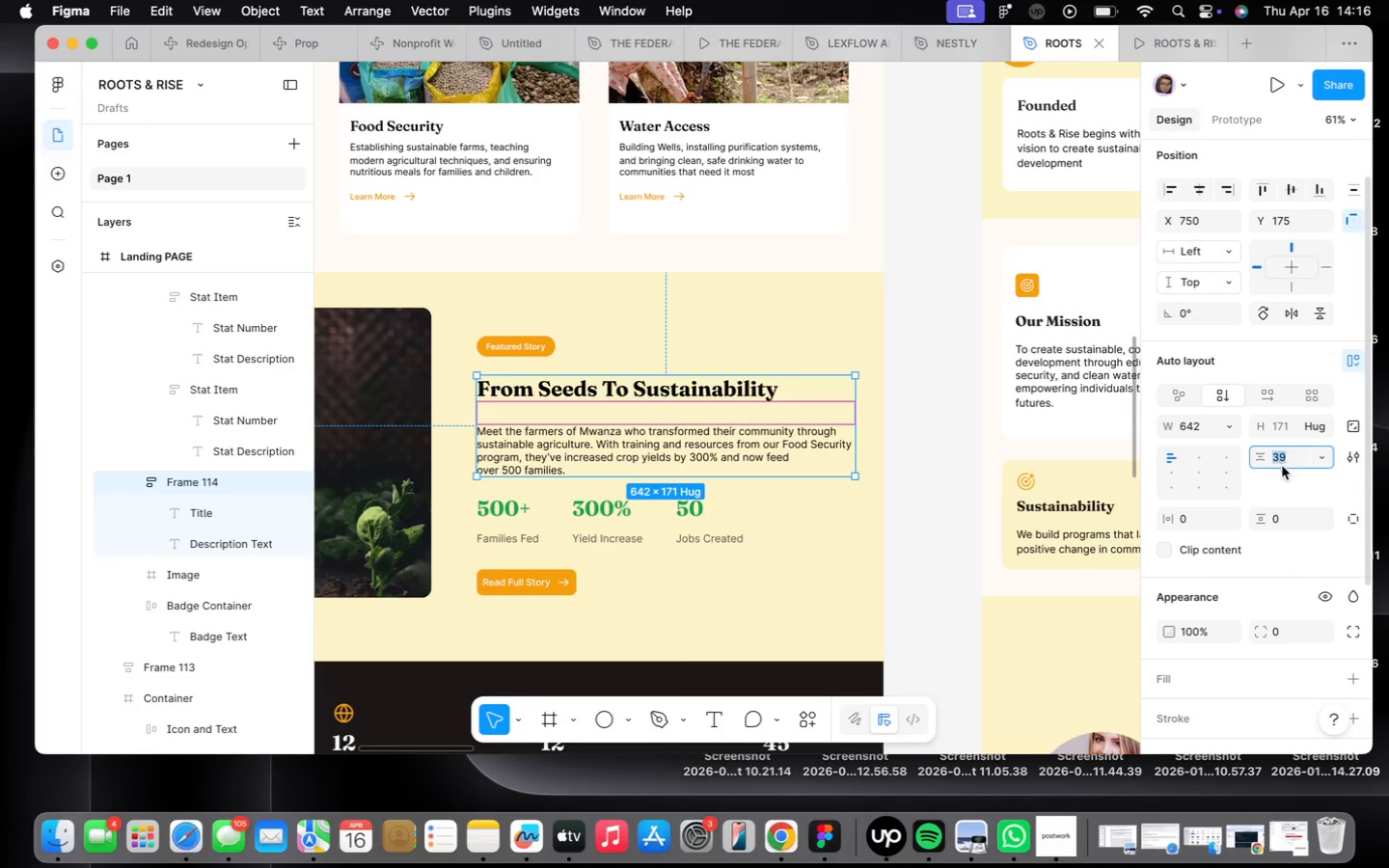 
type(24)
 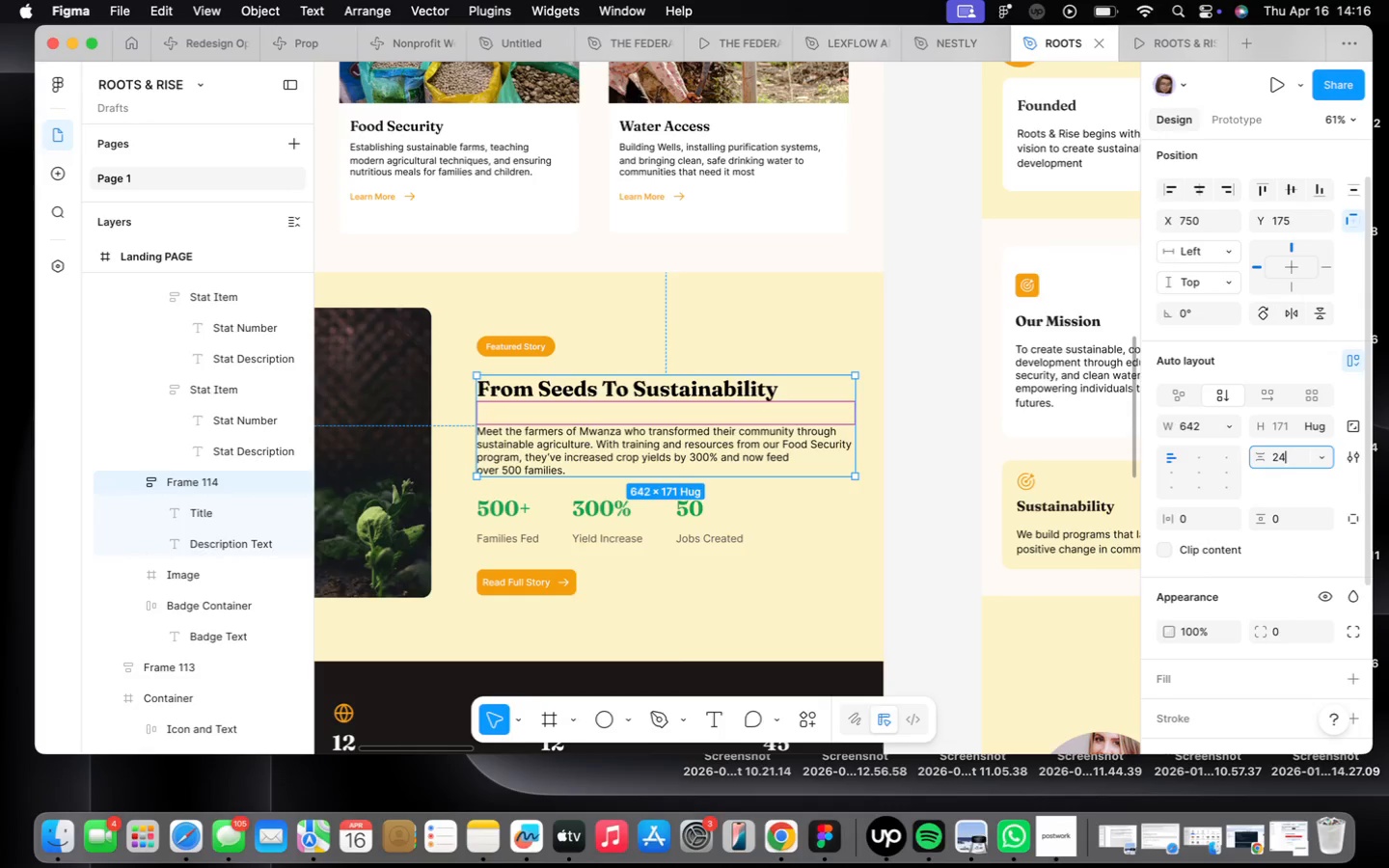 
key(Enter)
 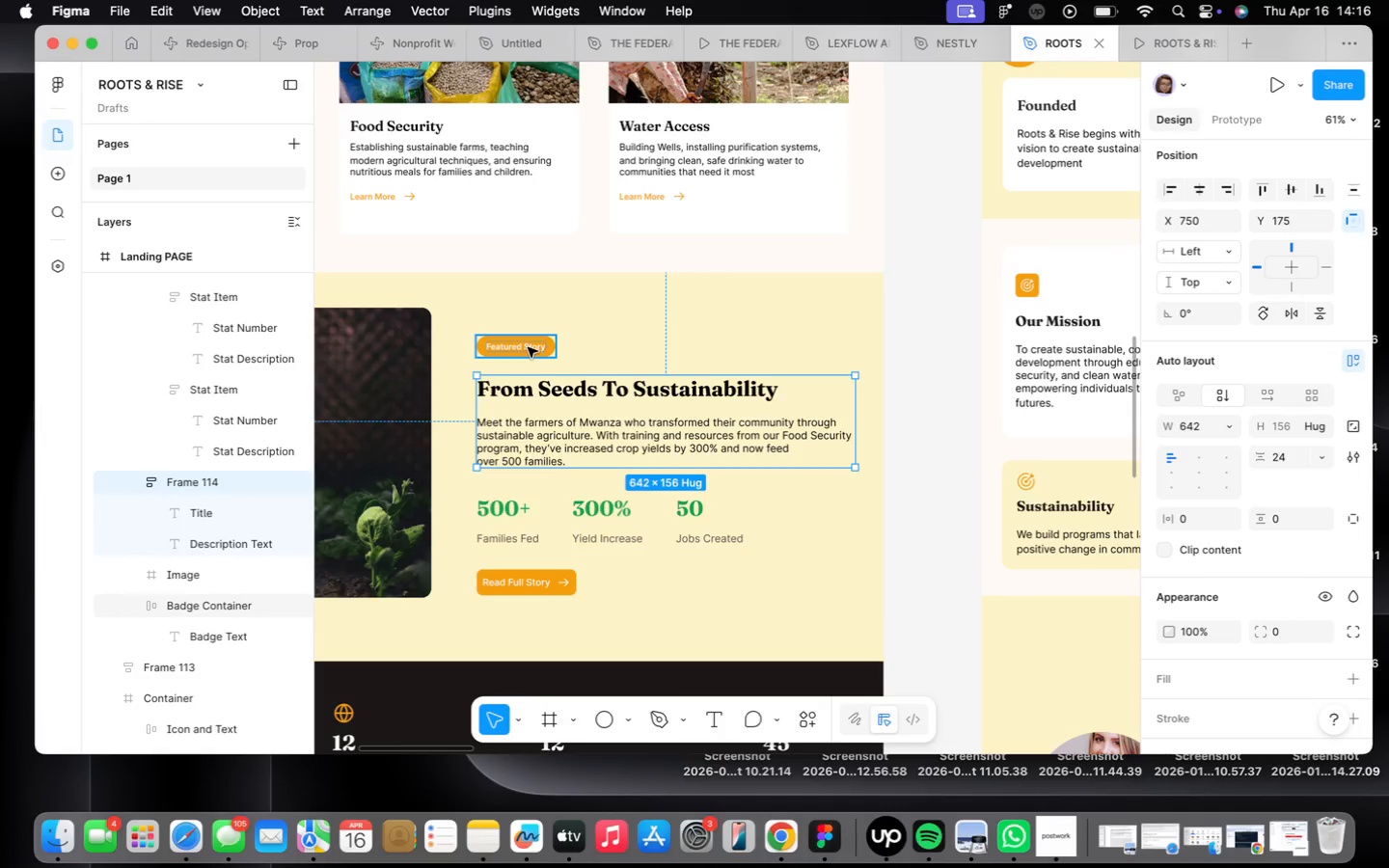 
hold_key(key=ShiftLeft, duration=0.52)
left_click([537, 506])
 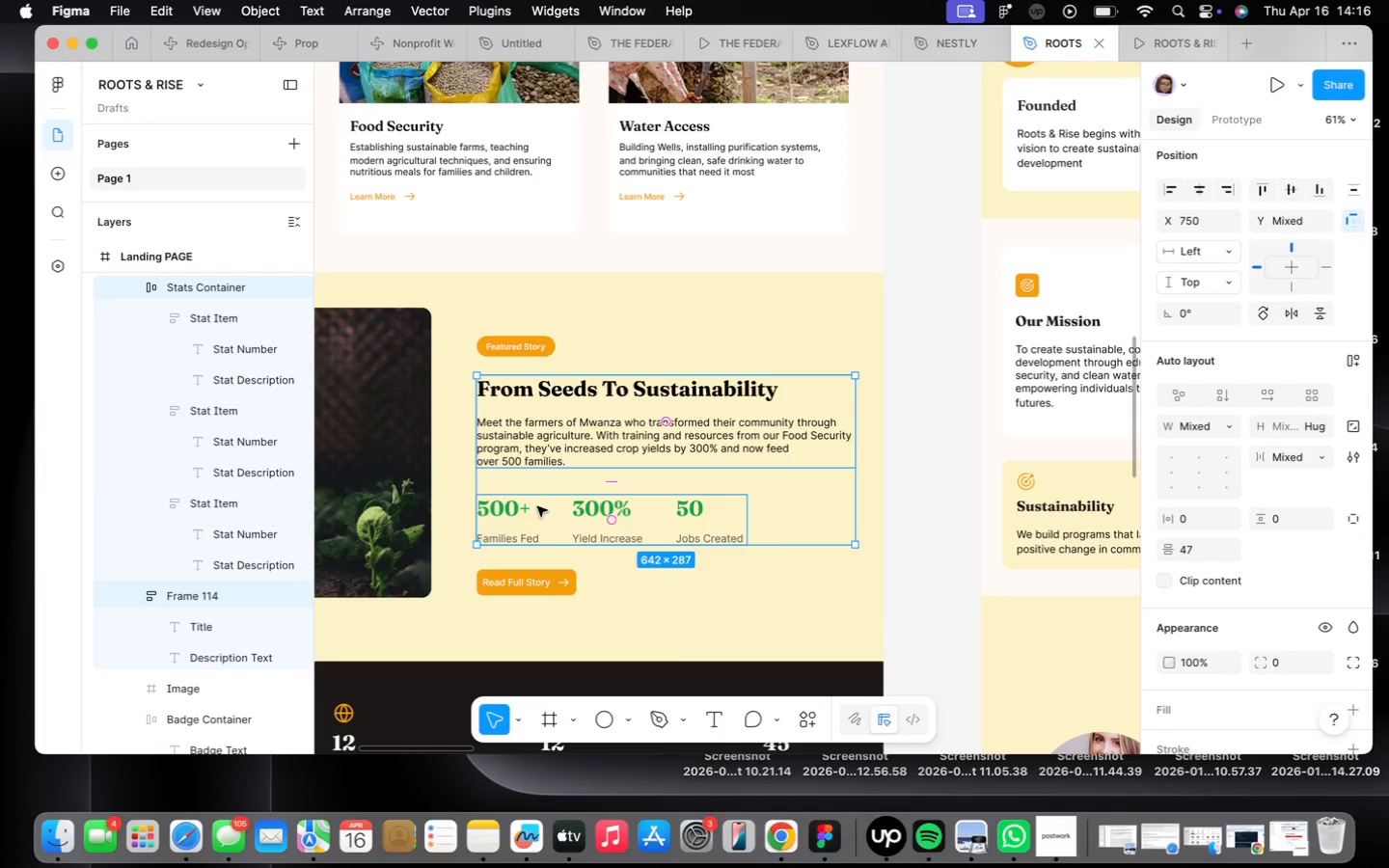 
key(Shift+A)
 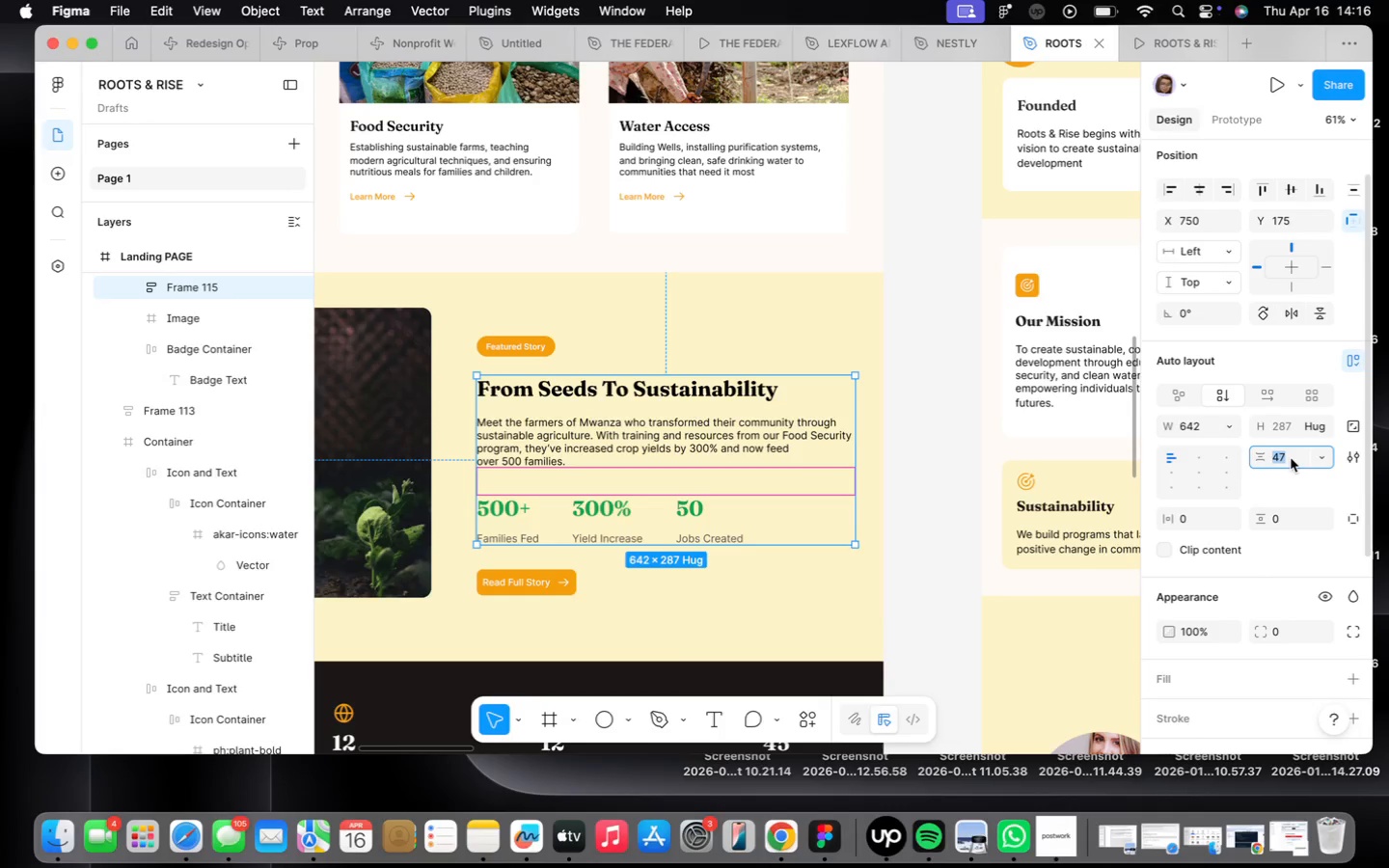 
type(40)
 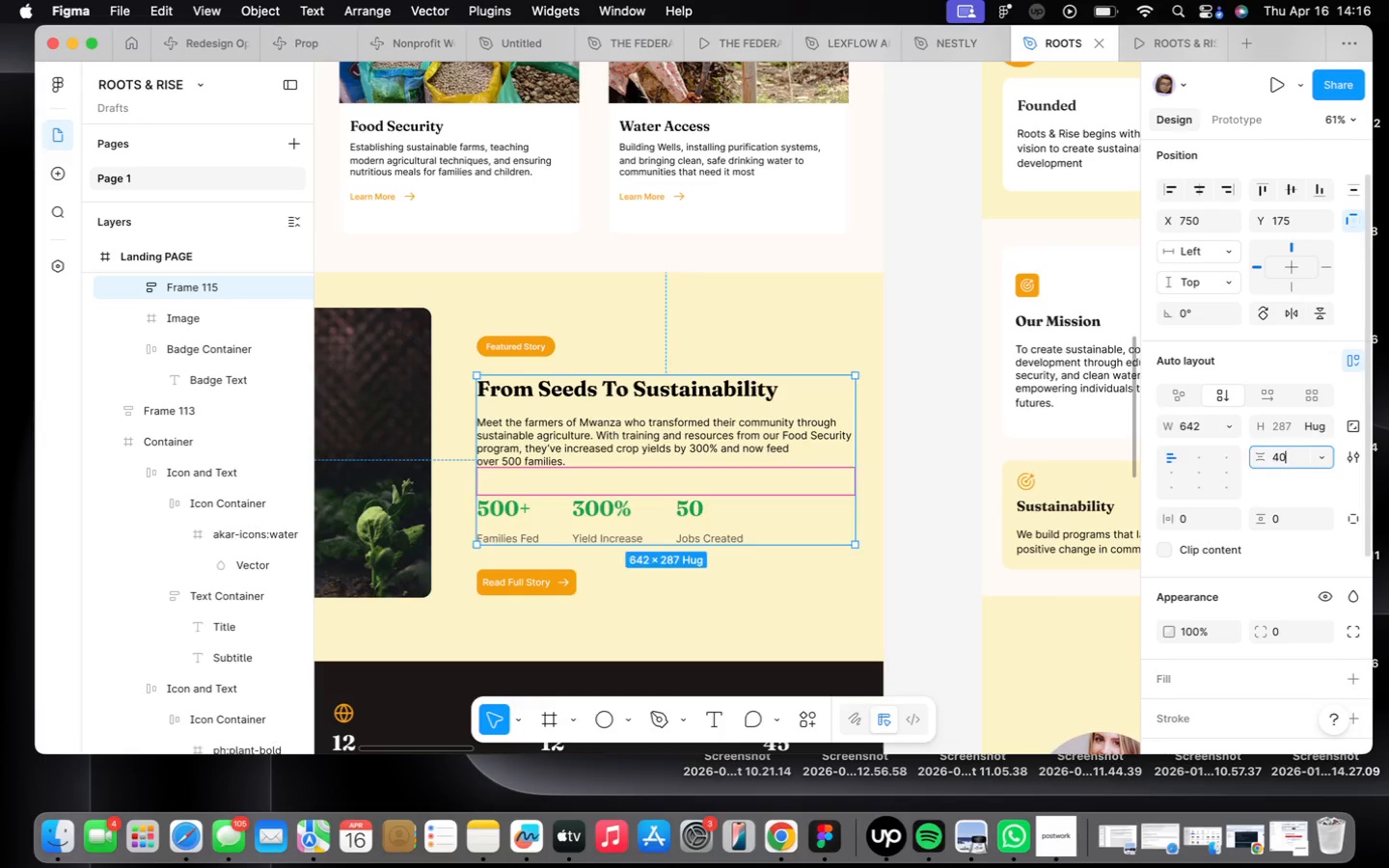 
key(Enter)
 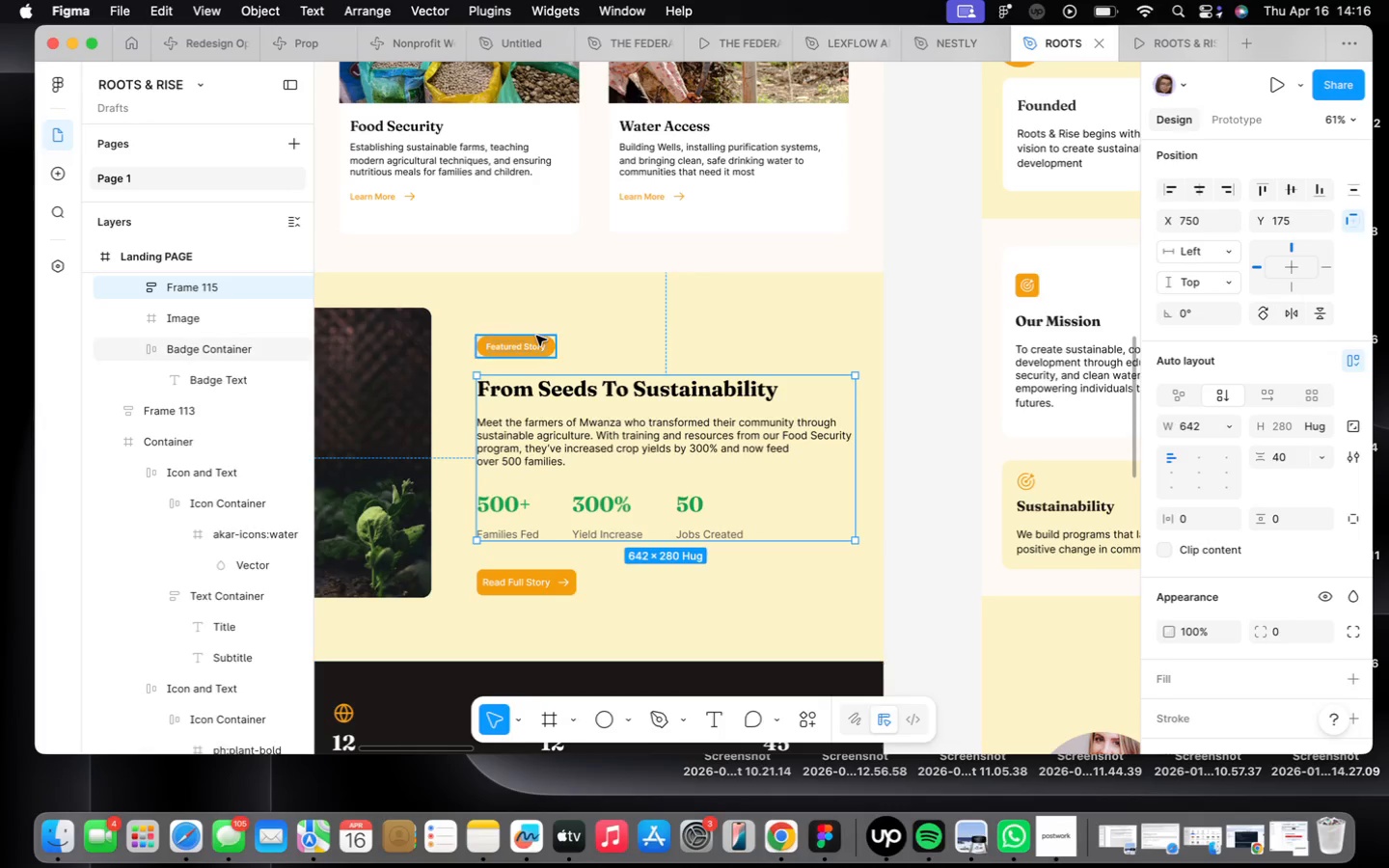 
hold_key(key=ShiftLeft, duration=0.46)
left_click([535, 337])
 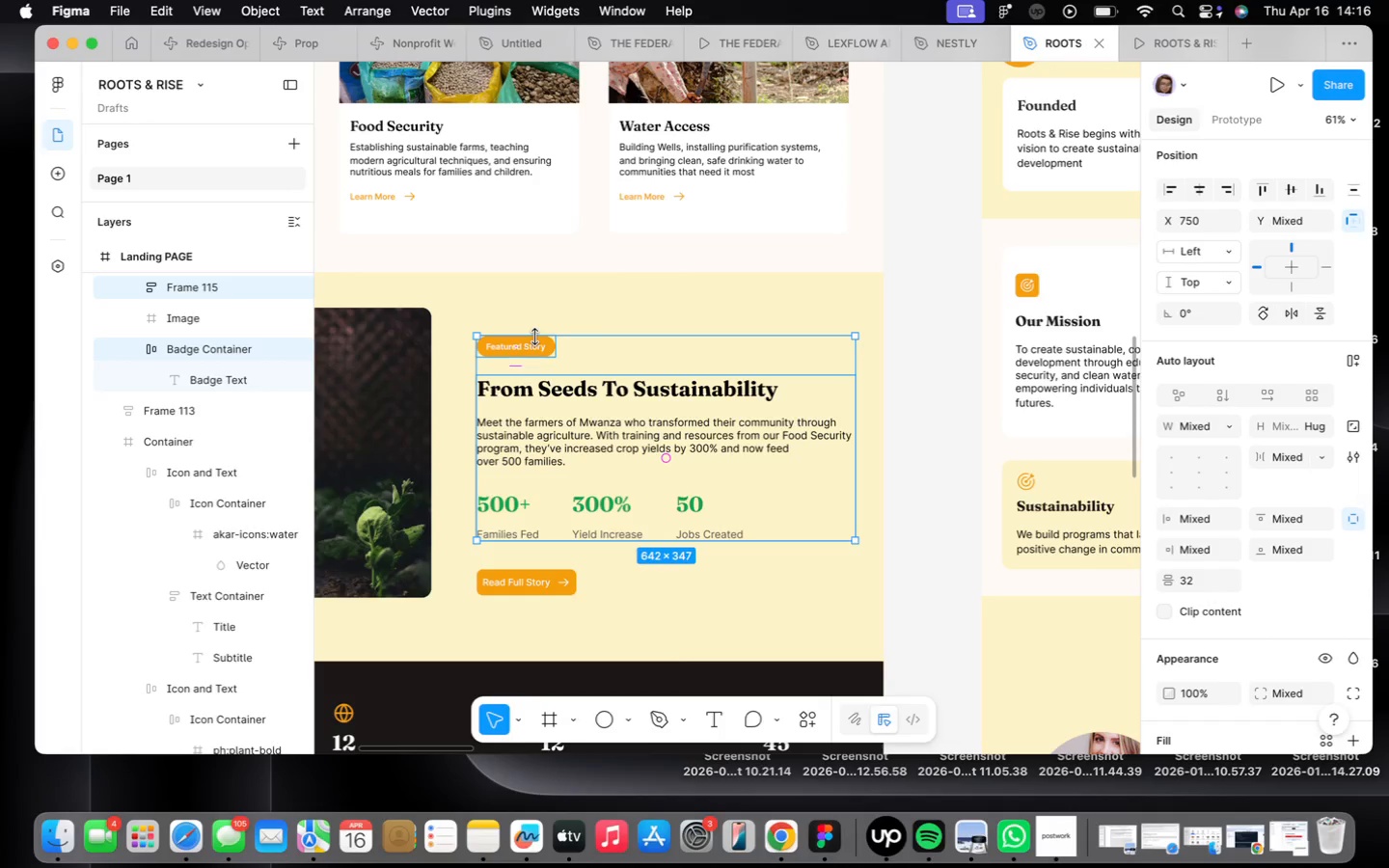 
key(Shift+ShiftLeft)
 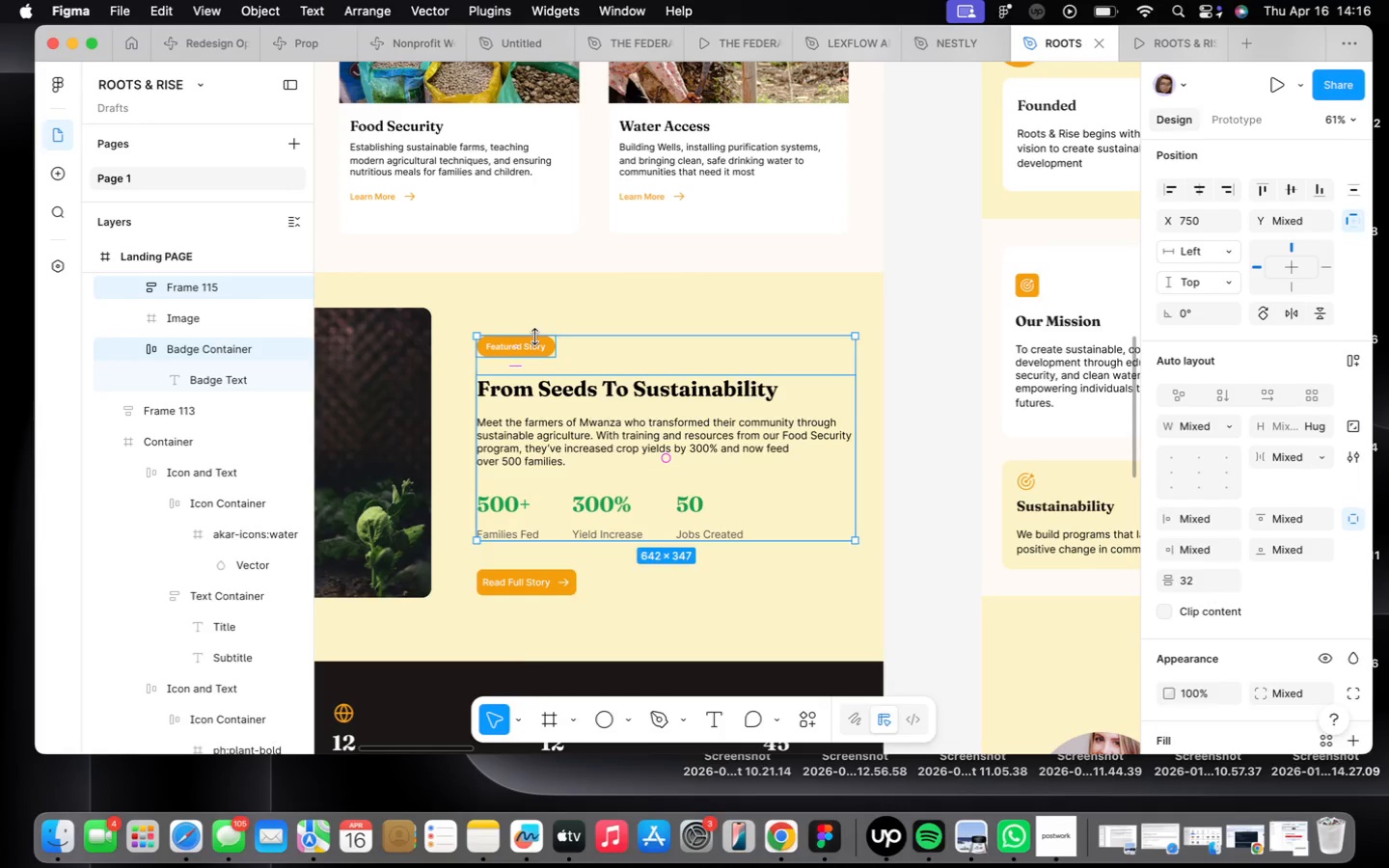 
key(Shift+A)
 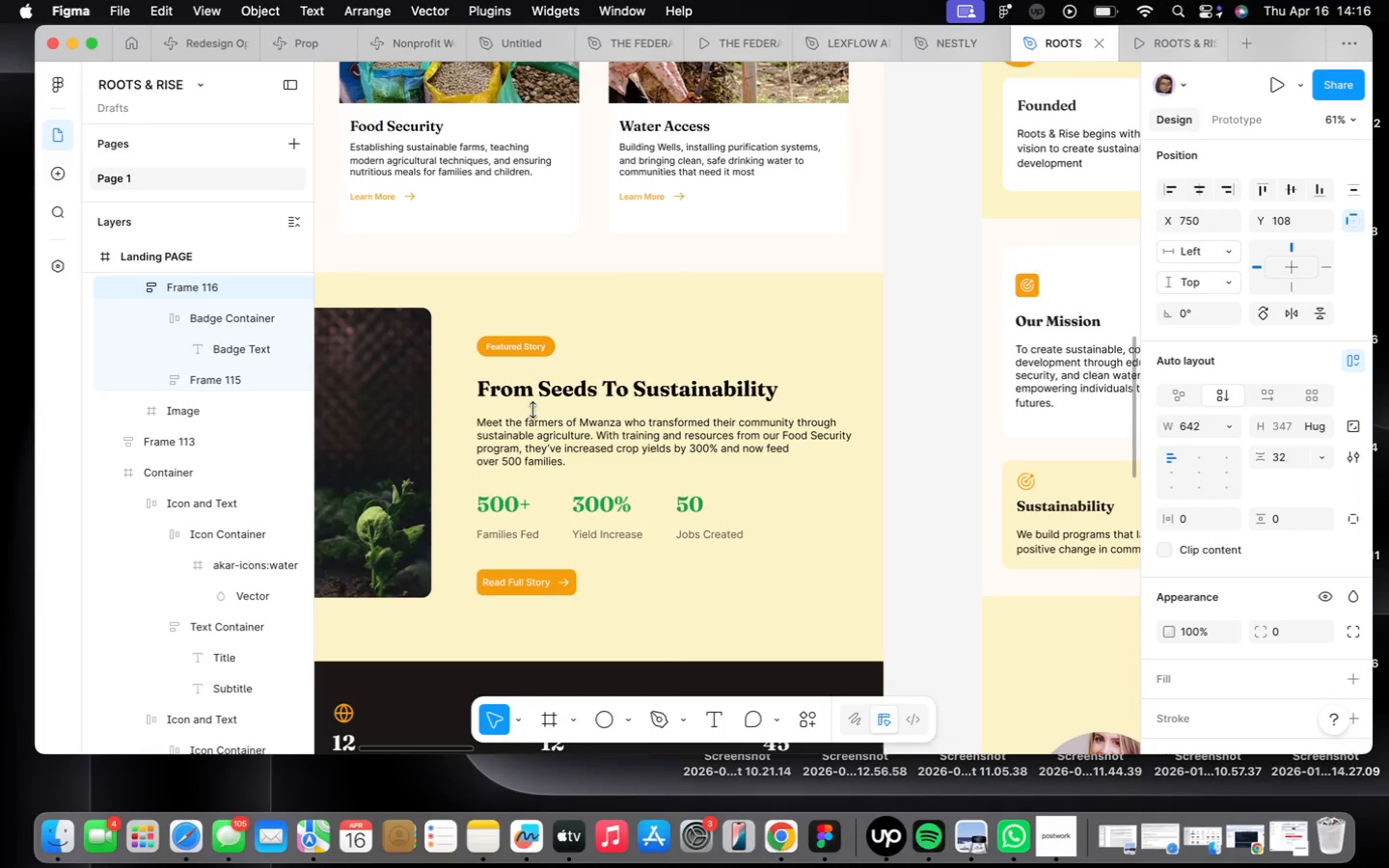 
hold_key(key=ShiftLeft, duration=0.54)
left_click([526, 587])
 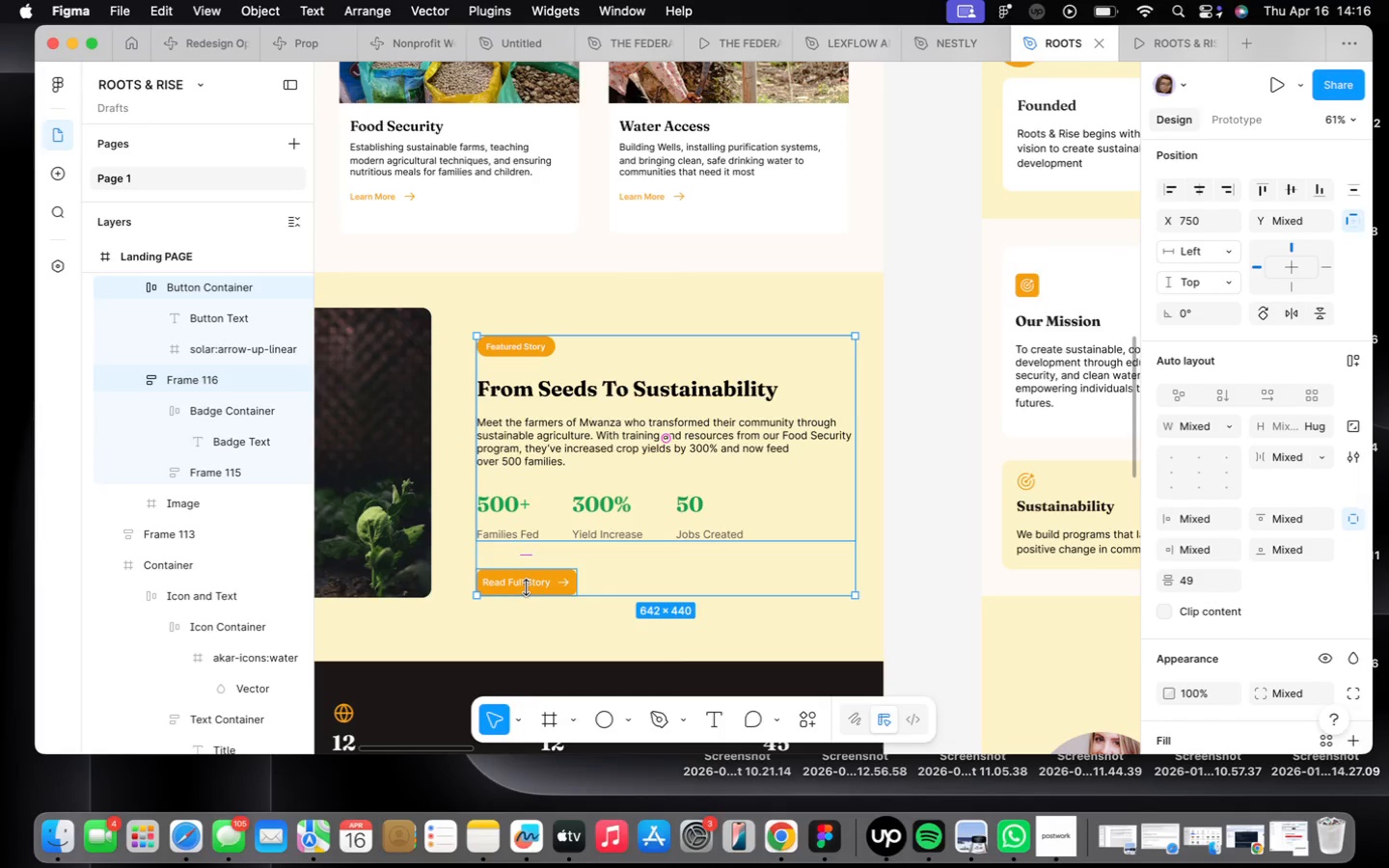 
key(Shift+A)
 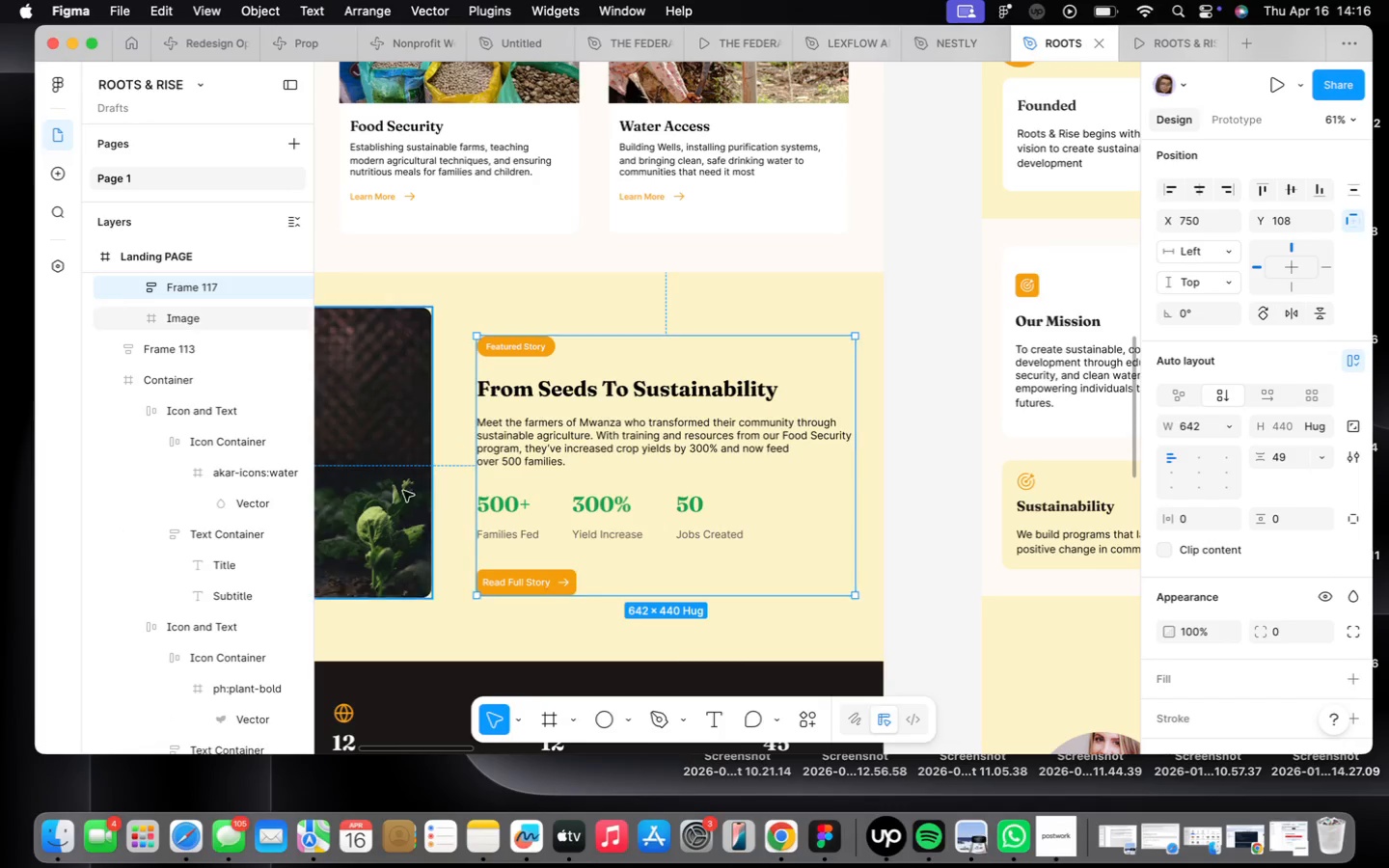 
hold_key(key=ShiftLeft, duration=0.59)
left_click([366, 498])
 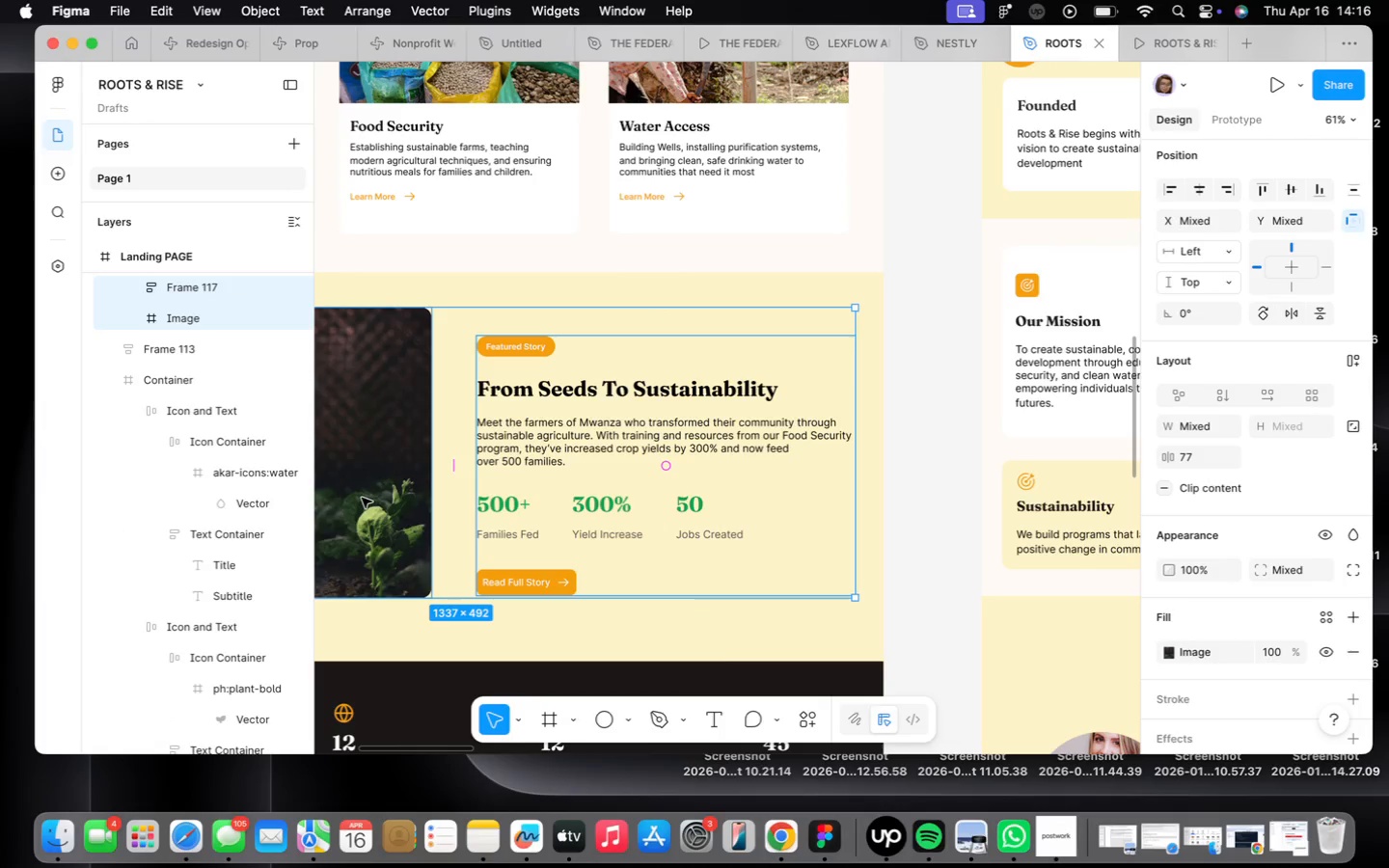 
key(Shift+ShiftLeft)
 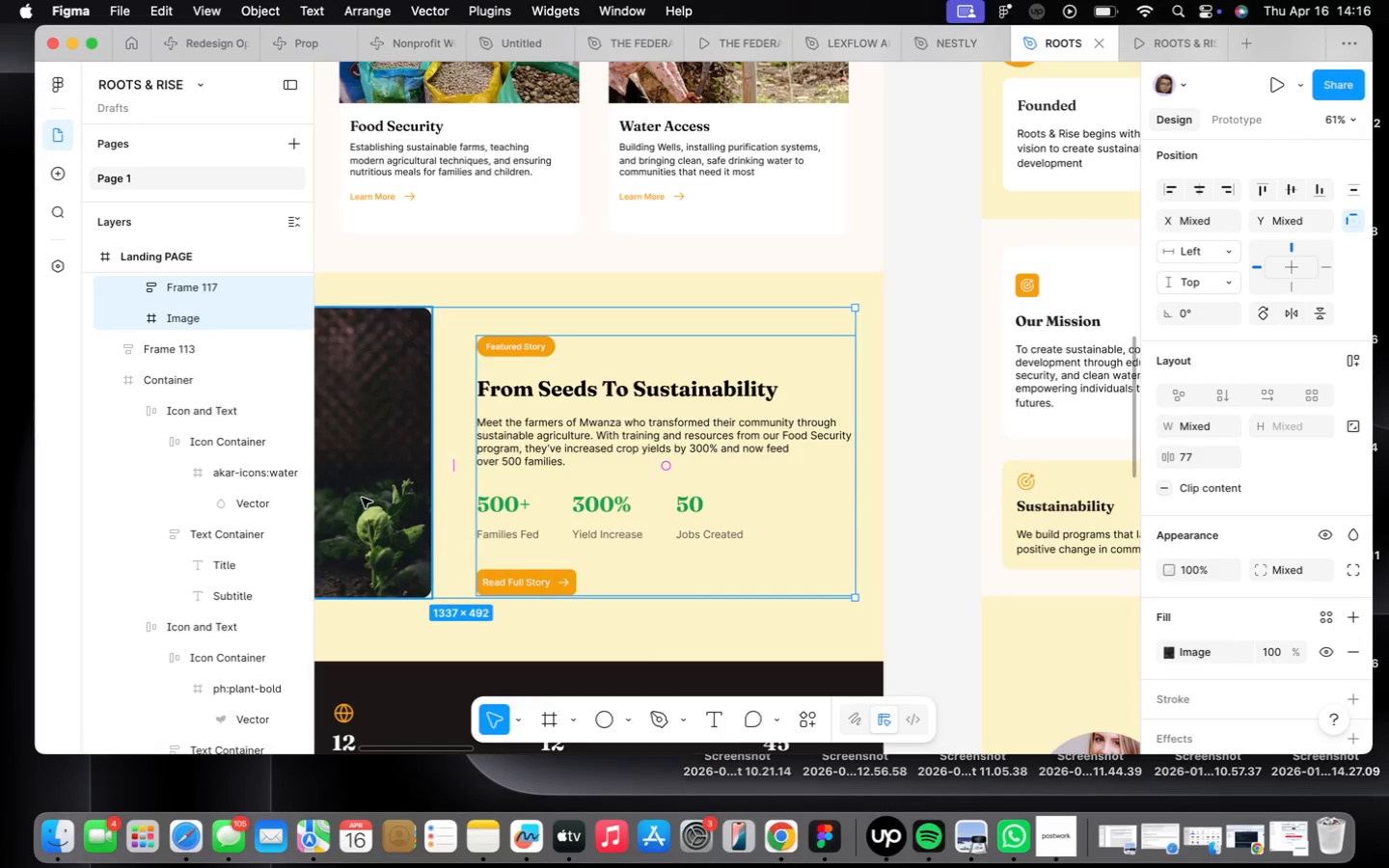 
key(Shift+A)
 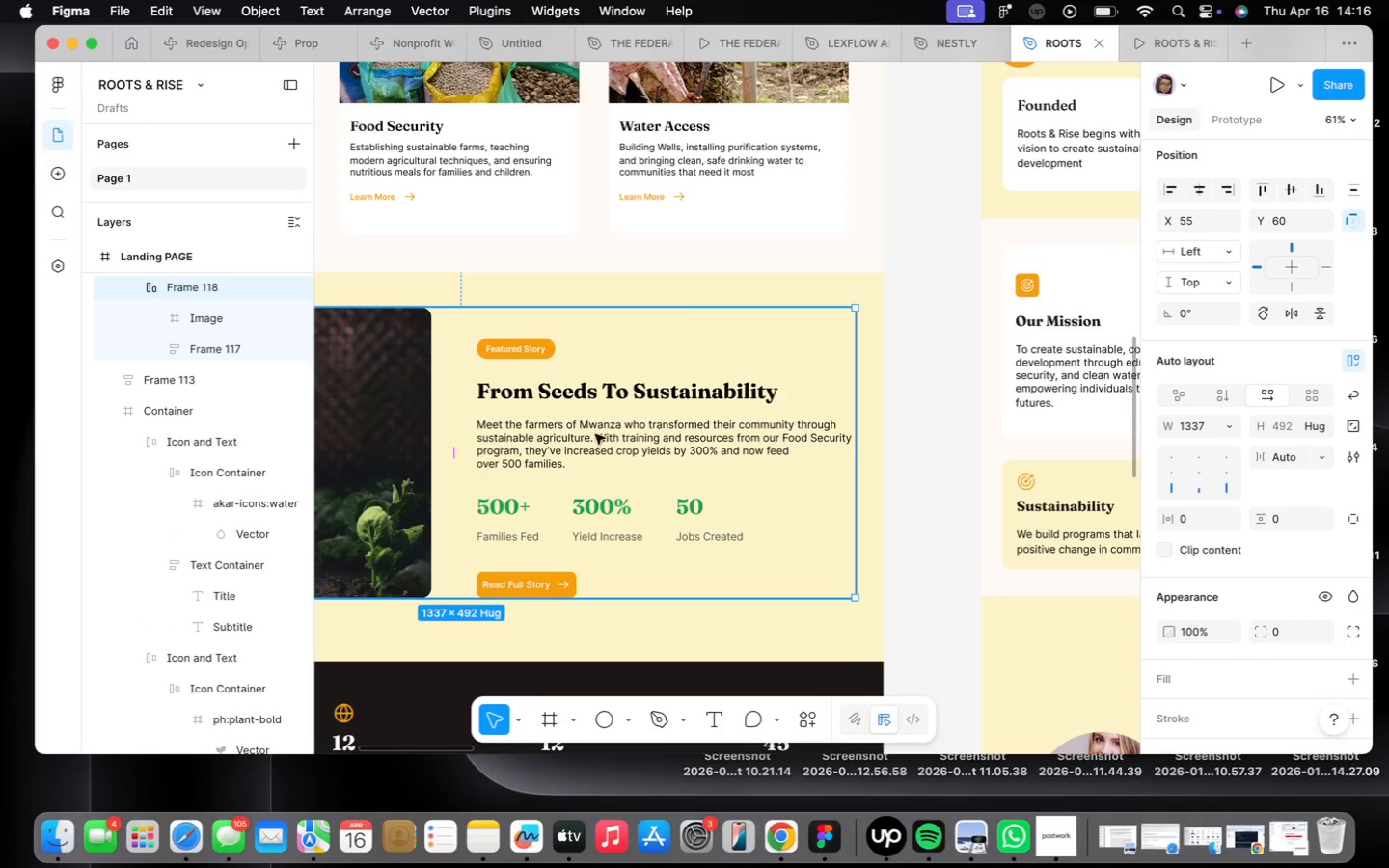 
scroll: coordinate [599, 436], scroll_direction: down, amount: 17.0
 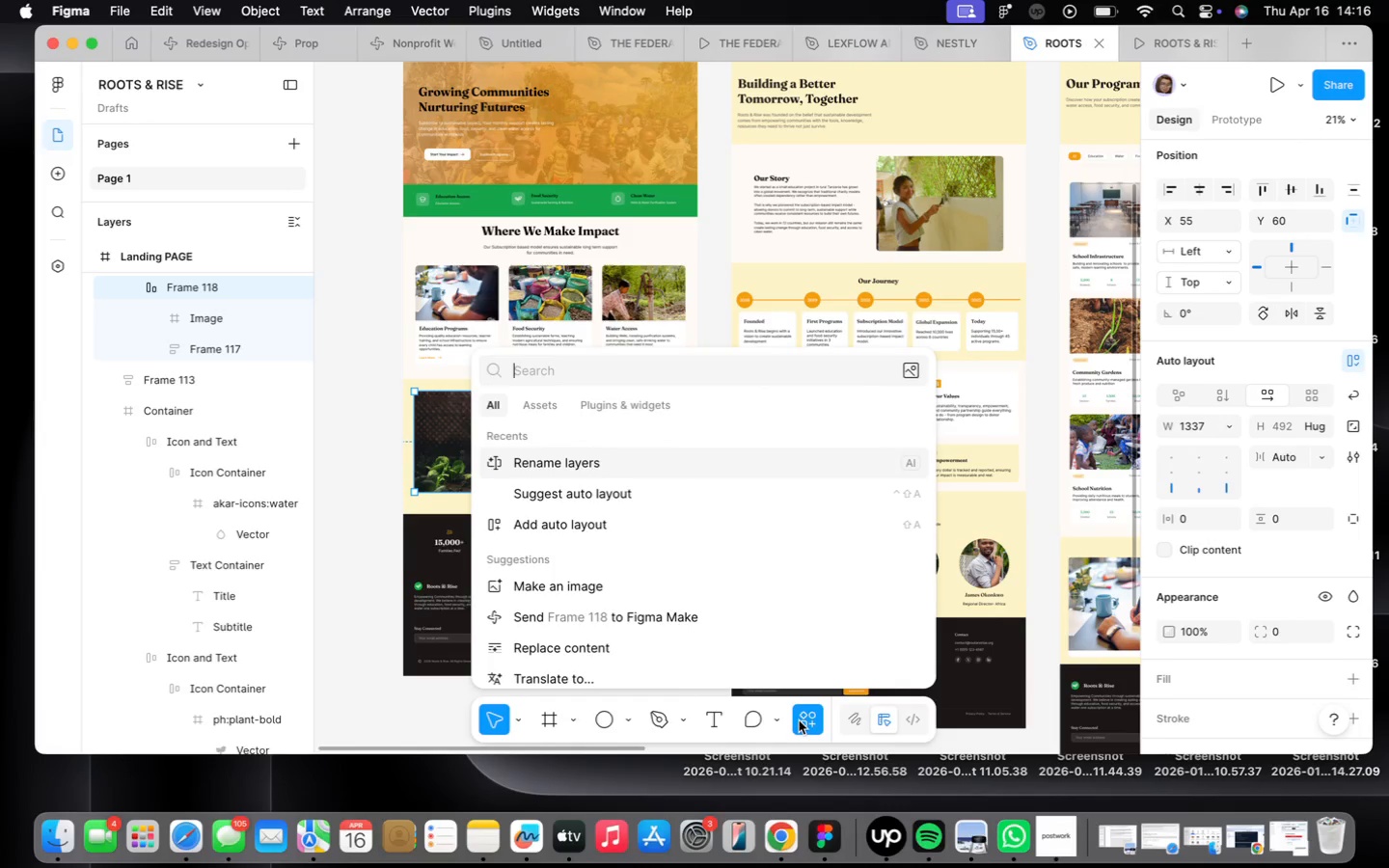 
left_click([598, 465])
 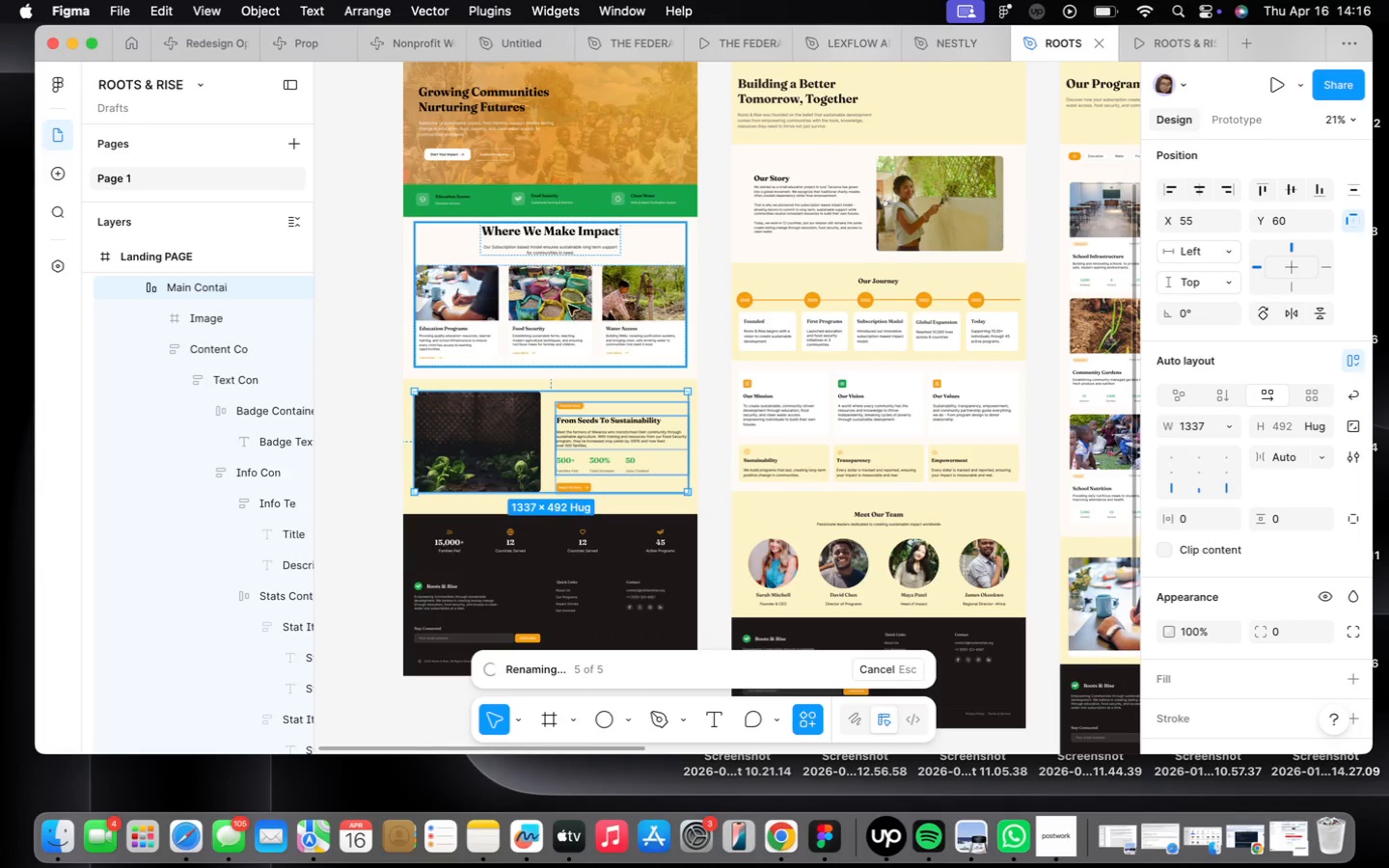 
wait(5.37)
 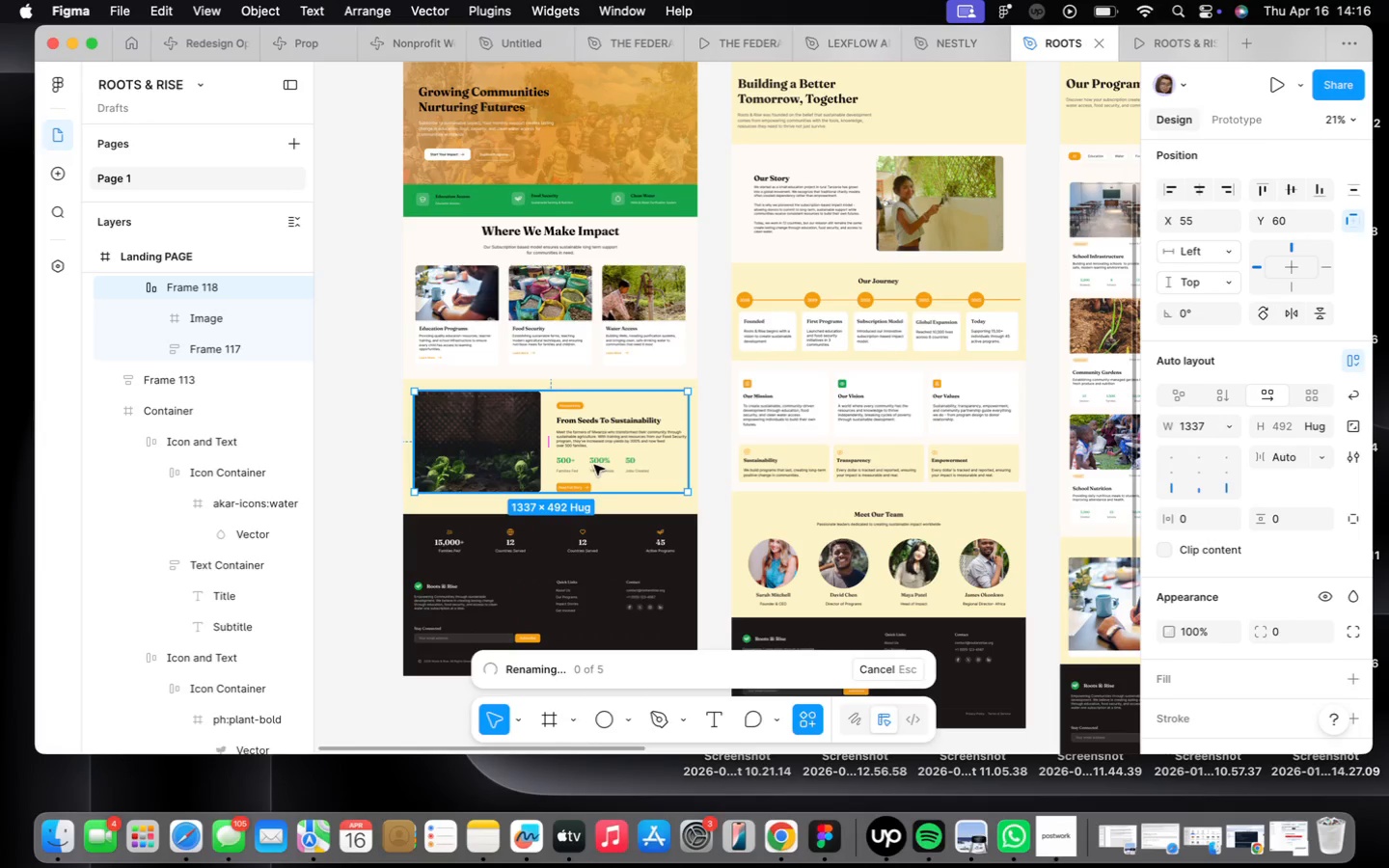 
left_click([486, 285])
 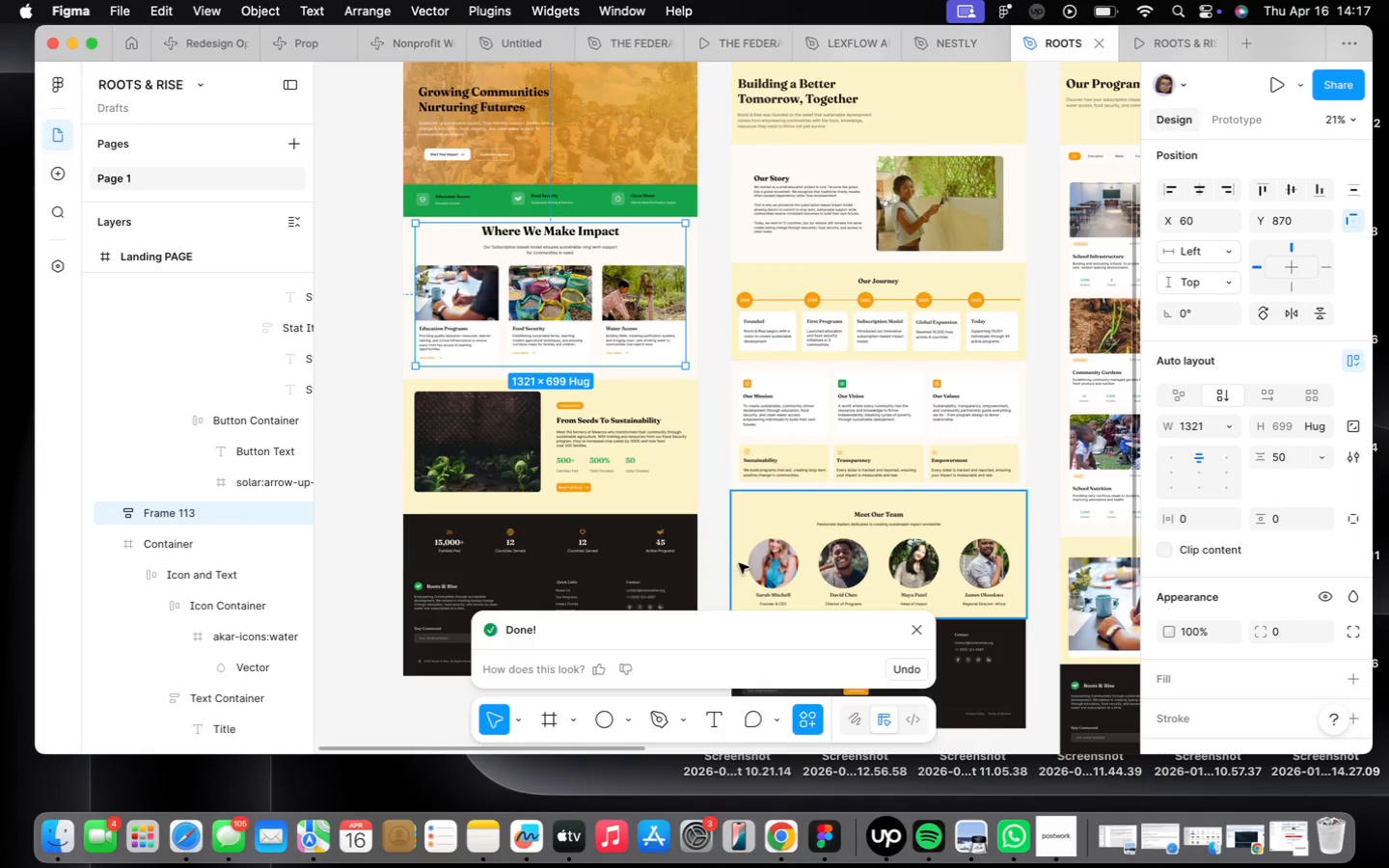 
mouse_move([797, 711])
 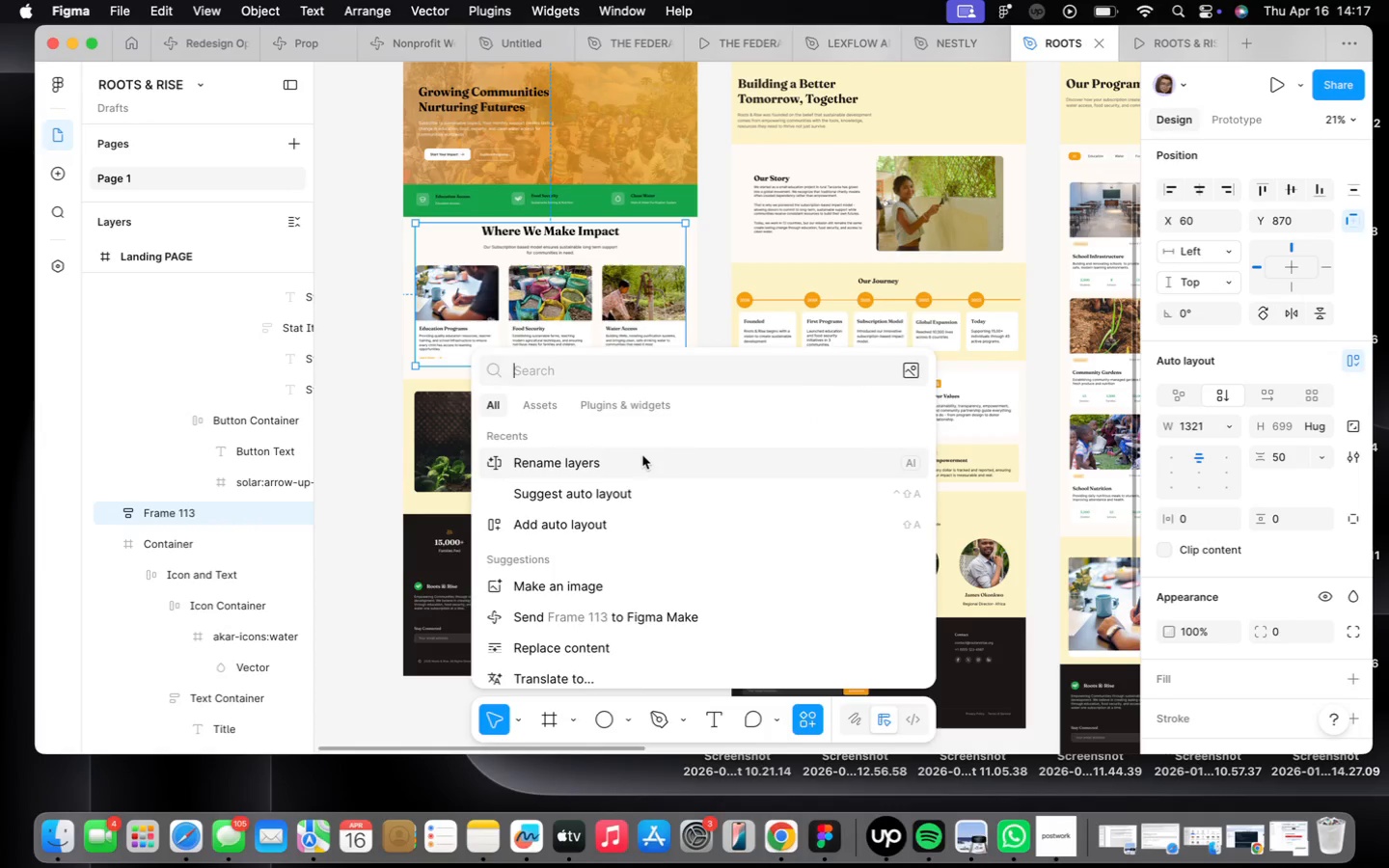 
left_click([642, 455])
 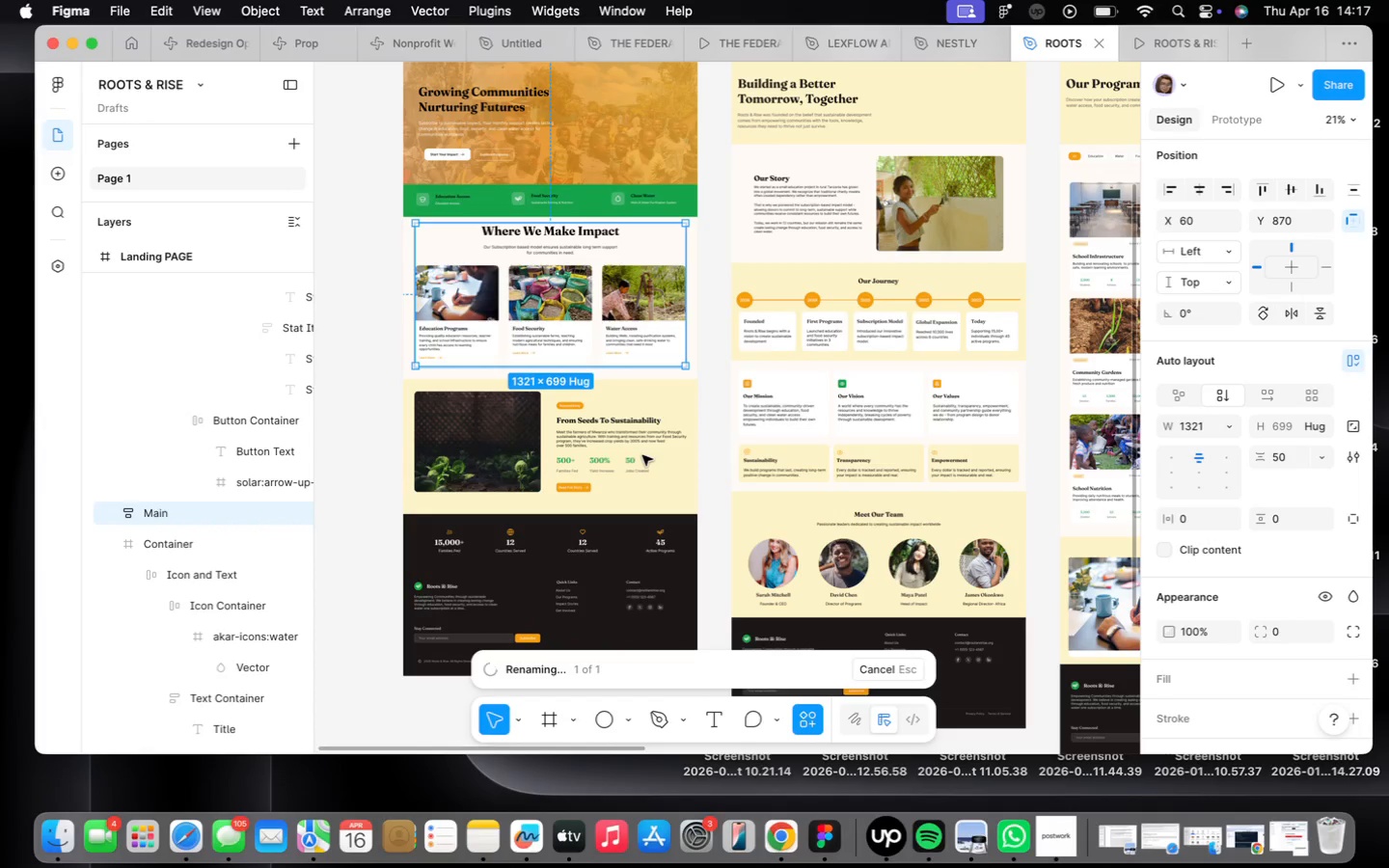 
wait(5.23)
 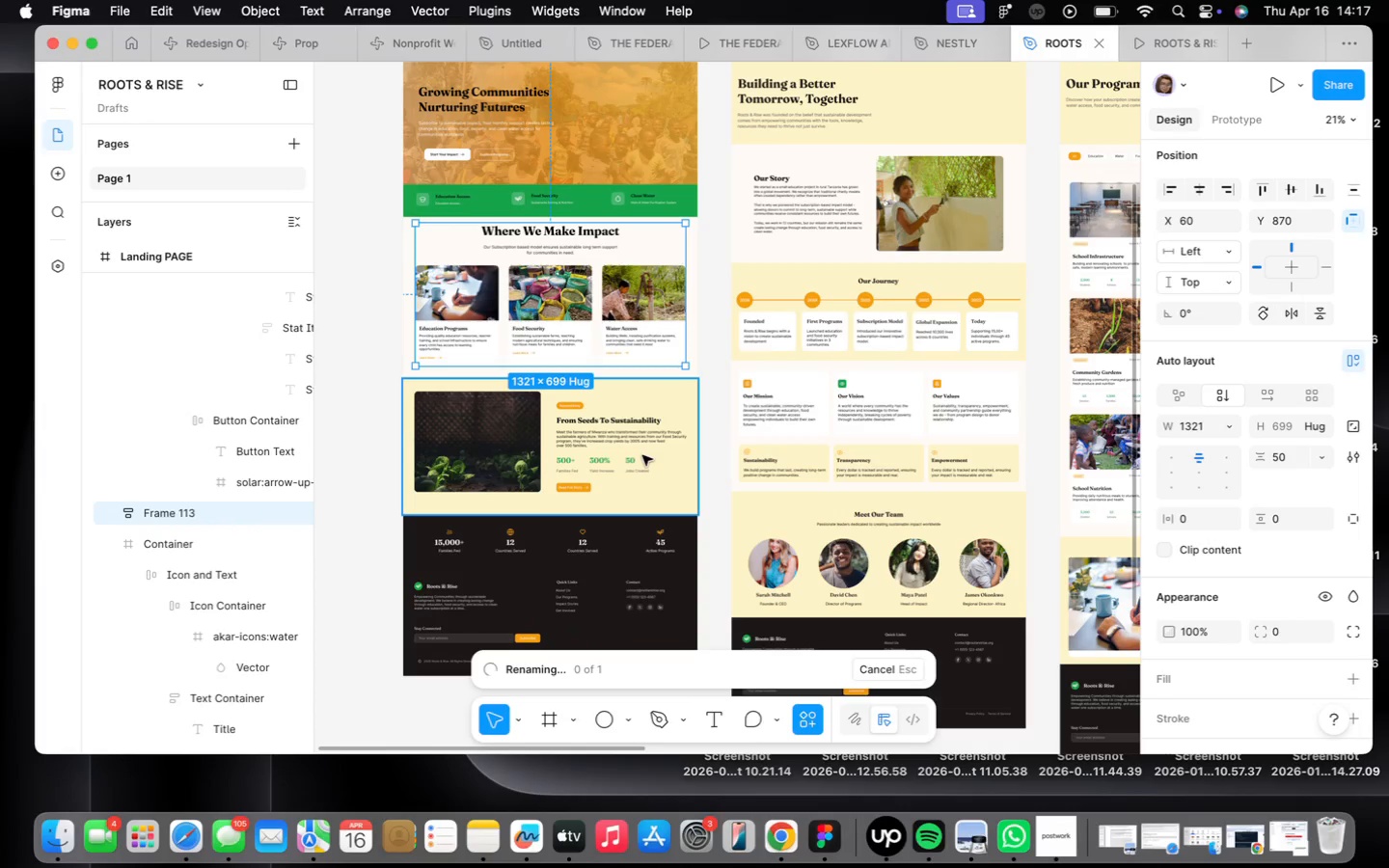 
left_click([637, 550])
 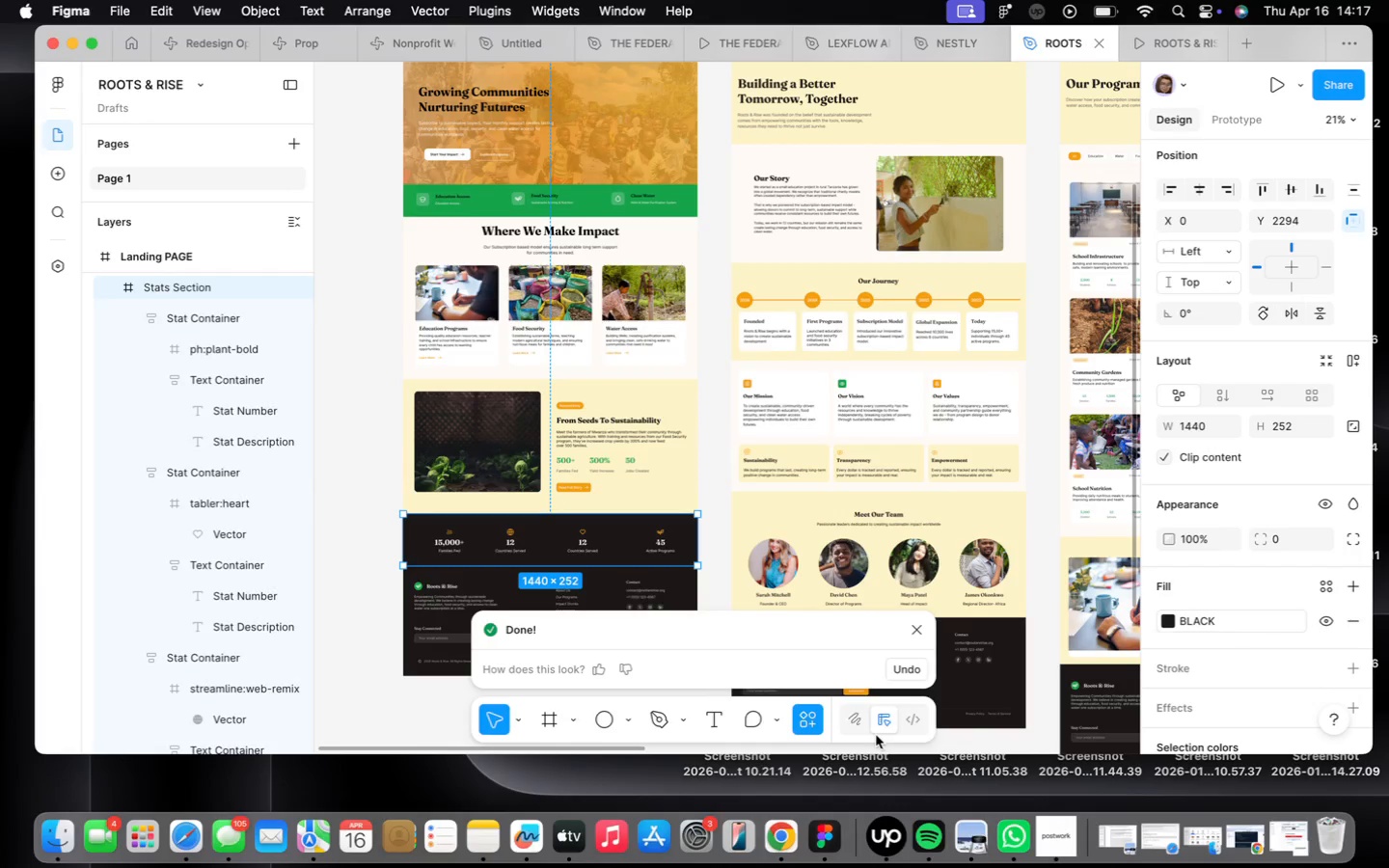 
left_click([816, 715])
 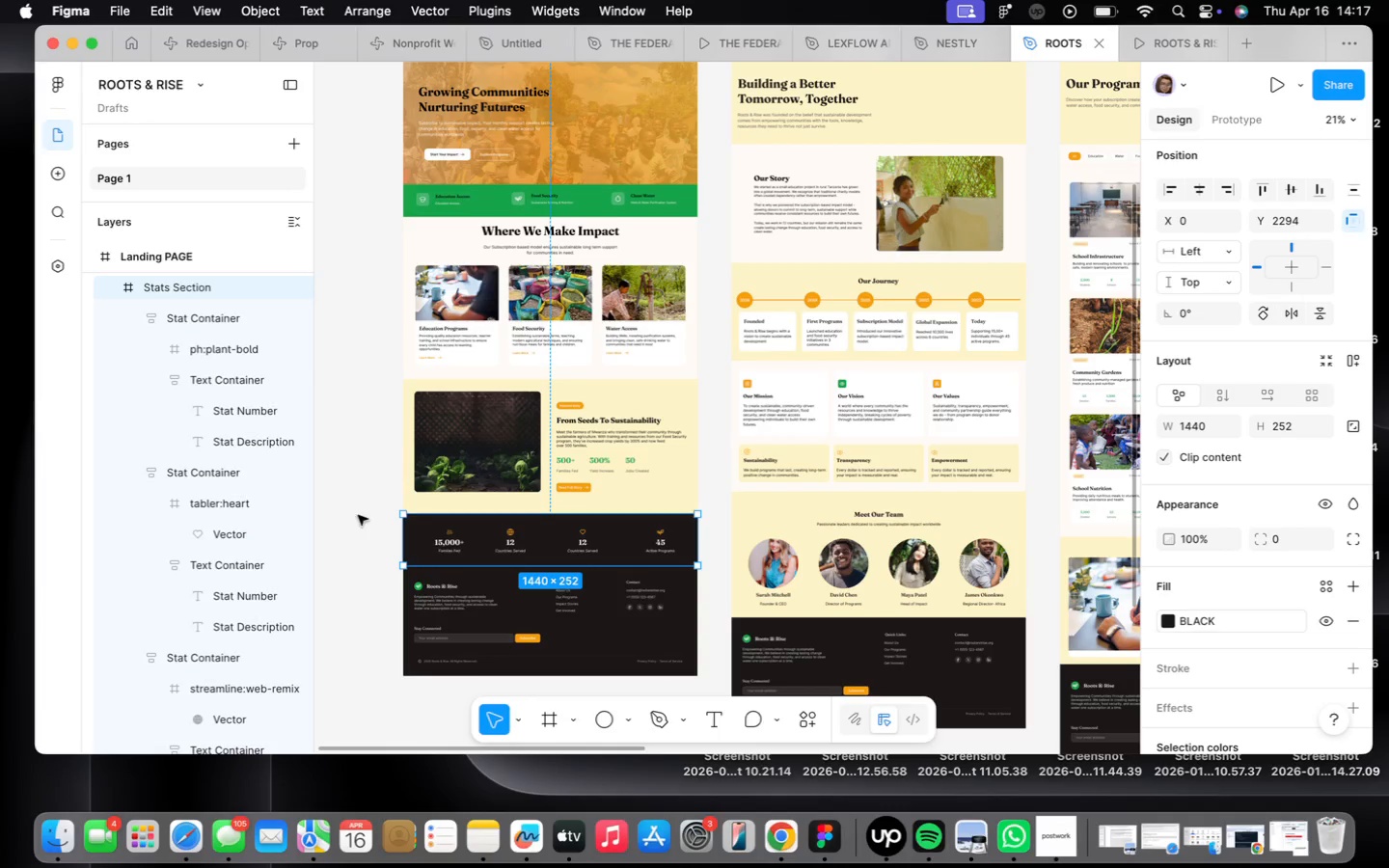 
scroll: coordinate [451, 538], scroll_direction: up, amount: 10.0
 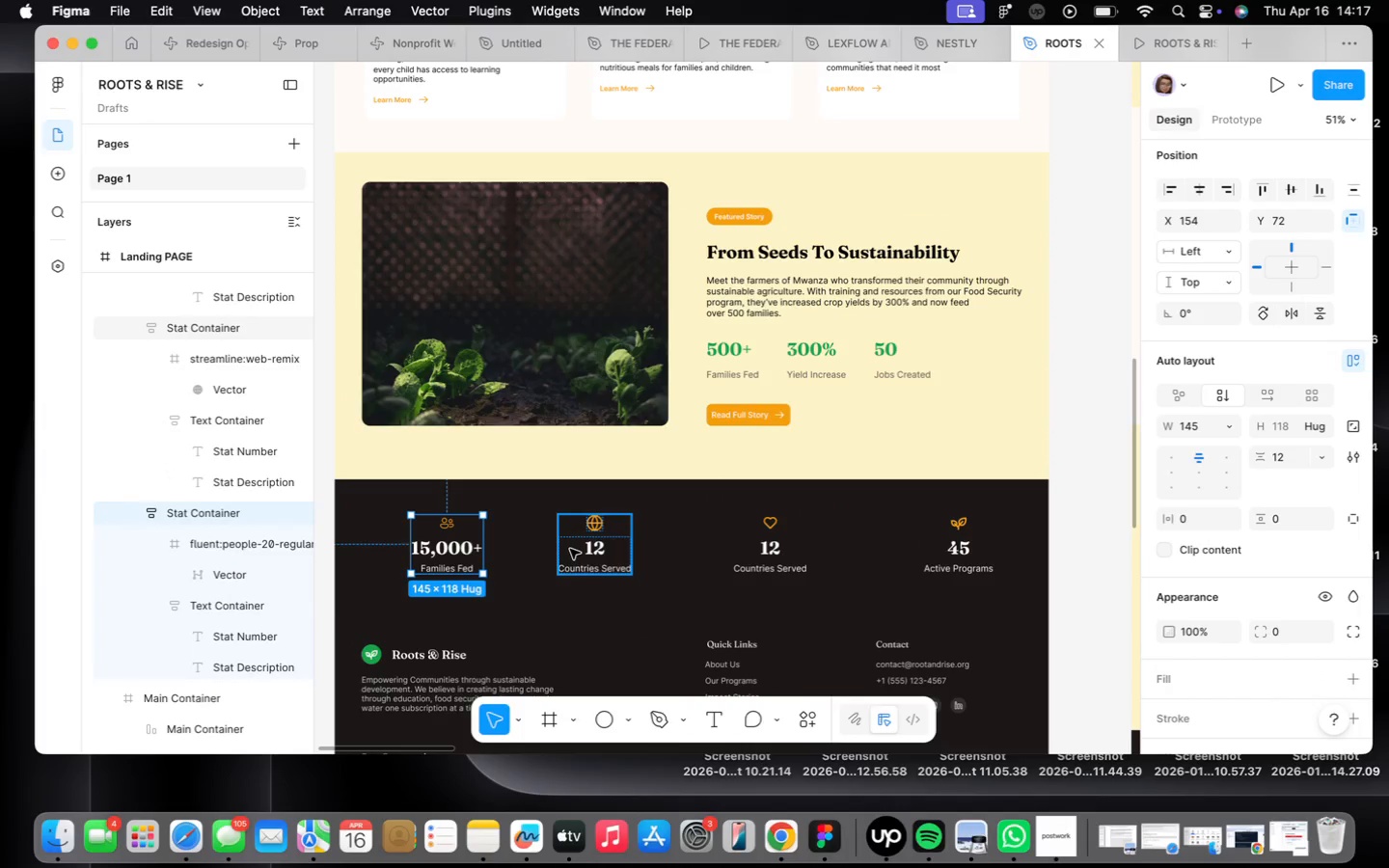 
hold_key(key=ShiftLeft, duration=2.23)
left_click([570, 549])
 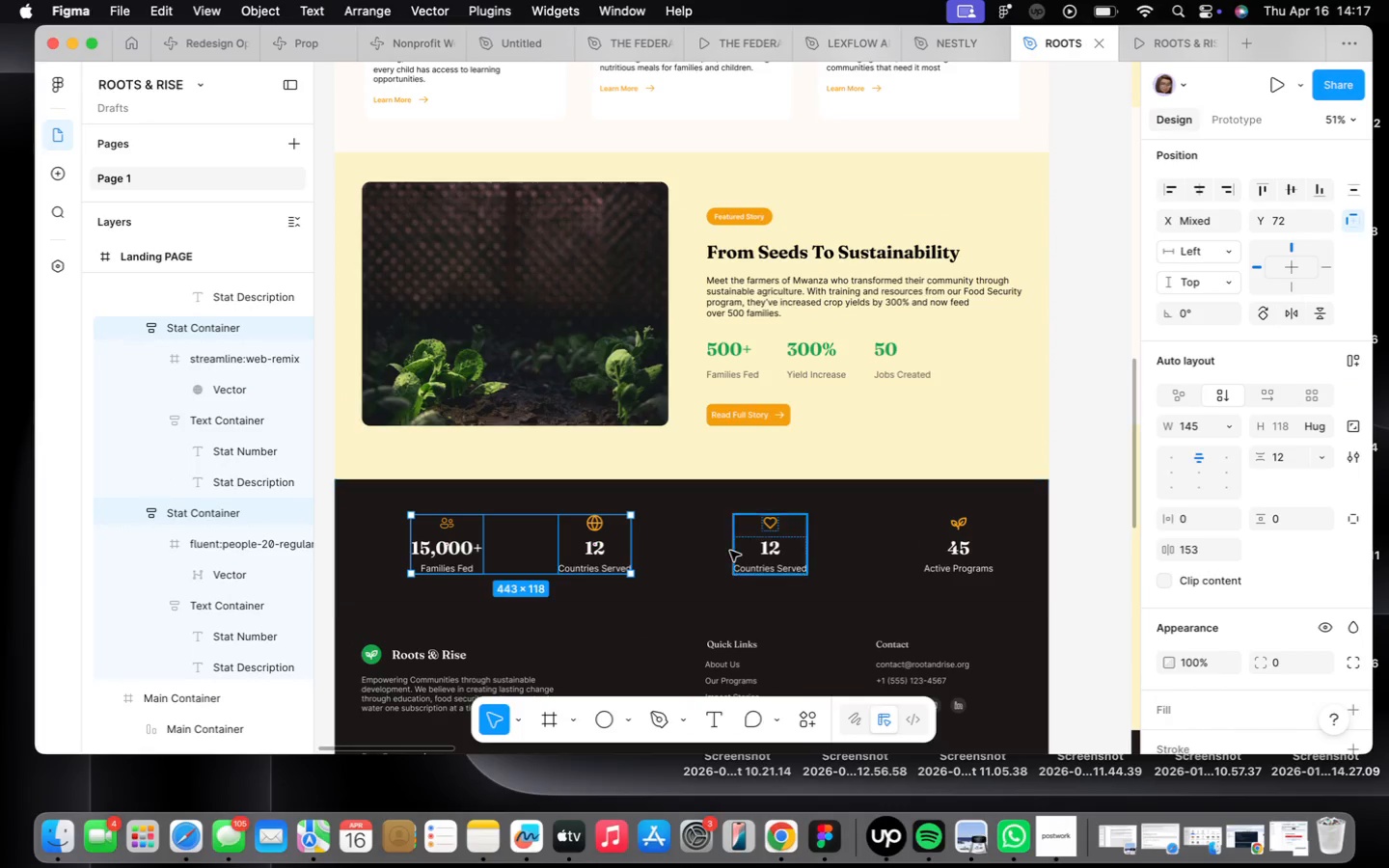 
left_click([733, 551])
 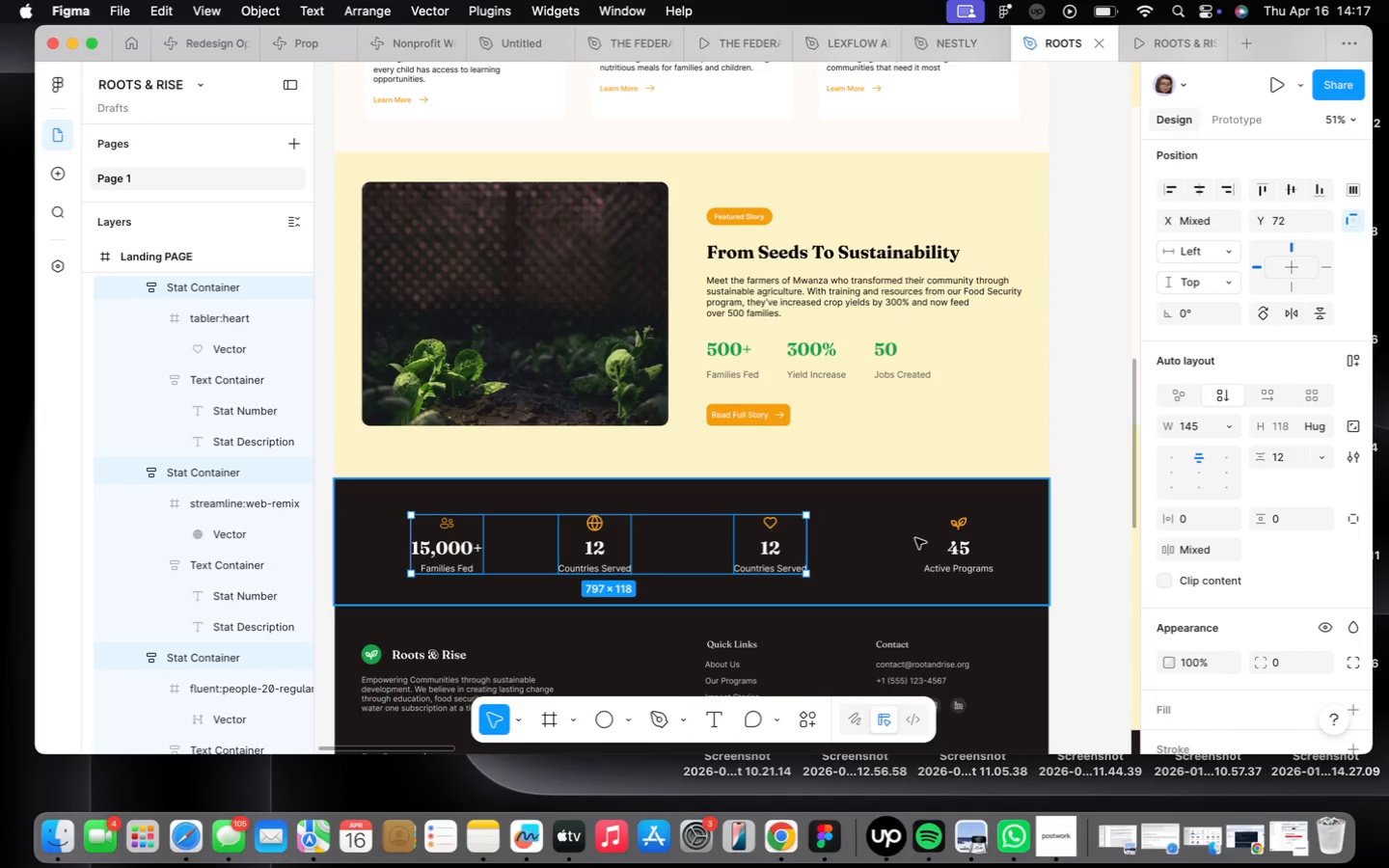 
left_click([953, 538])
 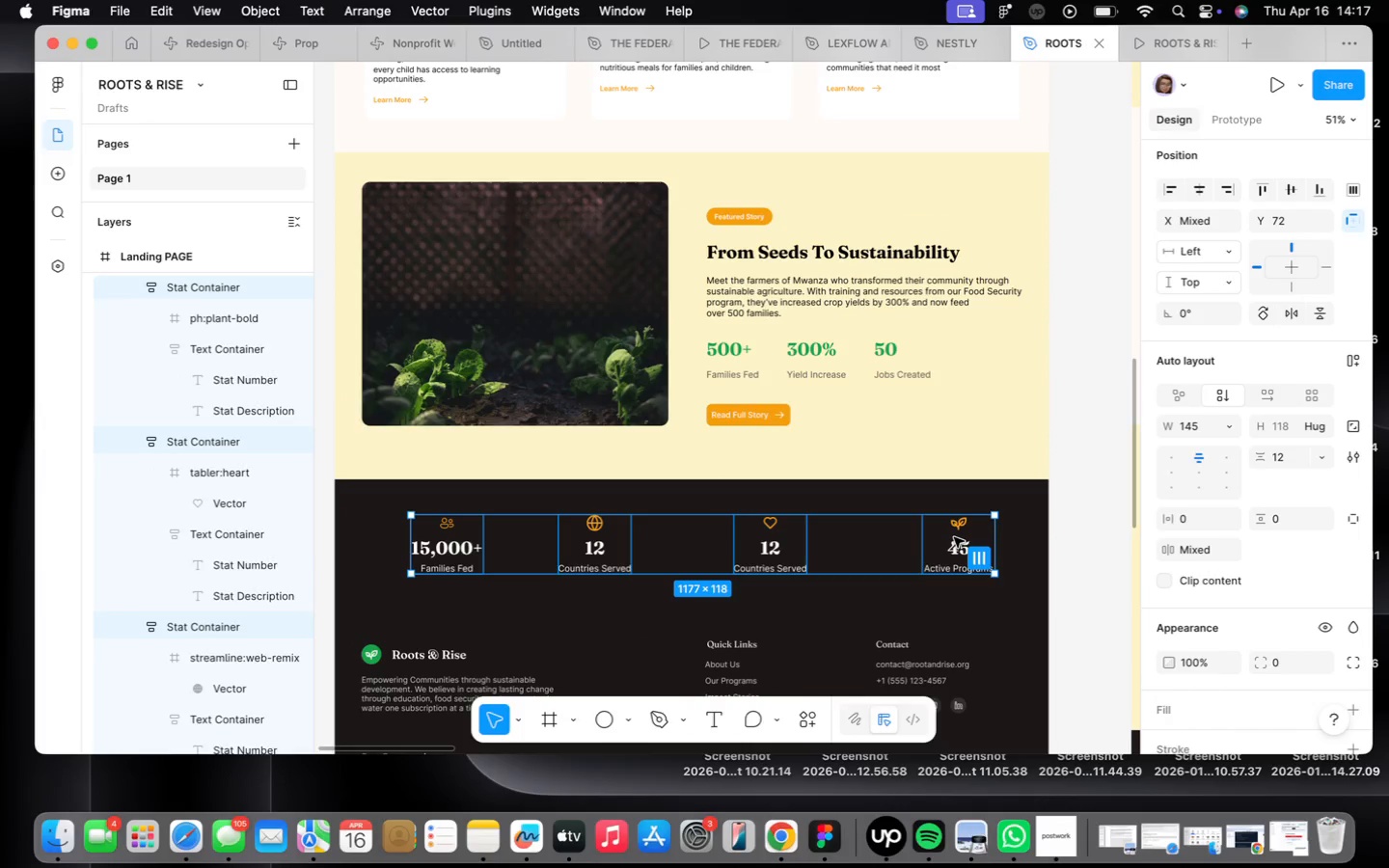 
key(Shift+ShiftLeft)
 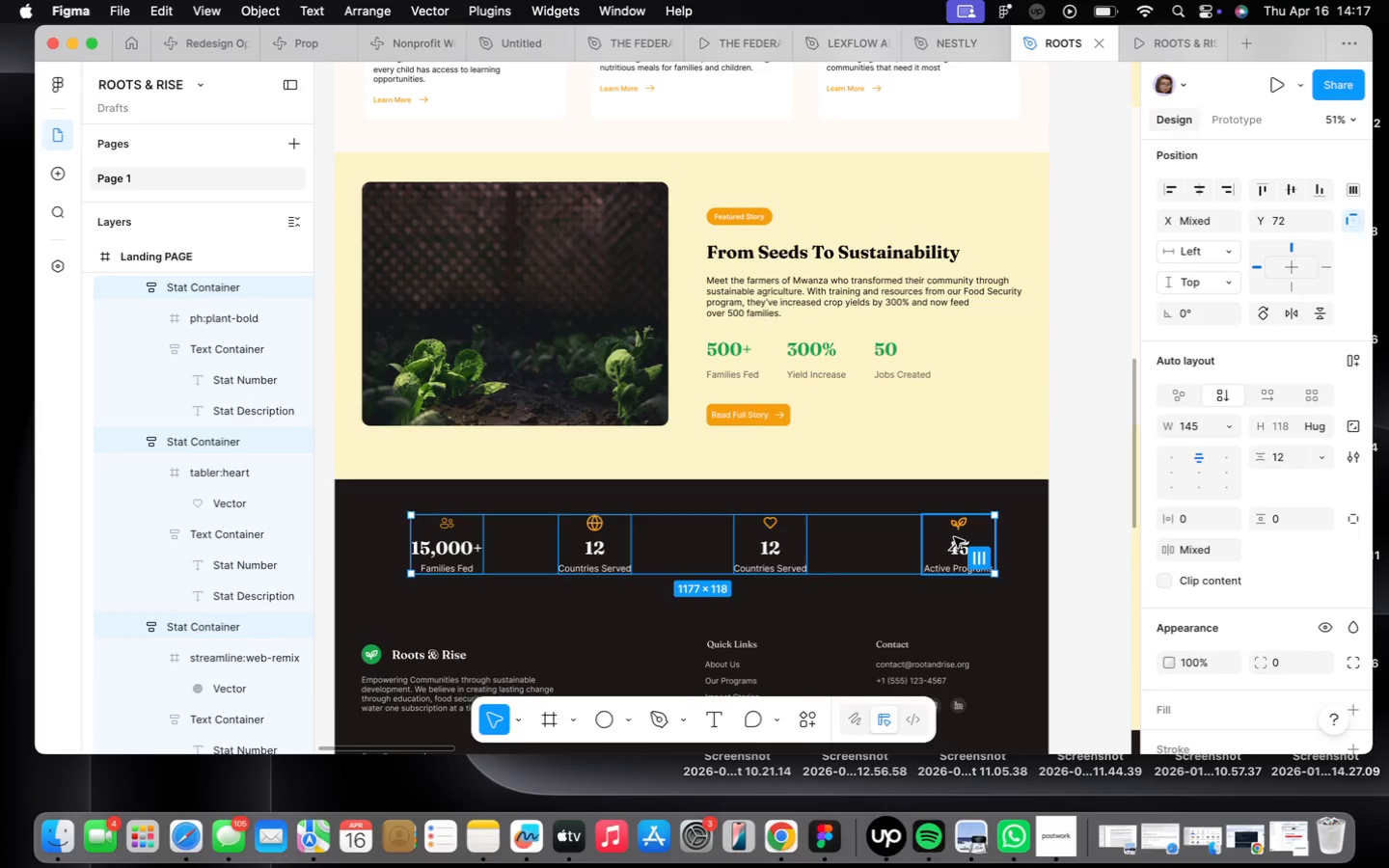 
key(Shift+A)
 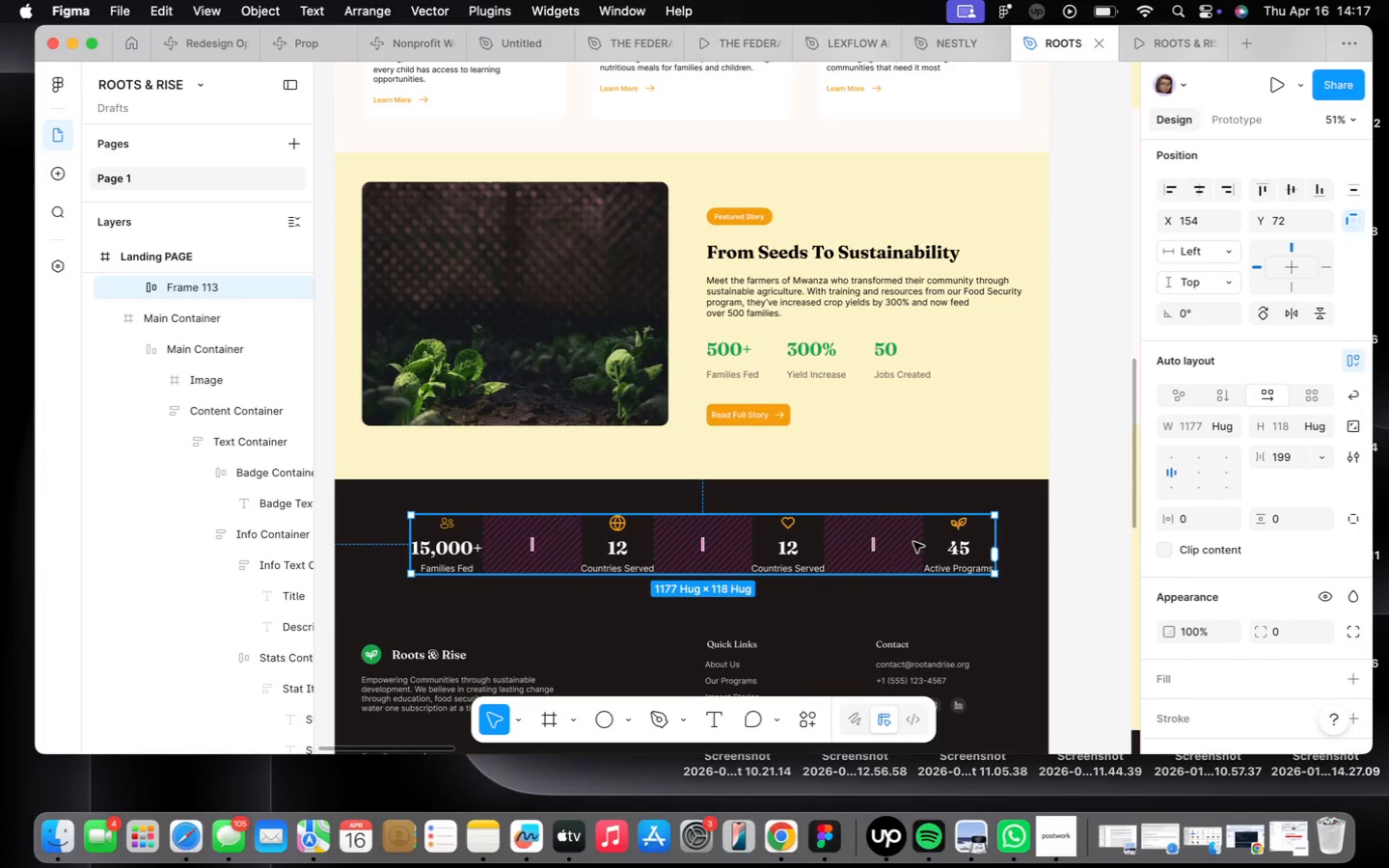 
left_click([938, 500])
 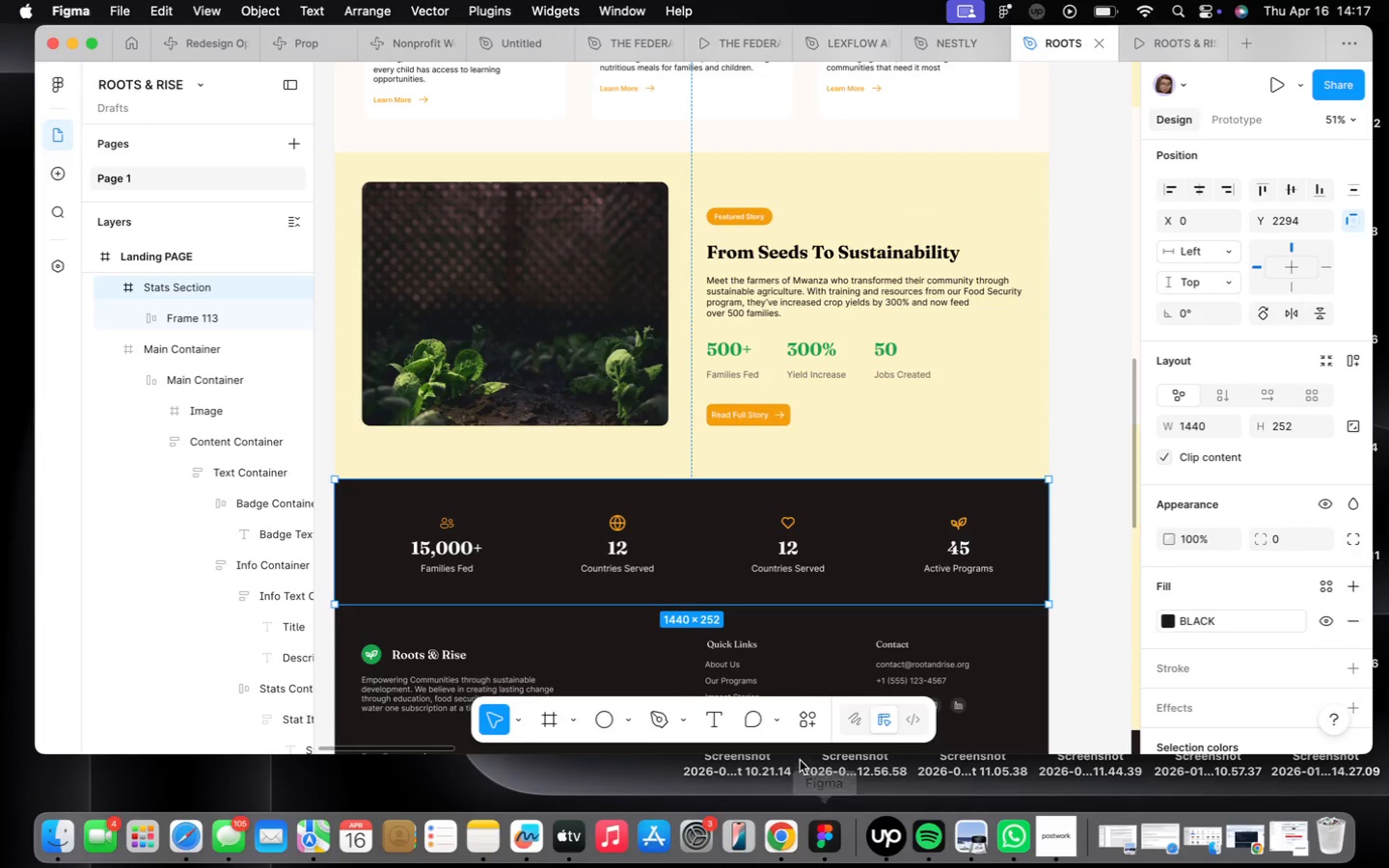 
left_click([804, 736])
 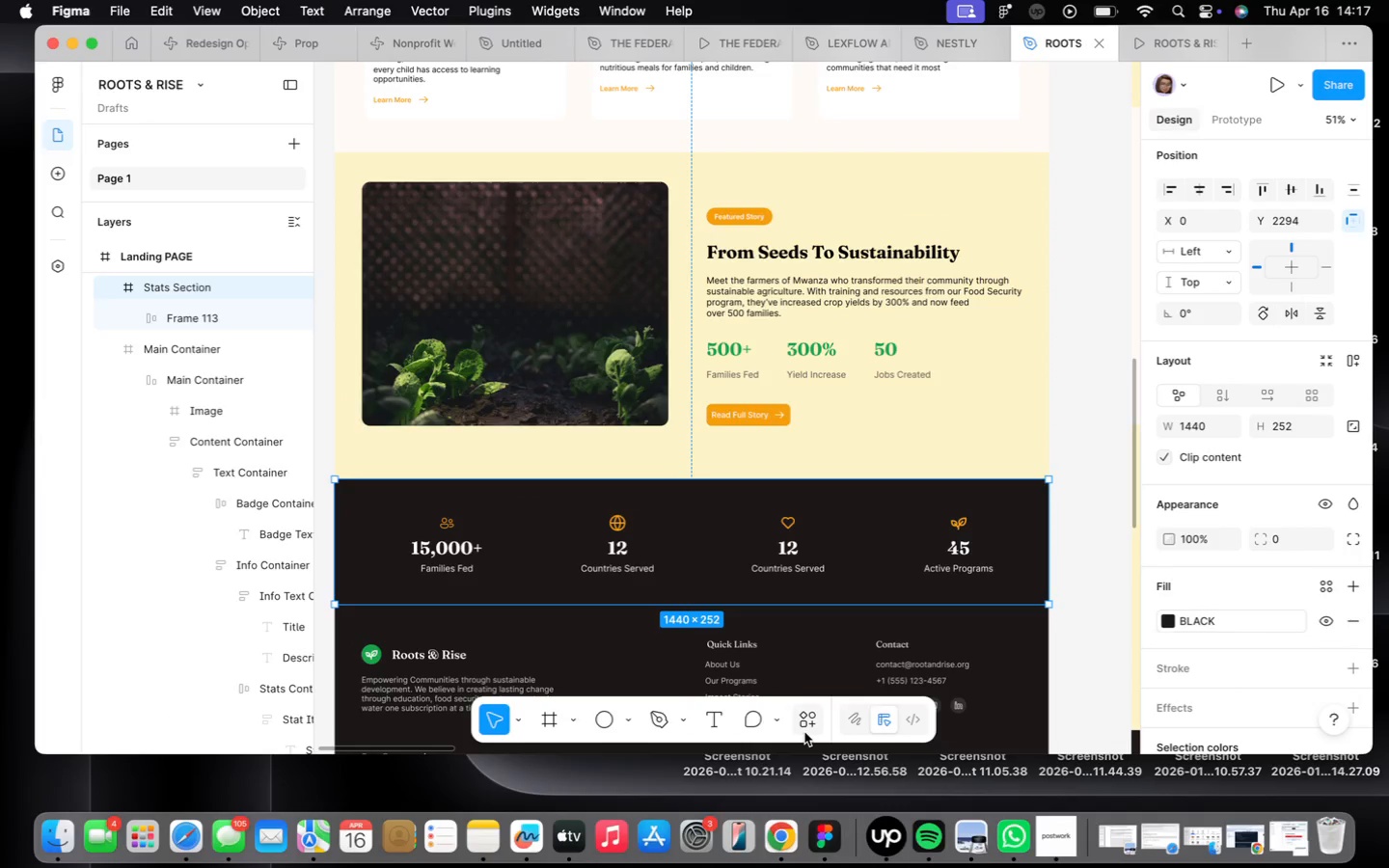 
left_click([804, 732])
 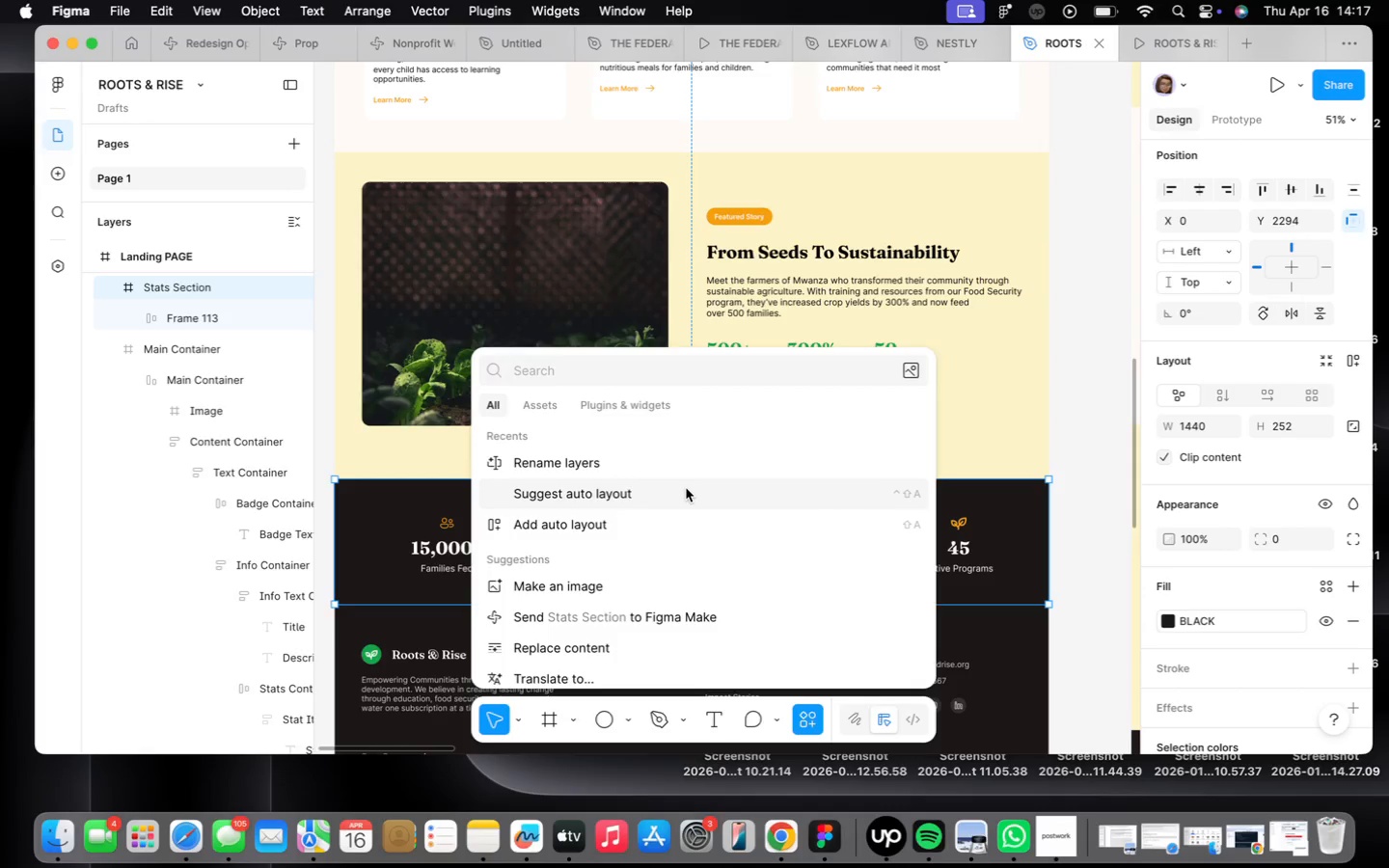 
left_click([686, 488])
 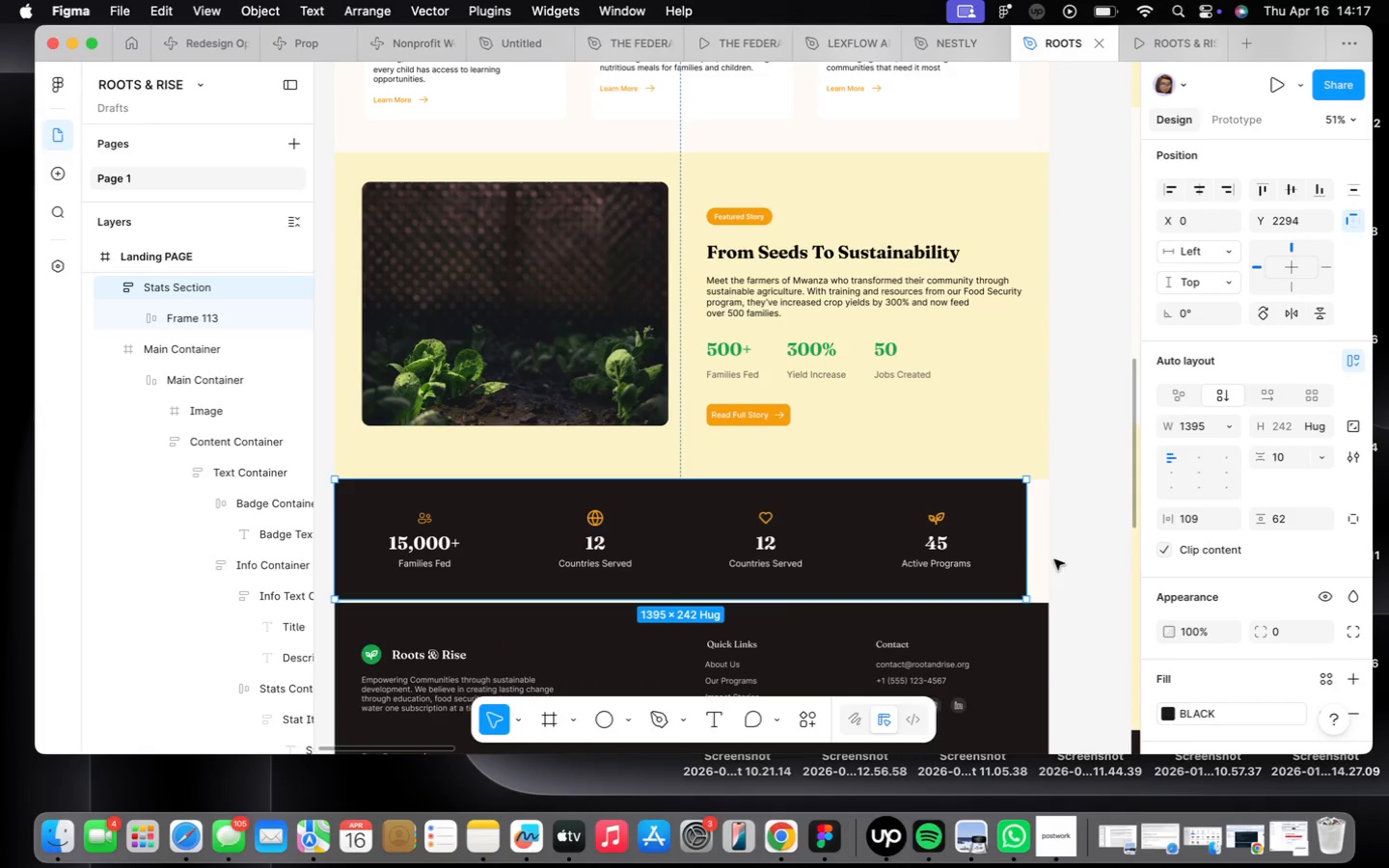 
left_click_drag(start_coordinate=[1025, 554], to_coordinate=[1047, 559])
 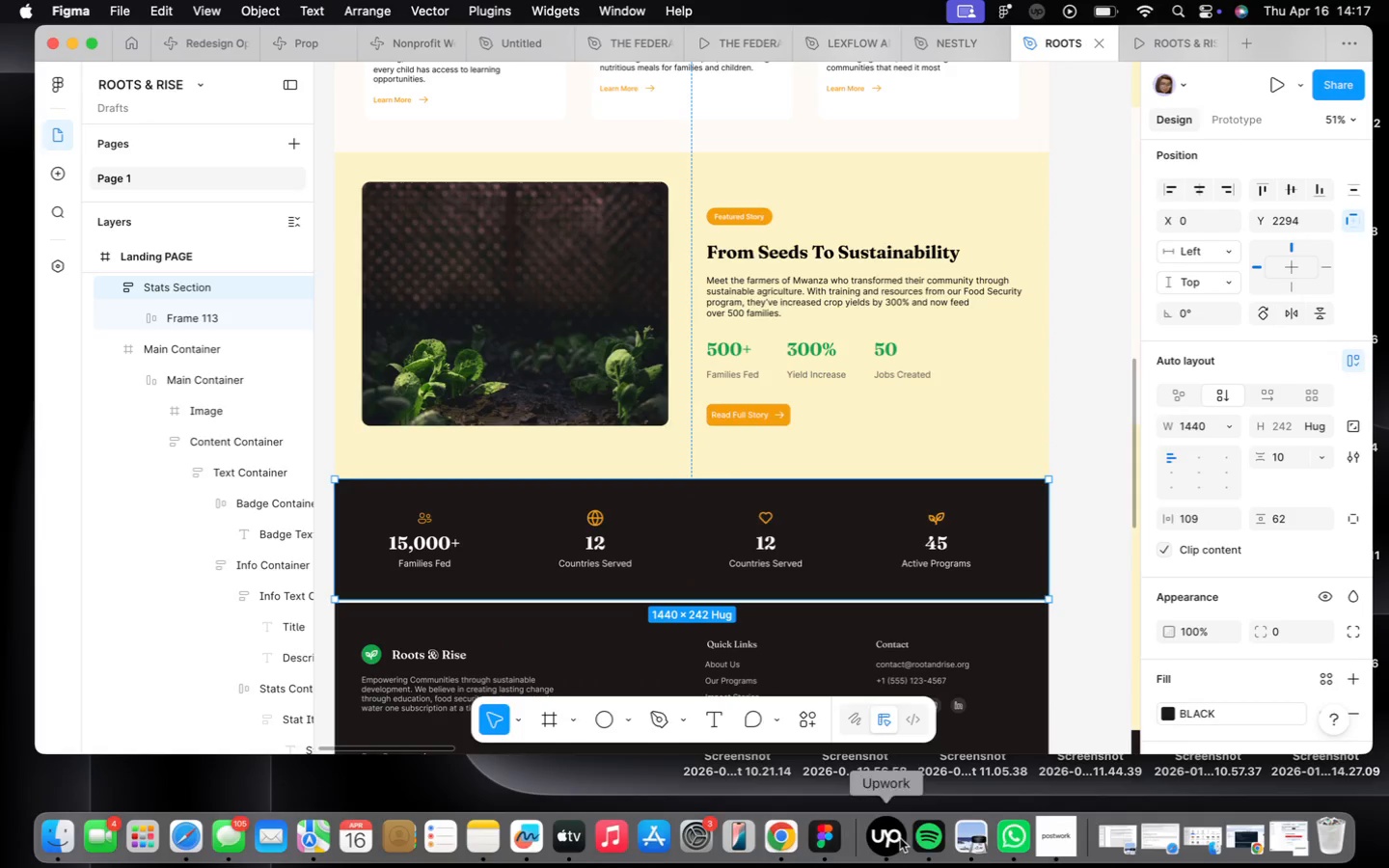 
left_click([816, 713])
 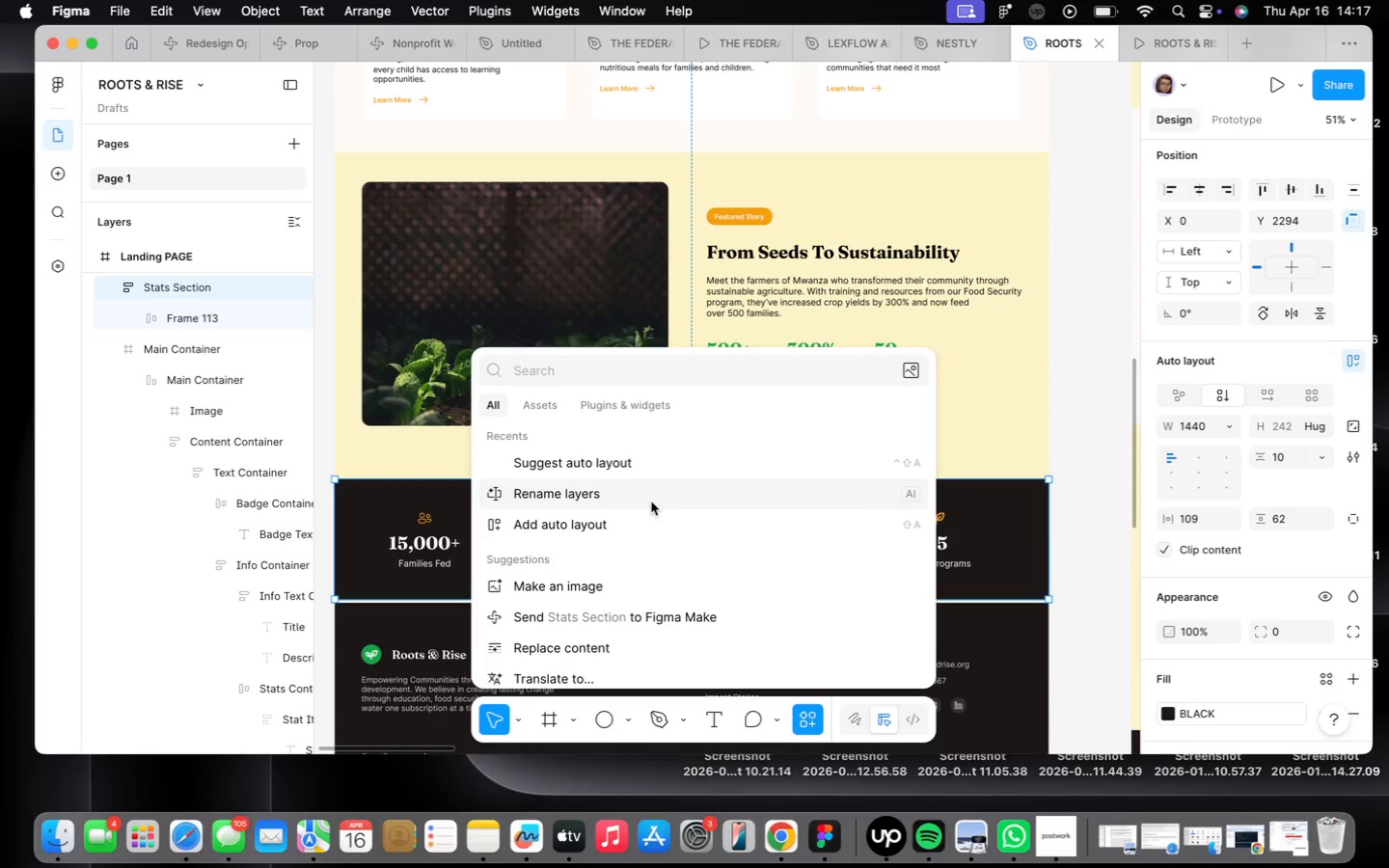 
left_click([648, 497])
 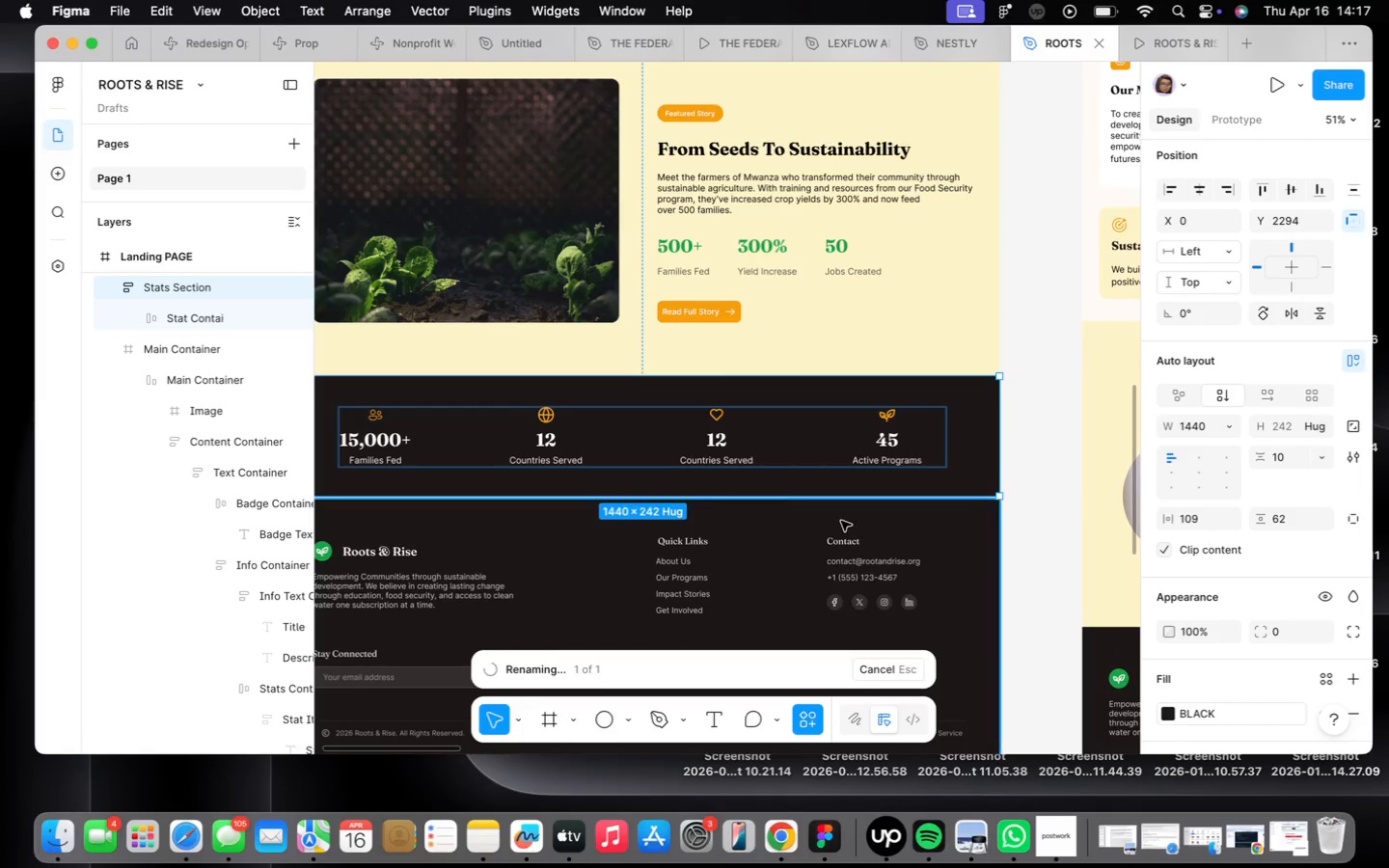 
left_click([1055, 566])
 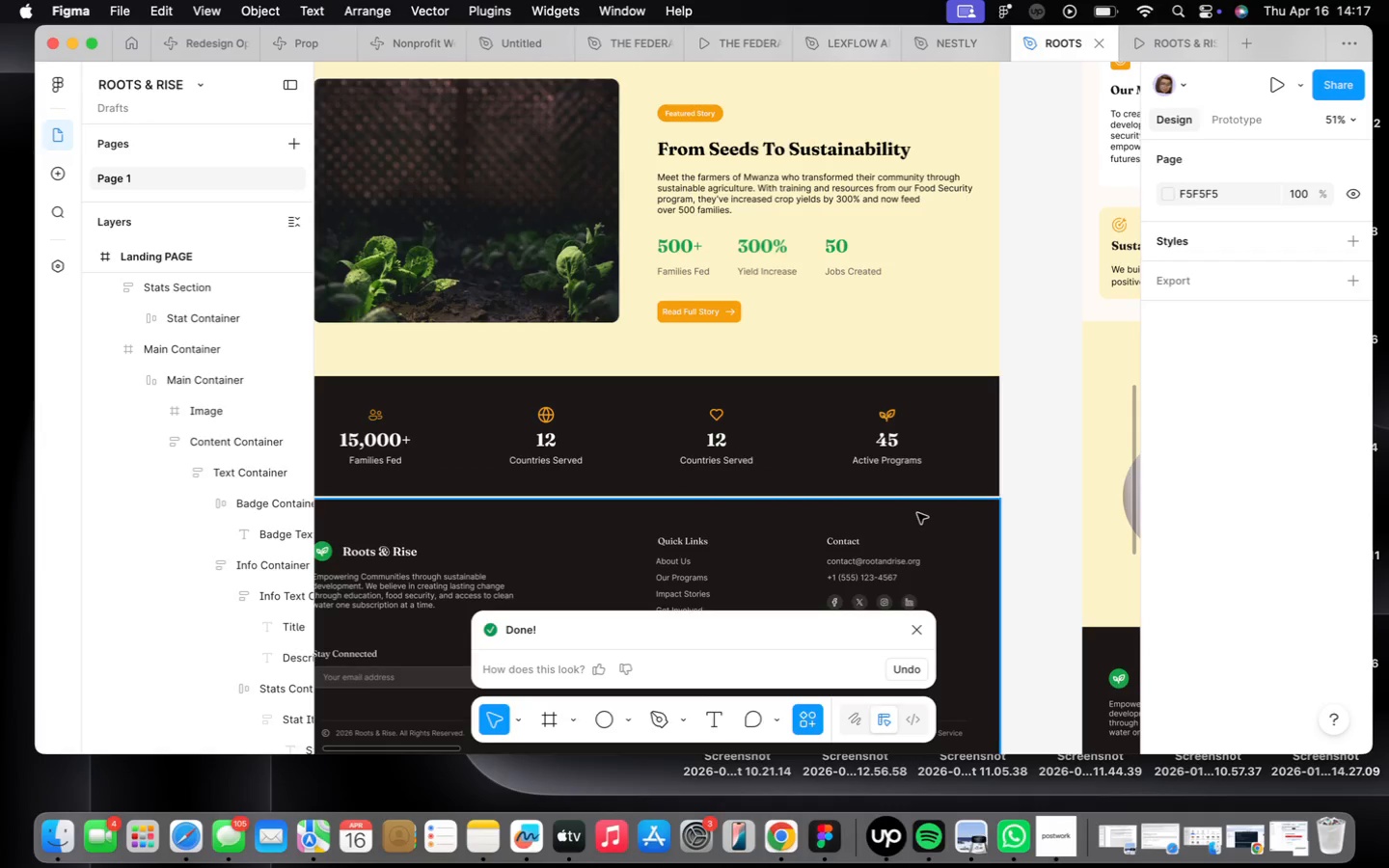 
left_click([892, 472])
 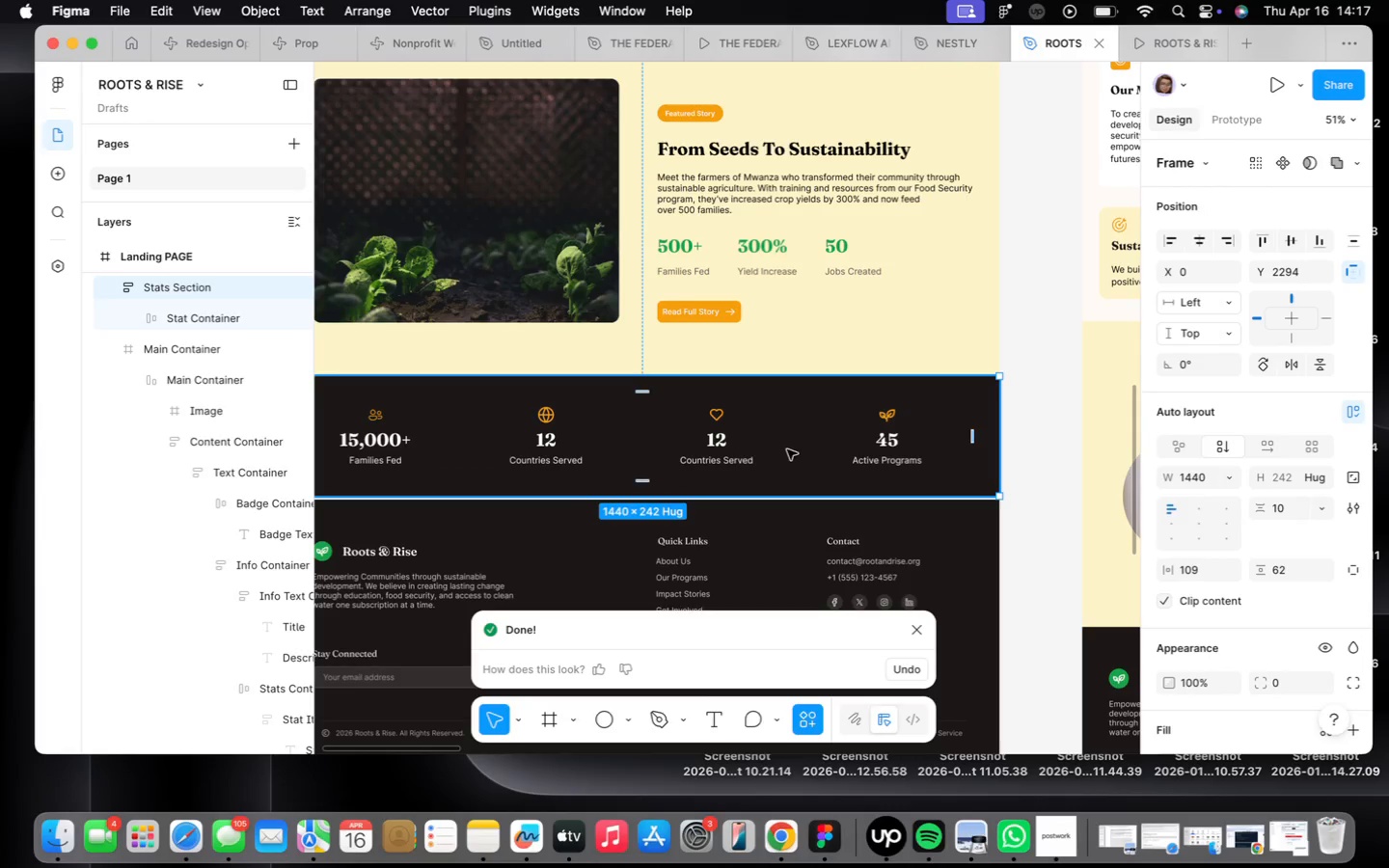 
left_click_drag(start_coordinate=[787, 449], to_coordinate=[789, 456])
 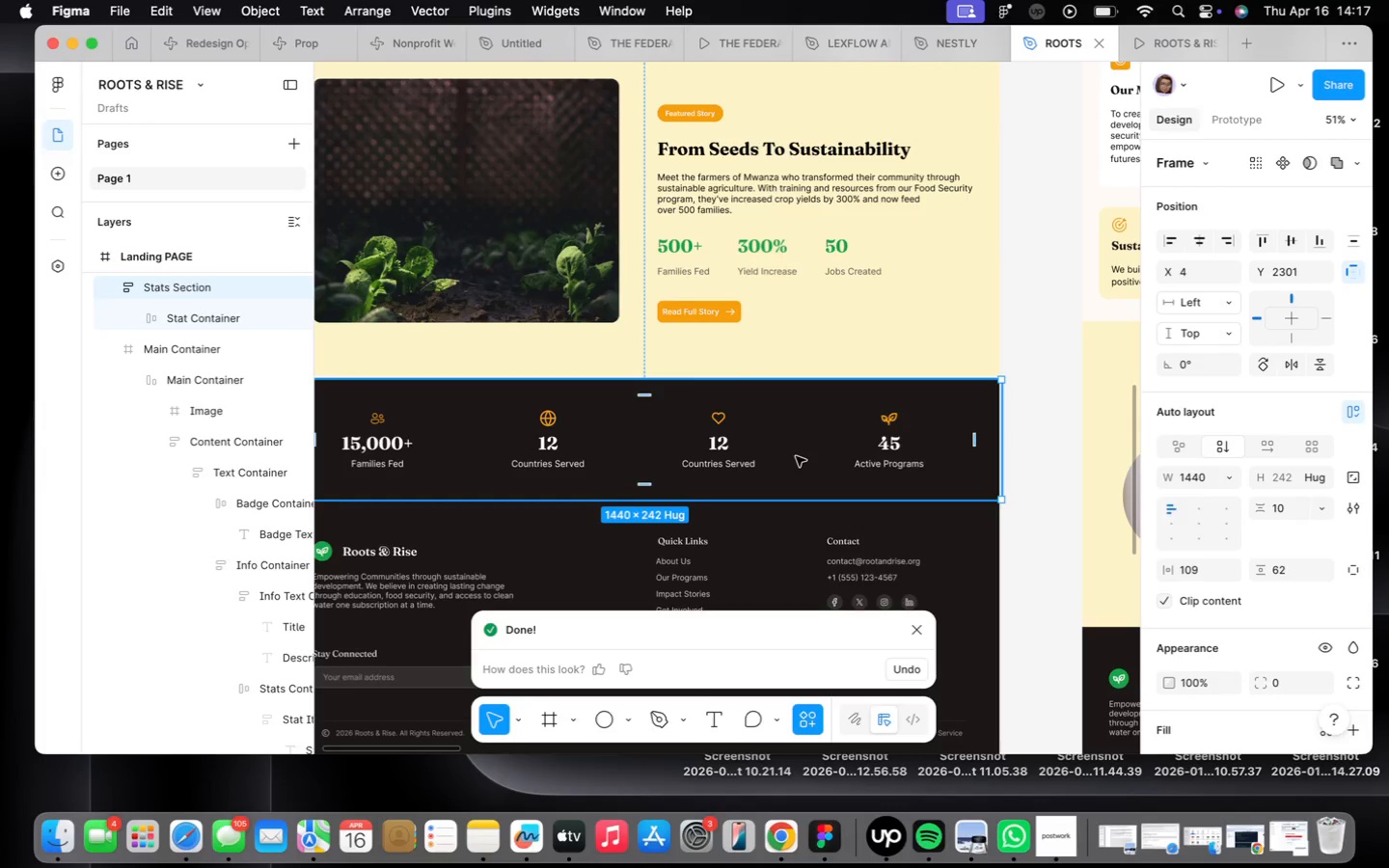 
left_click_drag(start_coordinate=[796, 456], to_coordinate=[790, 455])
 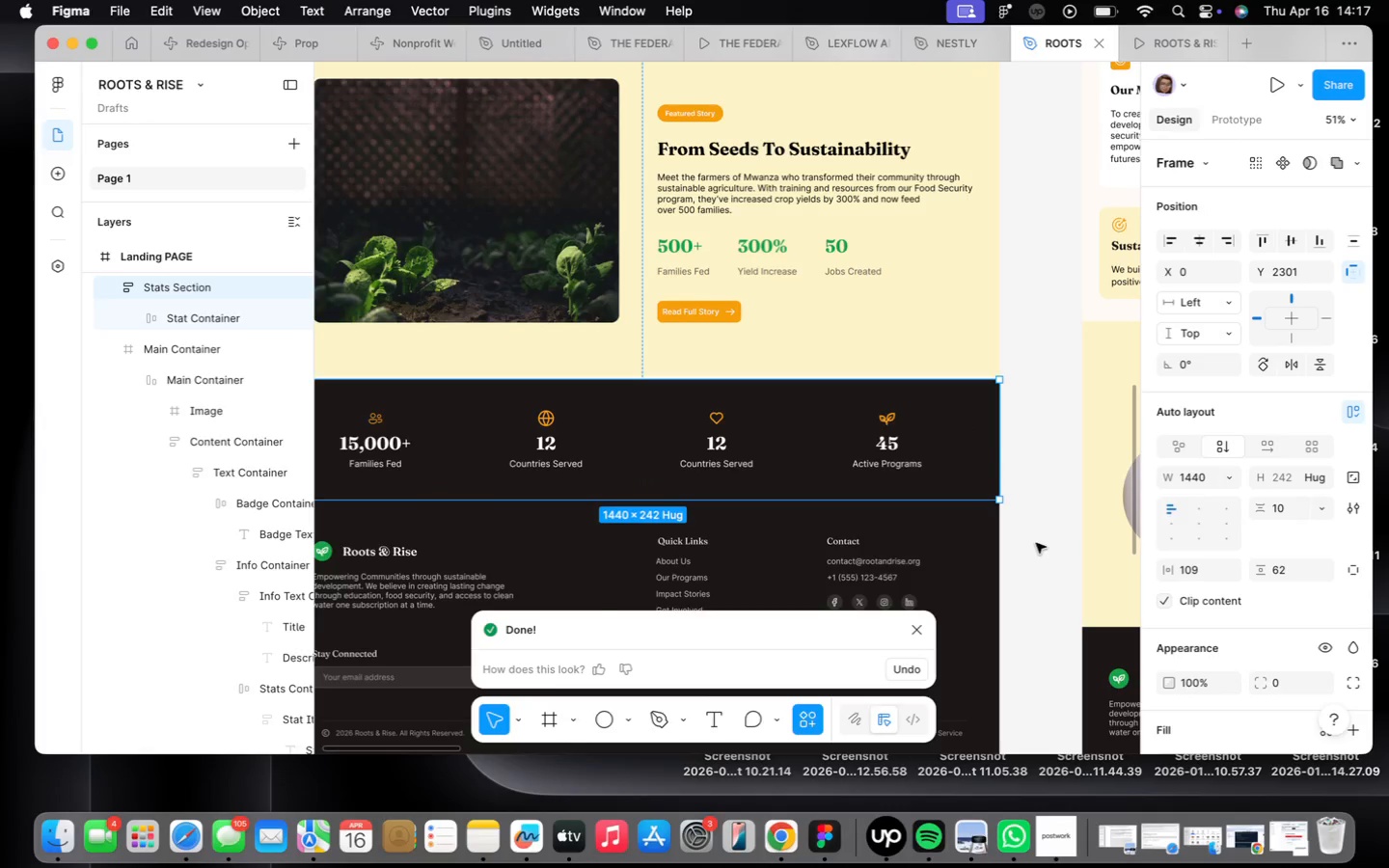 
scroll: coordinate [996, 475], scroll_direction: down, amount: 22.0
 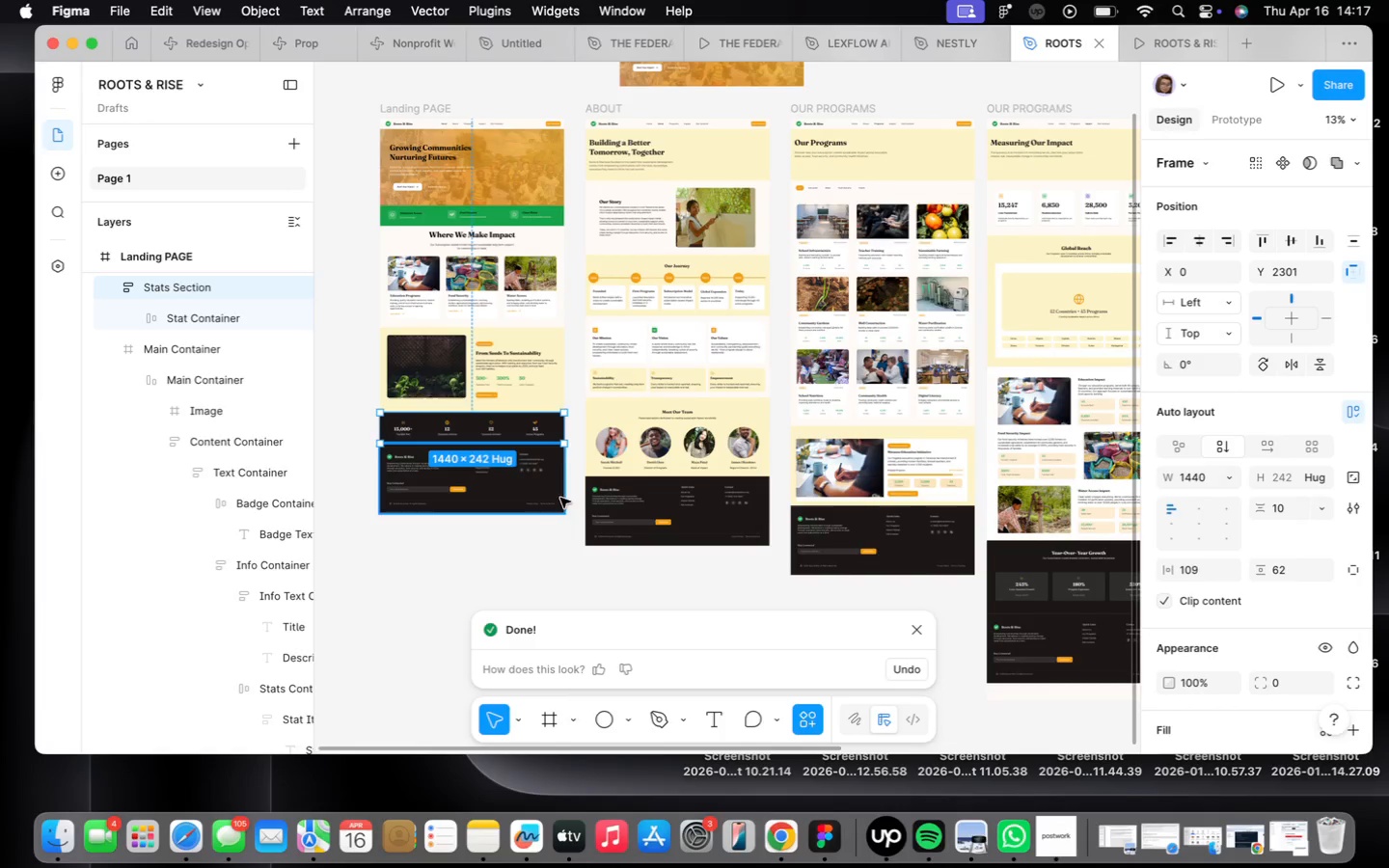 
left_click([669, 362])
 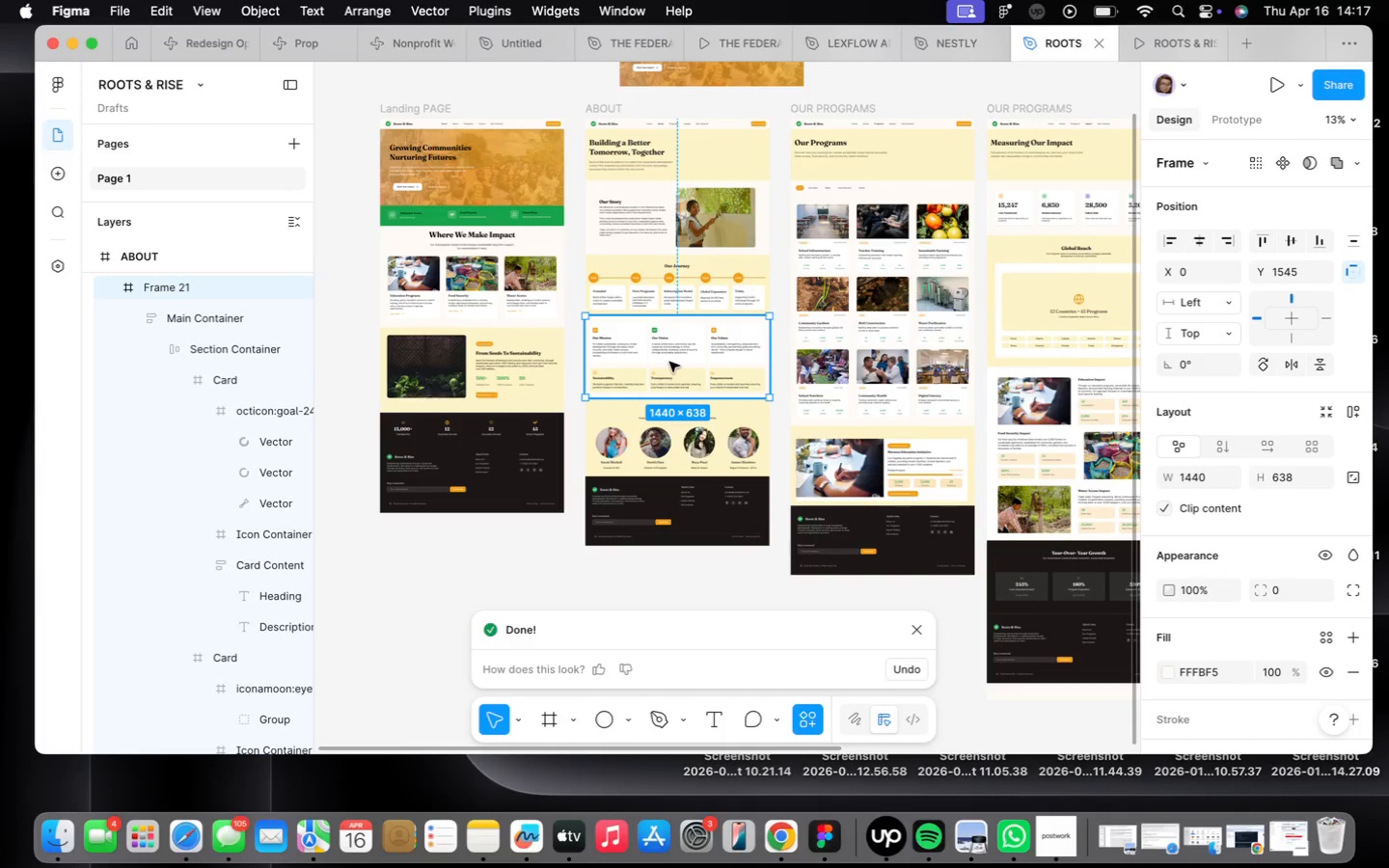 
scroll: coordinate [668, 362], scroll_direction: up, amount: 22.0
 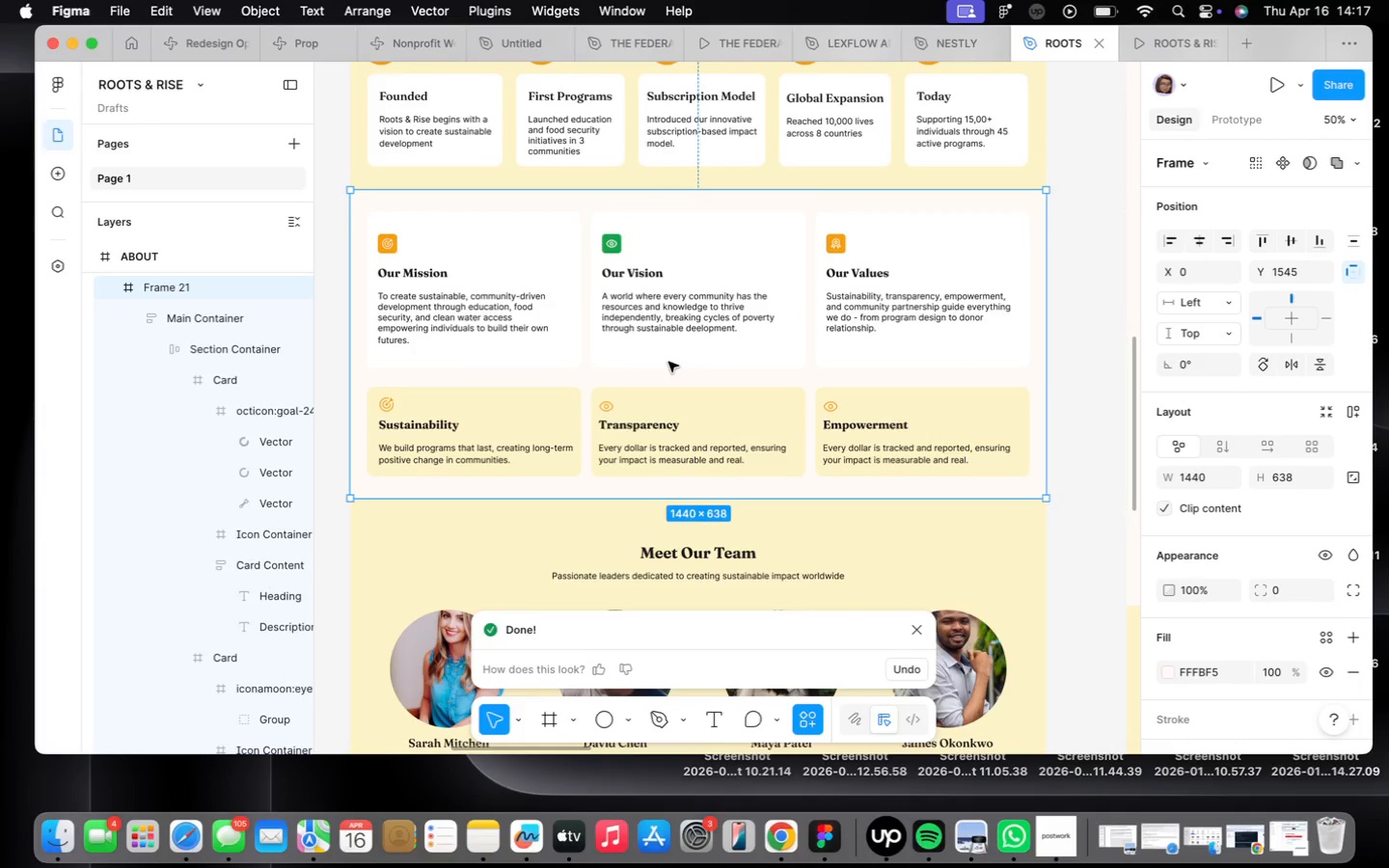 
scroll: coordinate [668, 362], scroll_direction: down, amount: 14.0
 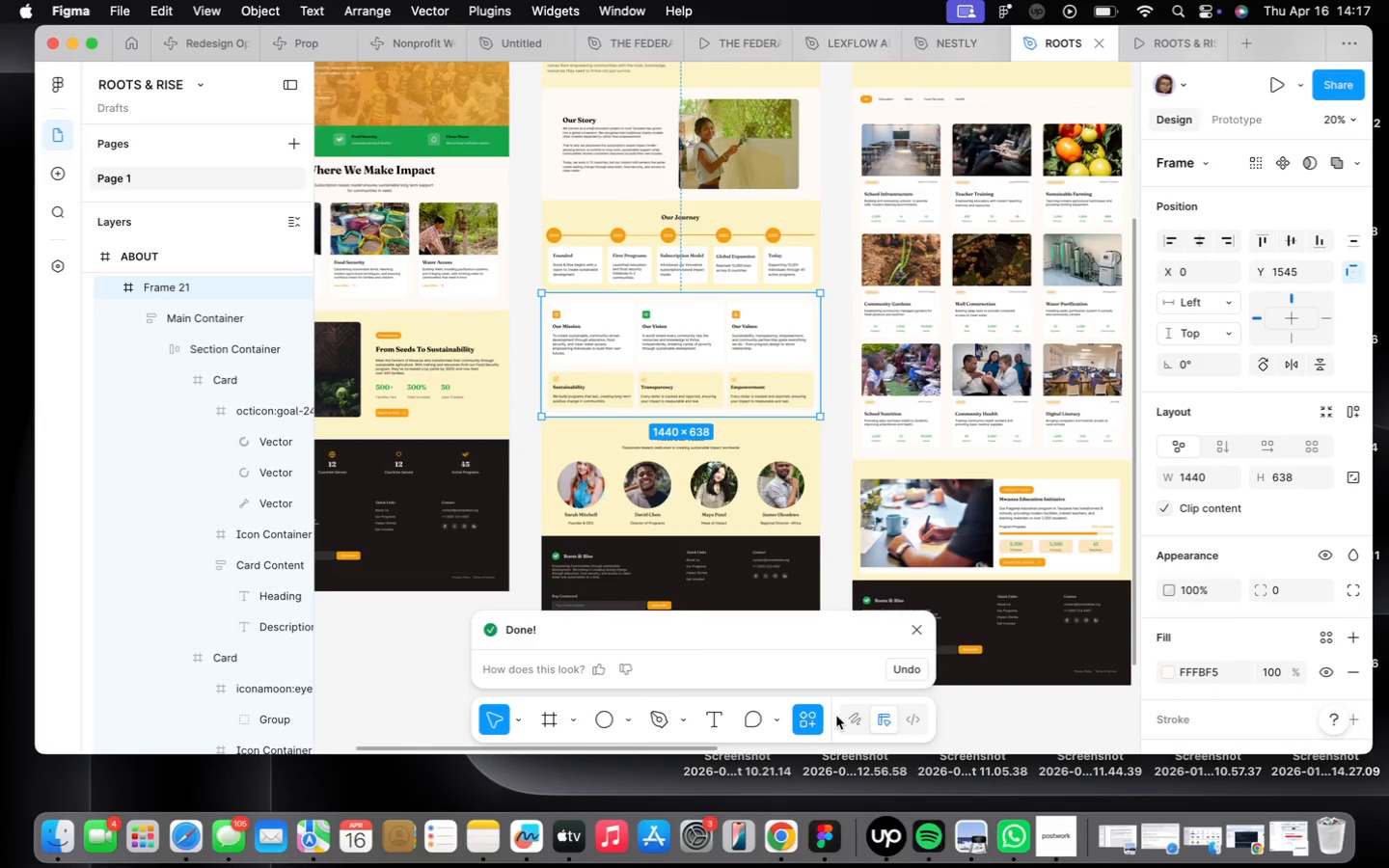 
double_click([818, 715])
 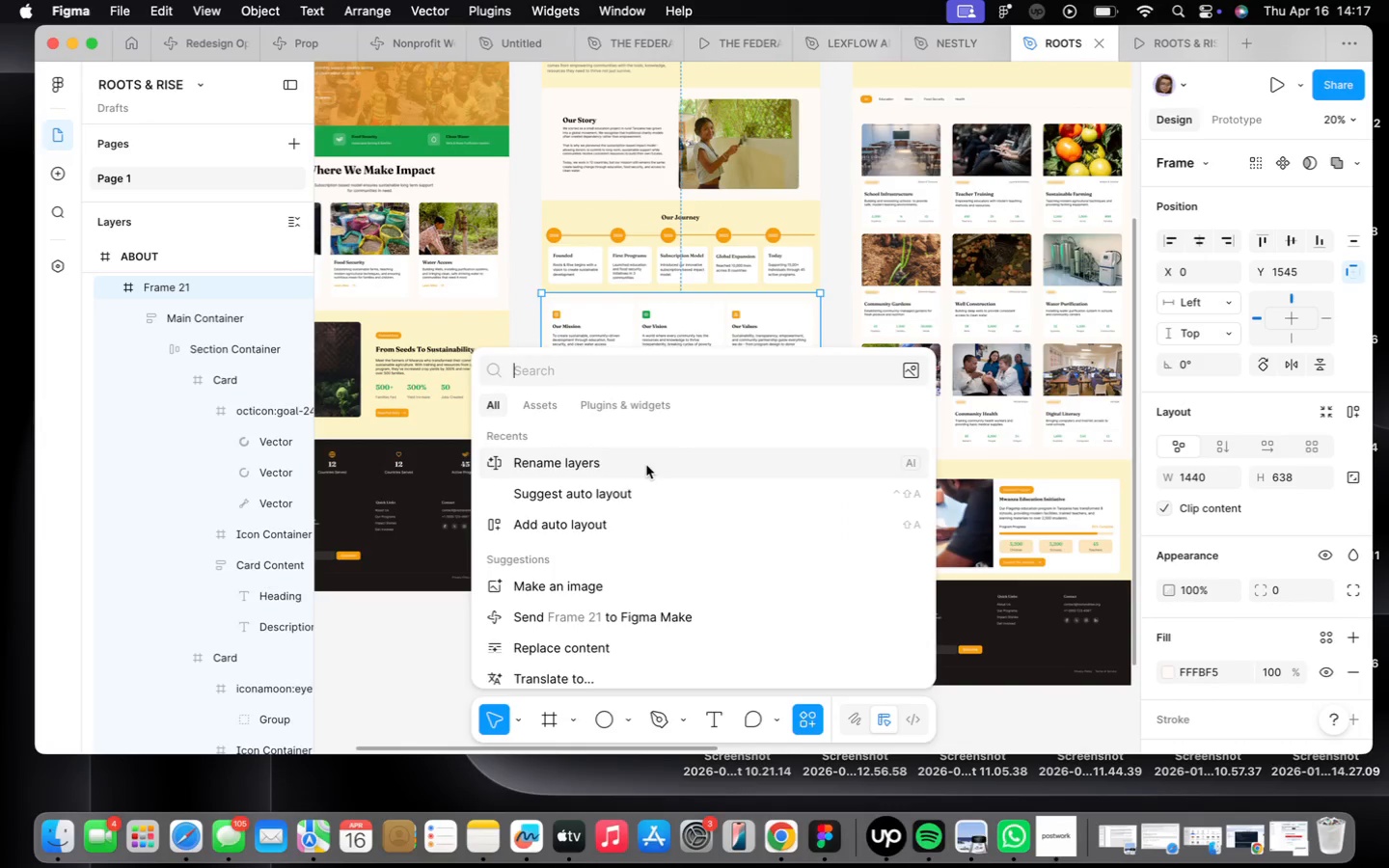 
left_click([645, 467])
 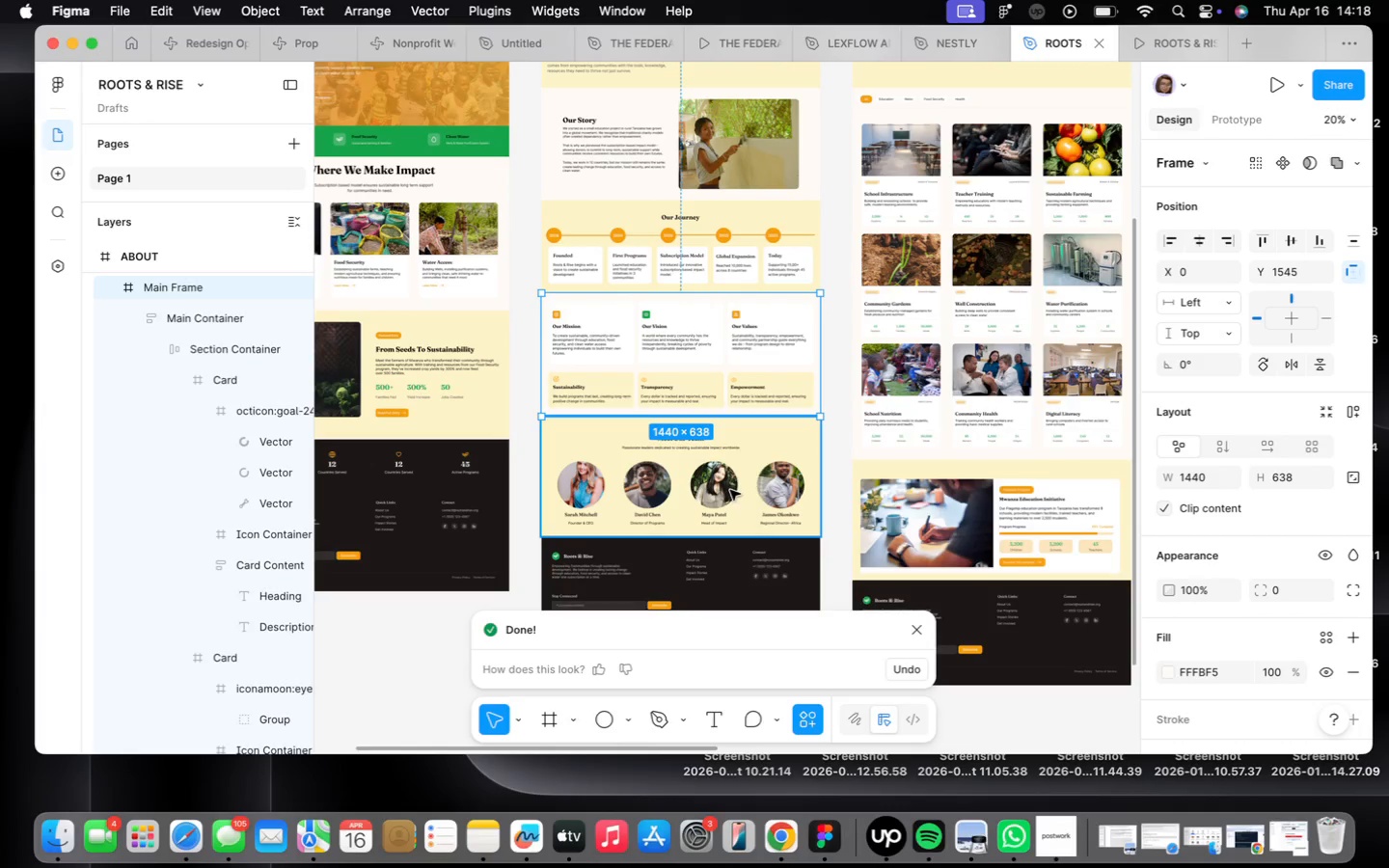 
wait(14.83)
 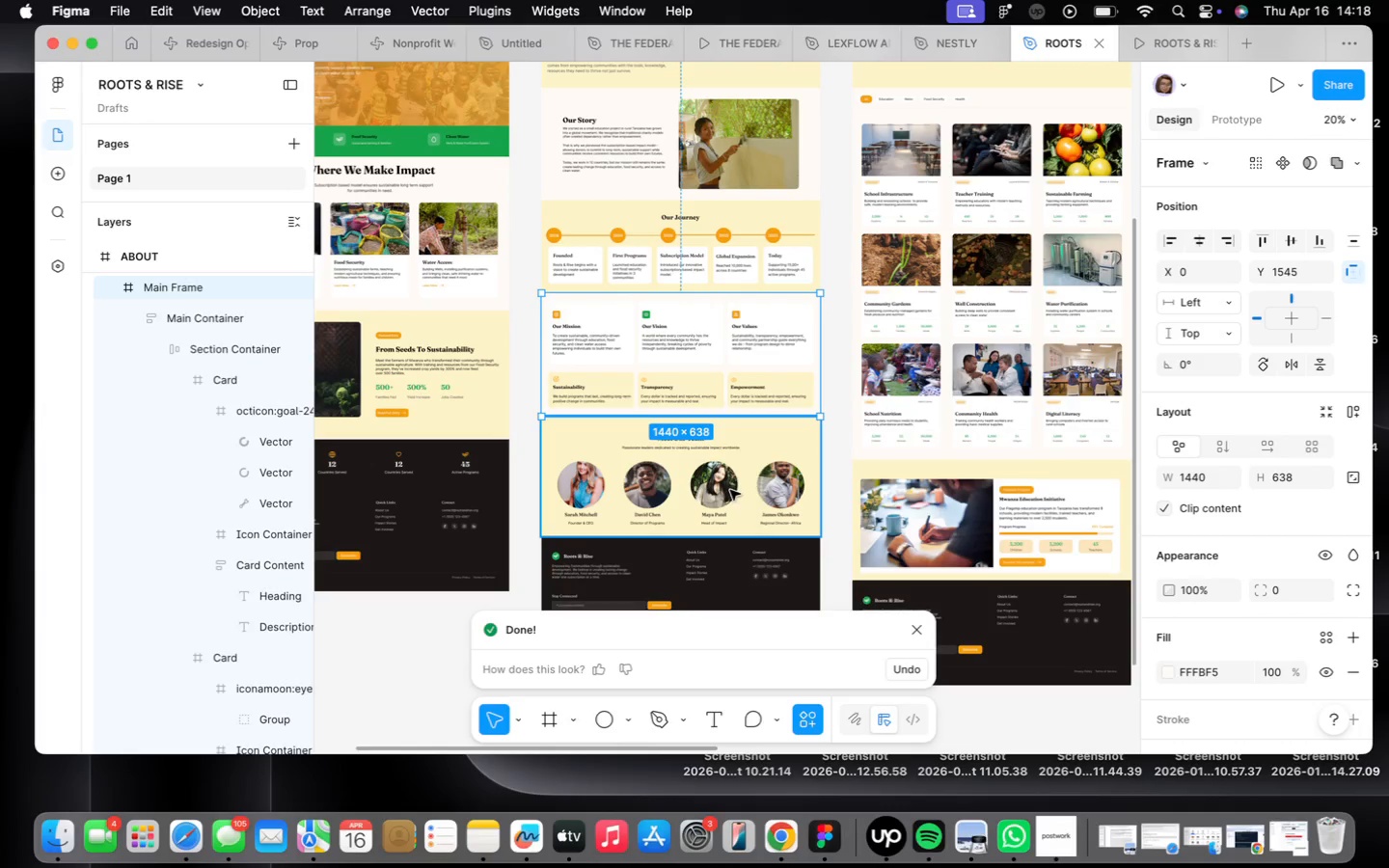 
mouse_move([708, 389])
 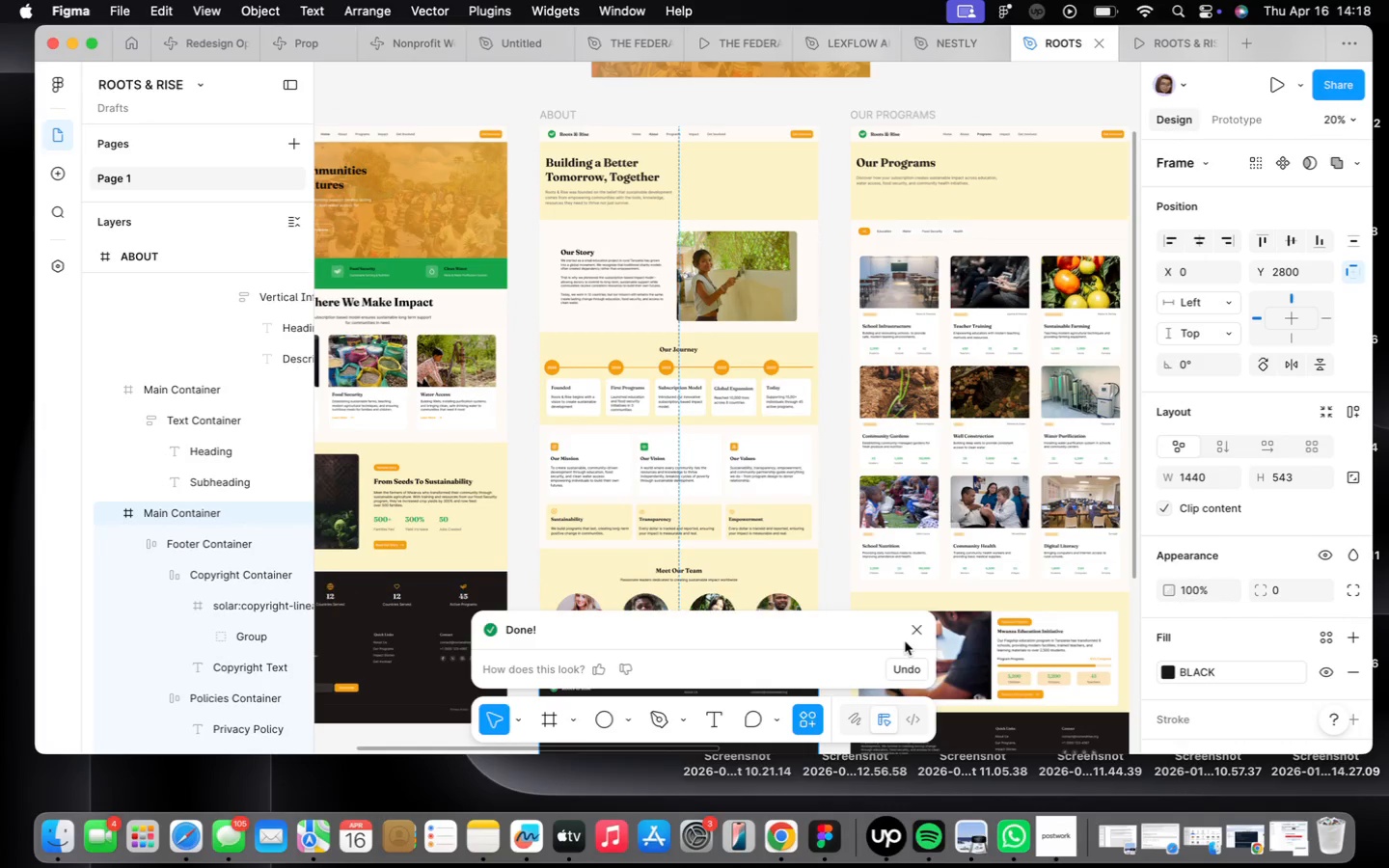 
left_click([912, 628])
 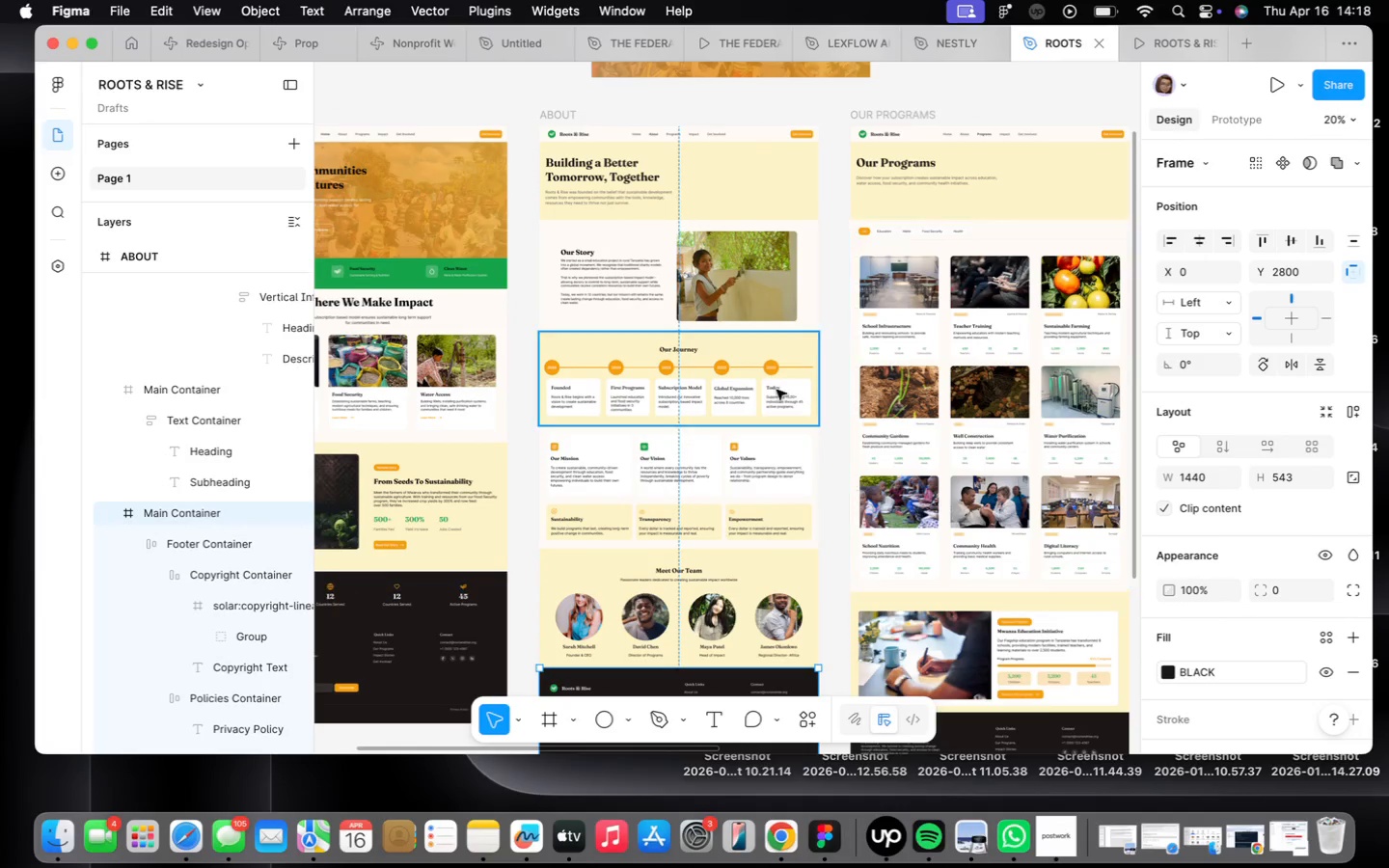 
left_click([776, 390])
 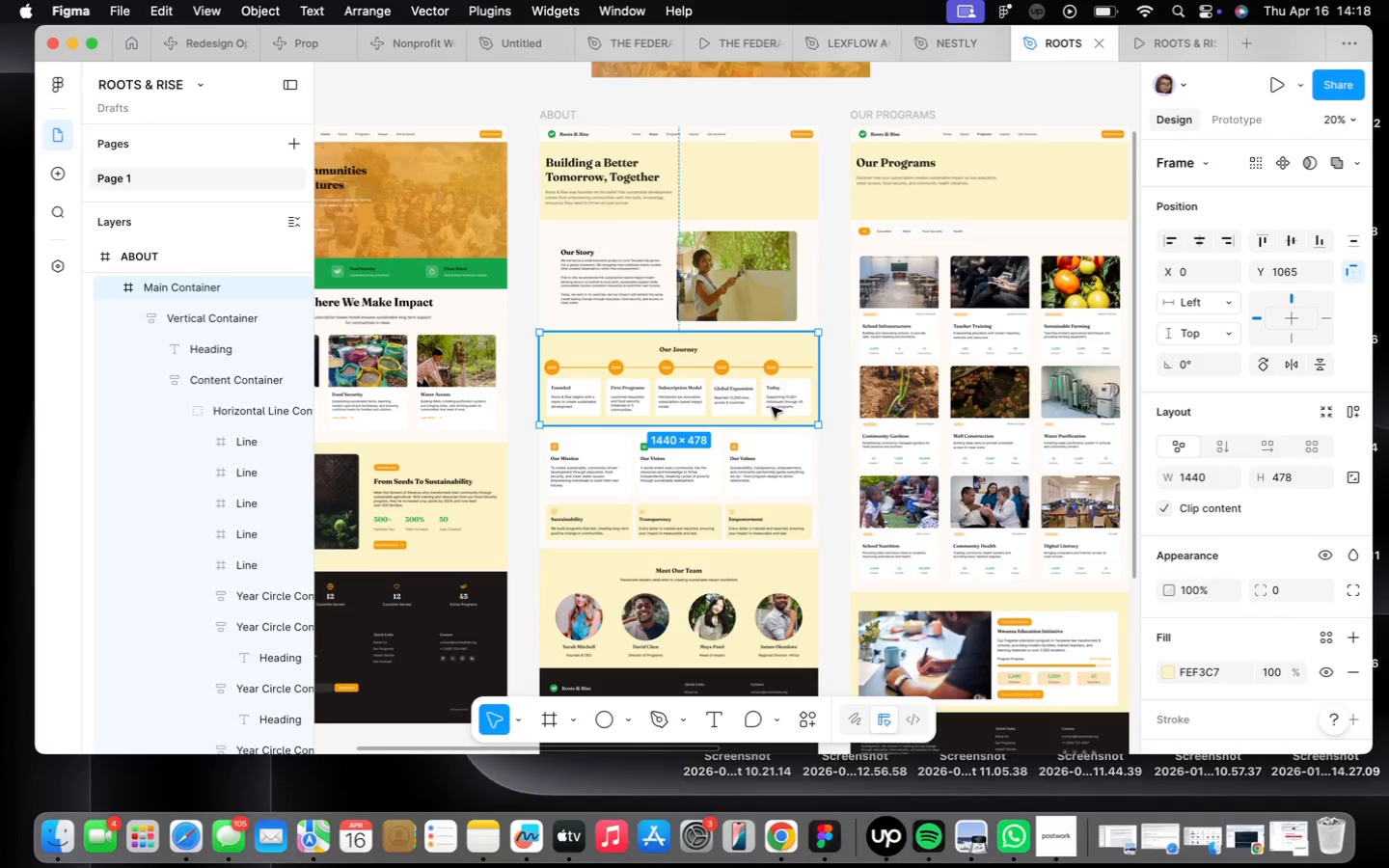 
left_click([698, 278])
 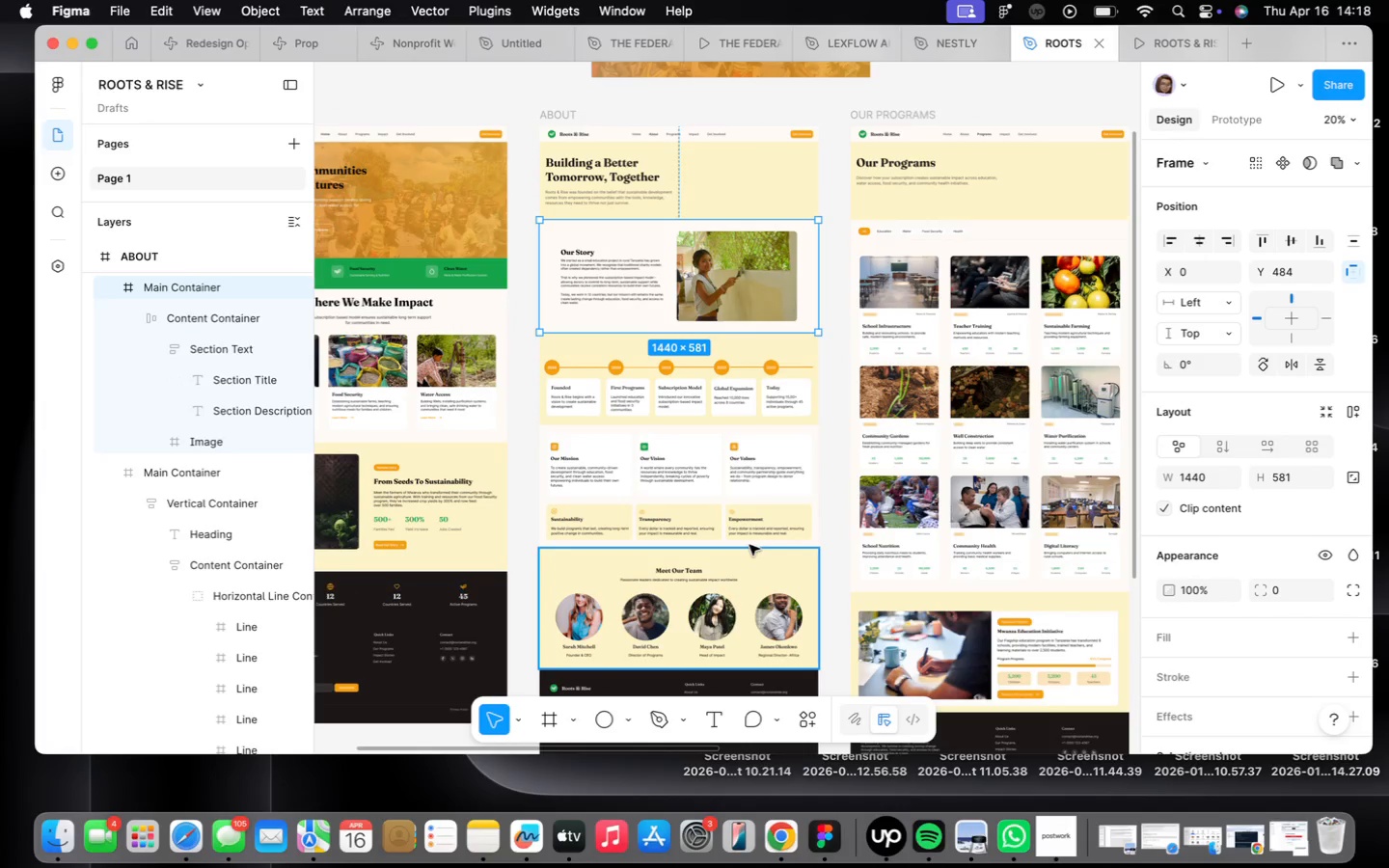 
wait(8.1)
 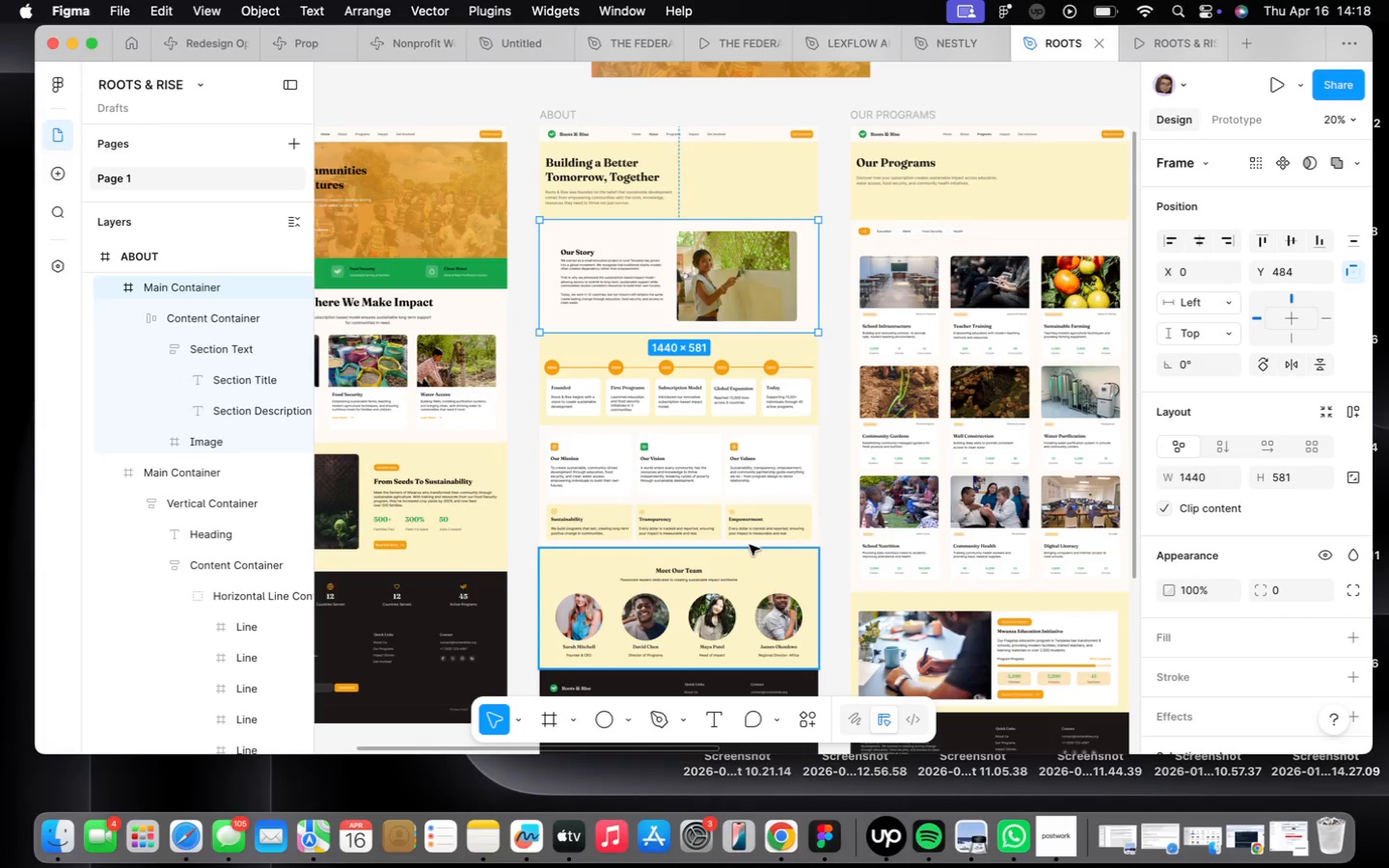 
left_click([788, 227])
 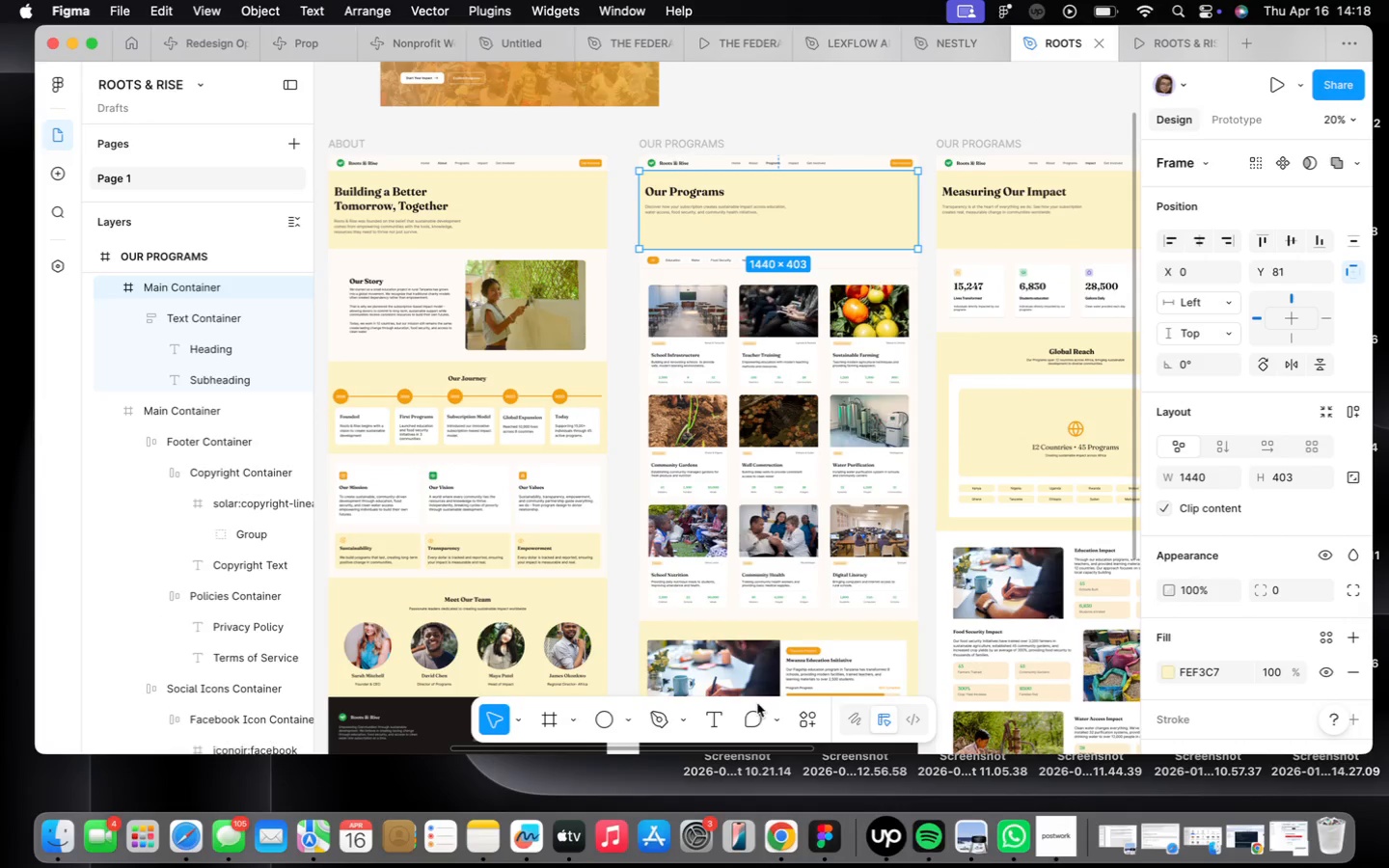 
left_click([803, 717])
 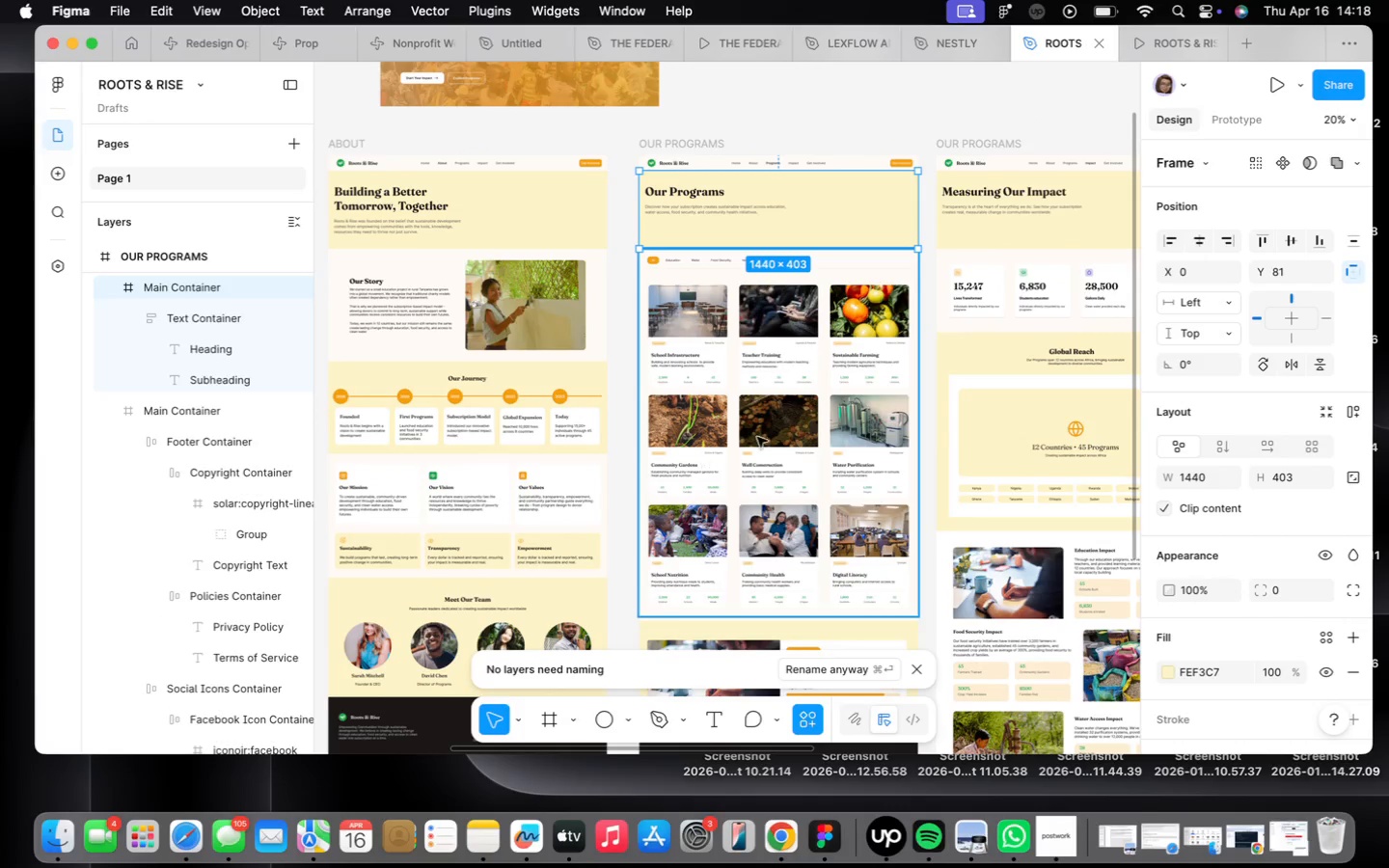 
scroll: coordinate [755, 213], scroll_direction: up, amount: 10.0
 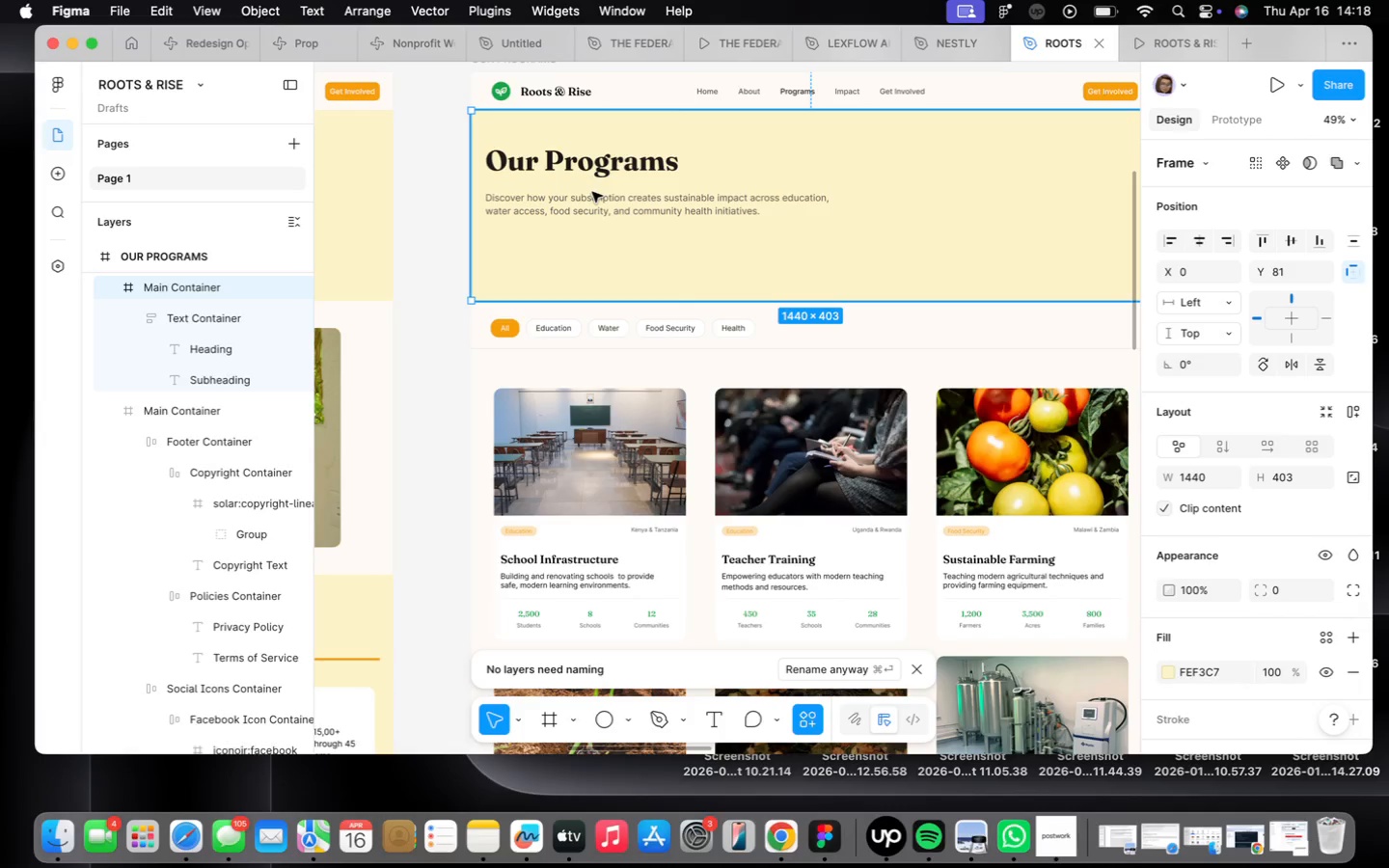 
double_click([592, 192])
 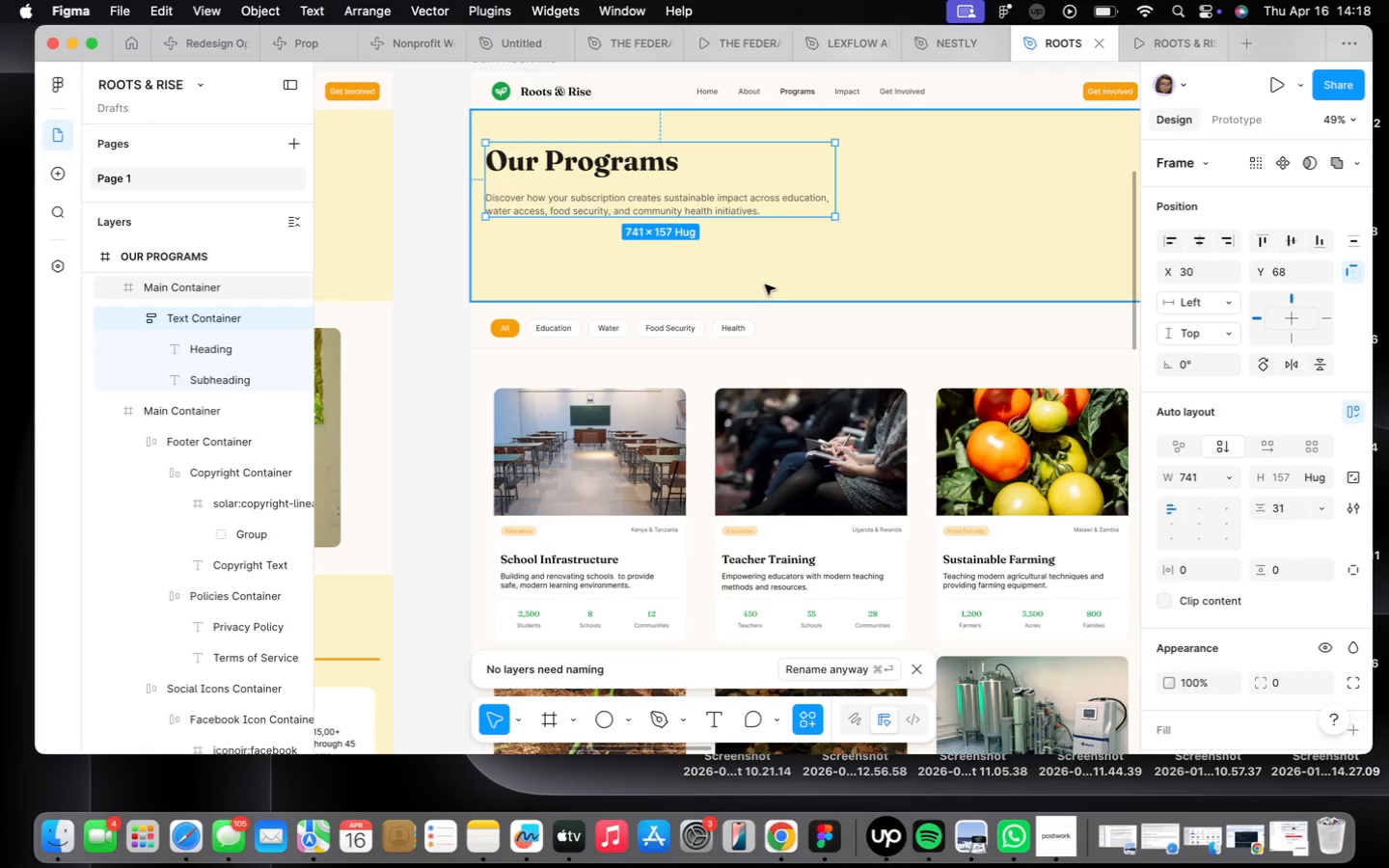 
scroll: coordinate [765, 285], scroll_direction: down, amount: 5.0
 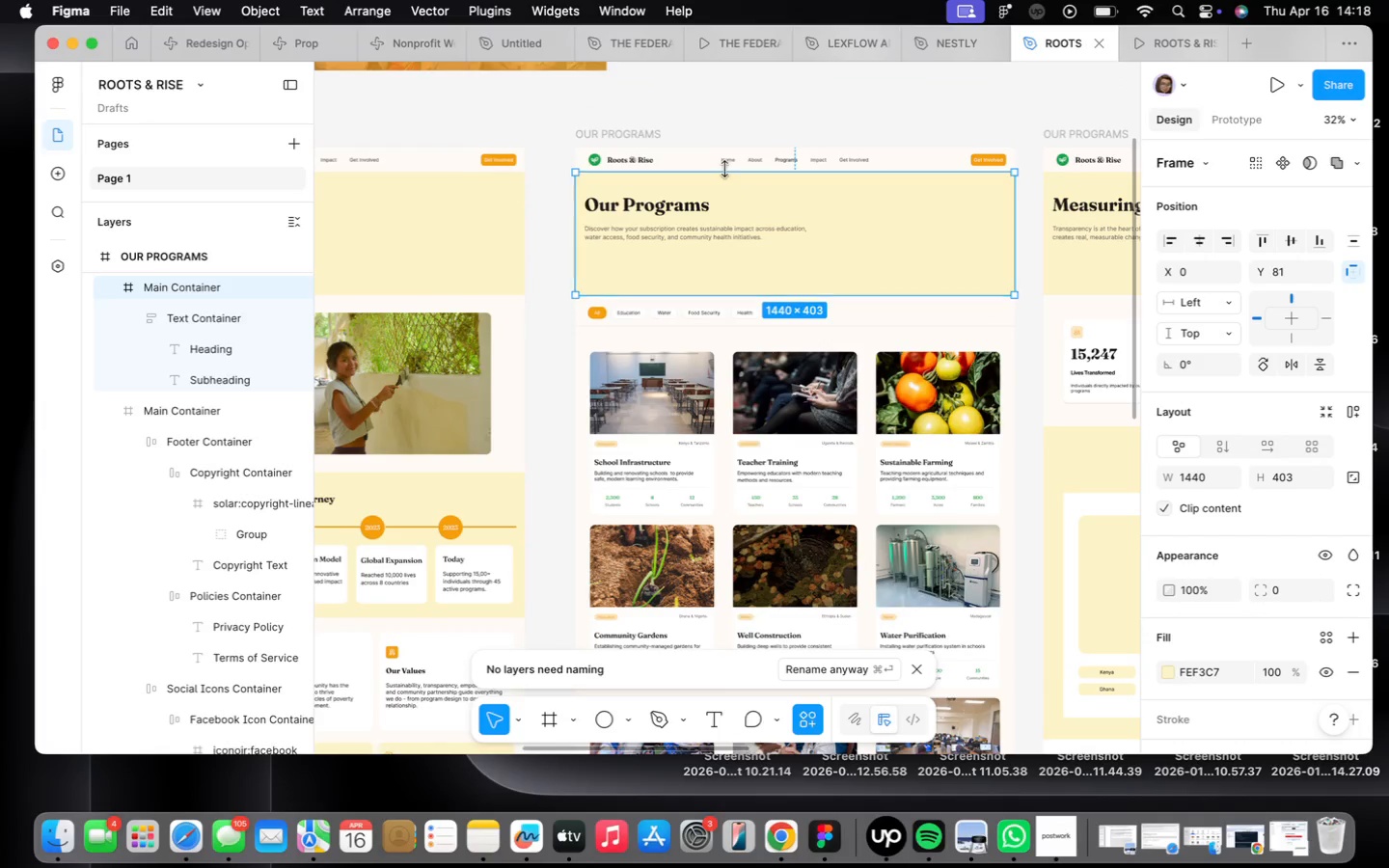 
left_click([725, 168])
 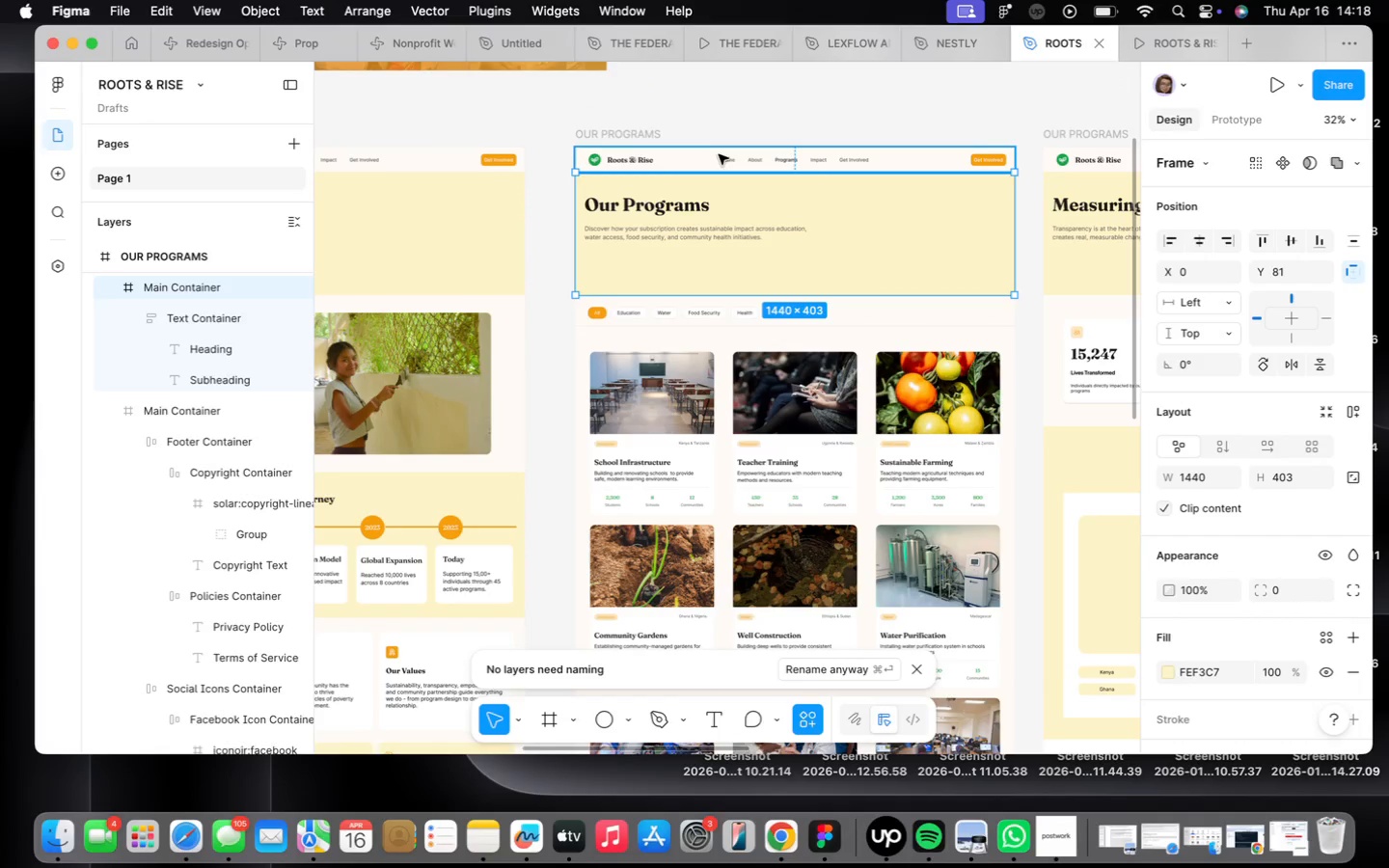 
left_click([719, 154])
 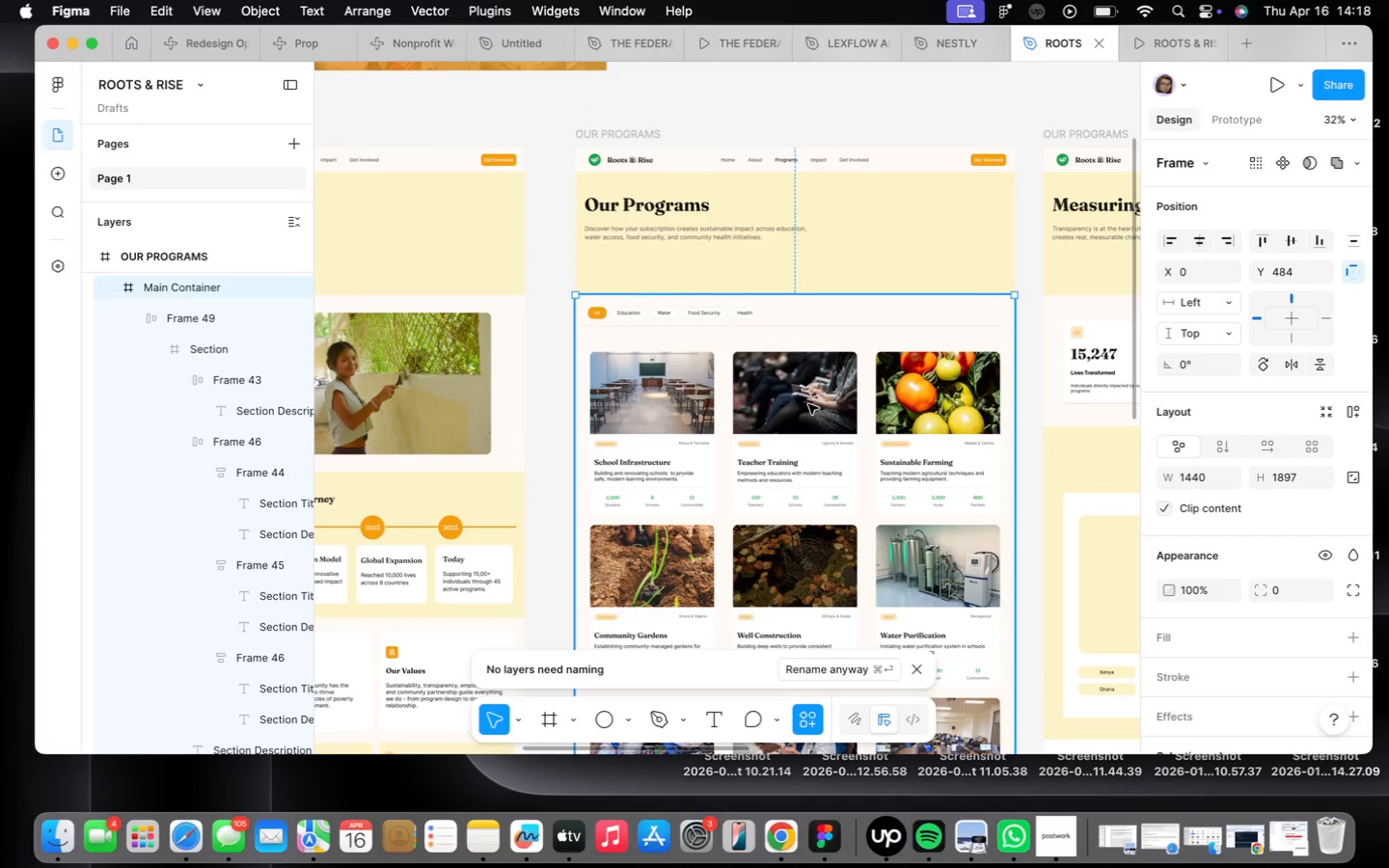 
left_click([779, 576])
 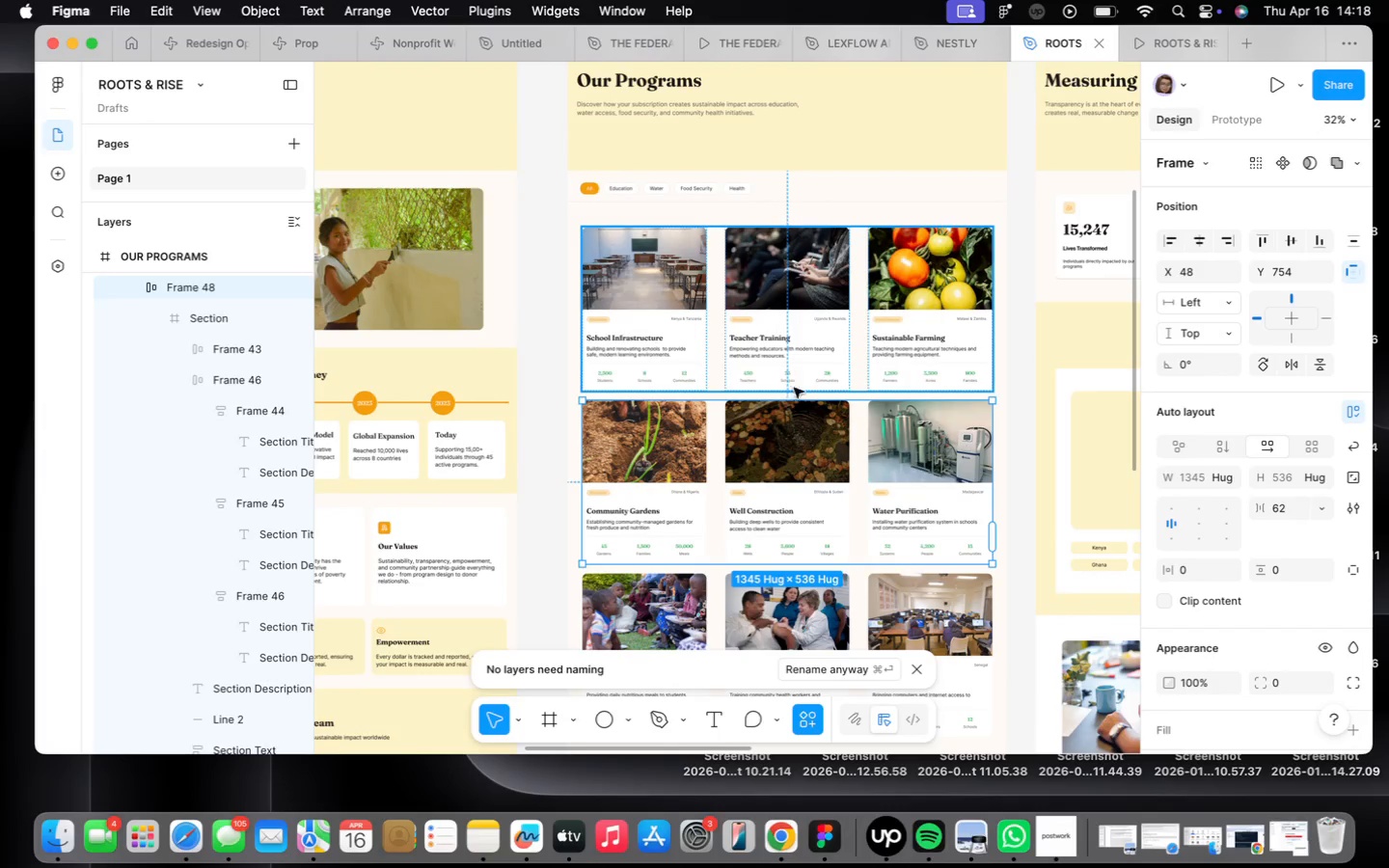 
hold_key(key=ShiftLeft, duration=0.47)
left_click([794, 354])
 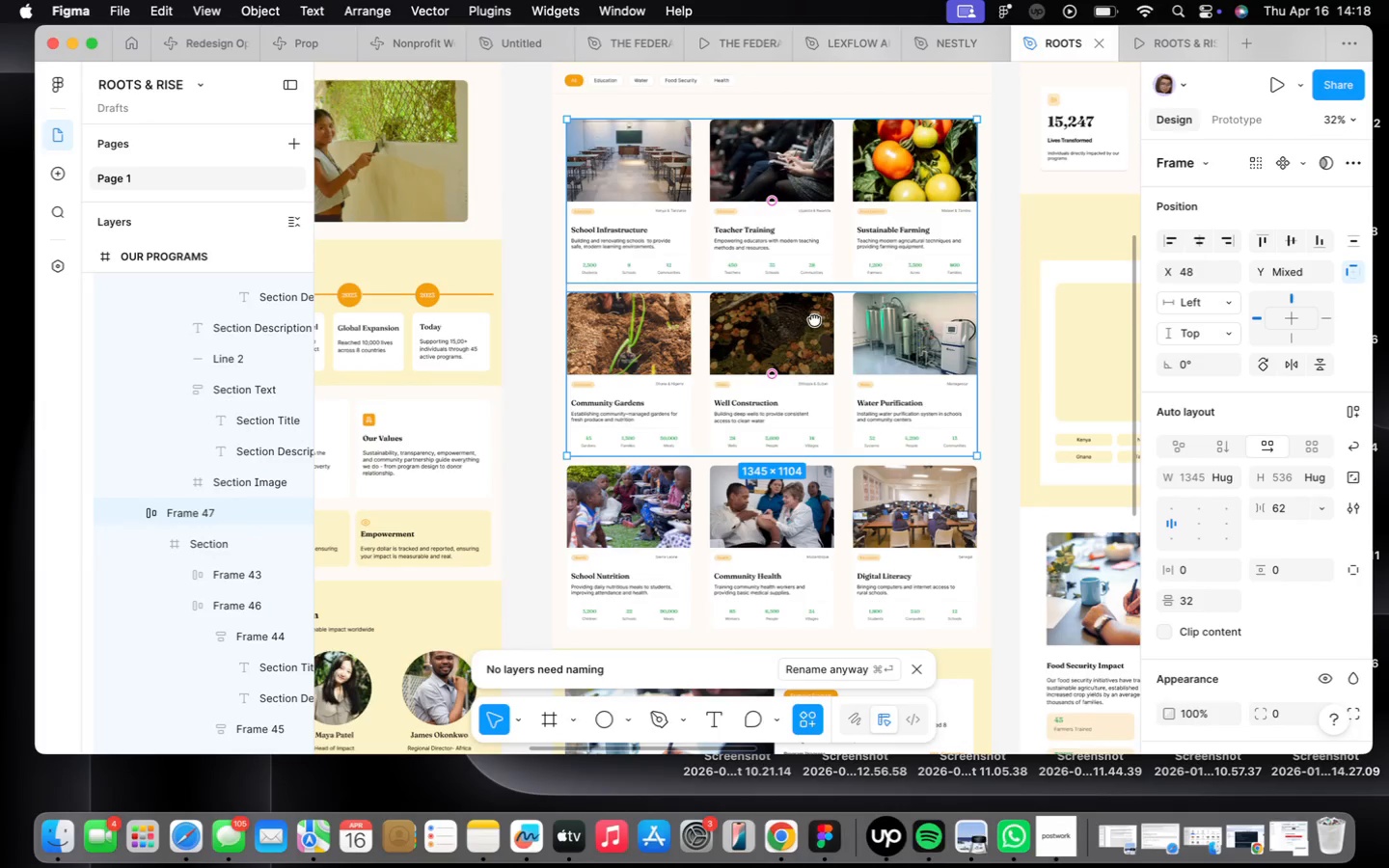 
hold_key(key=ShiftLeft, duration=0.74)
left_click([760, 543])
 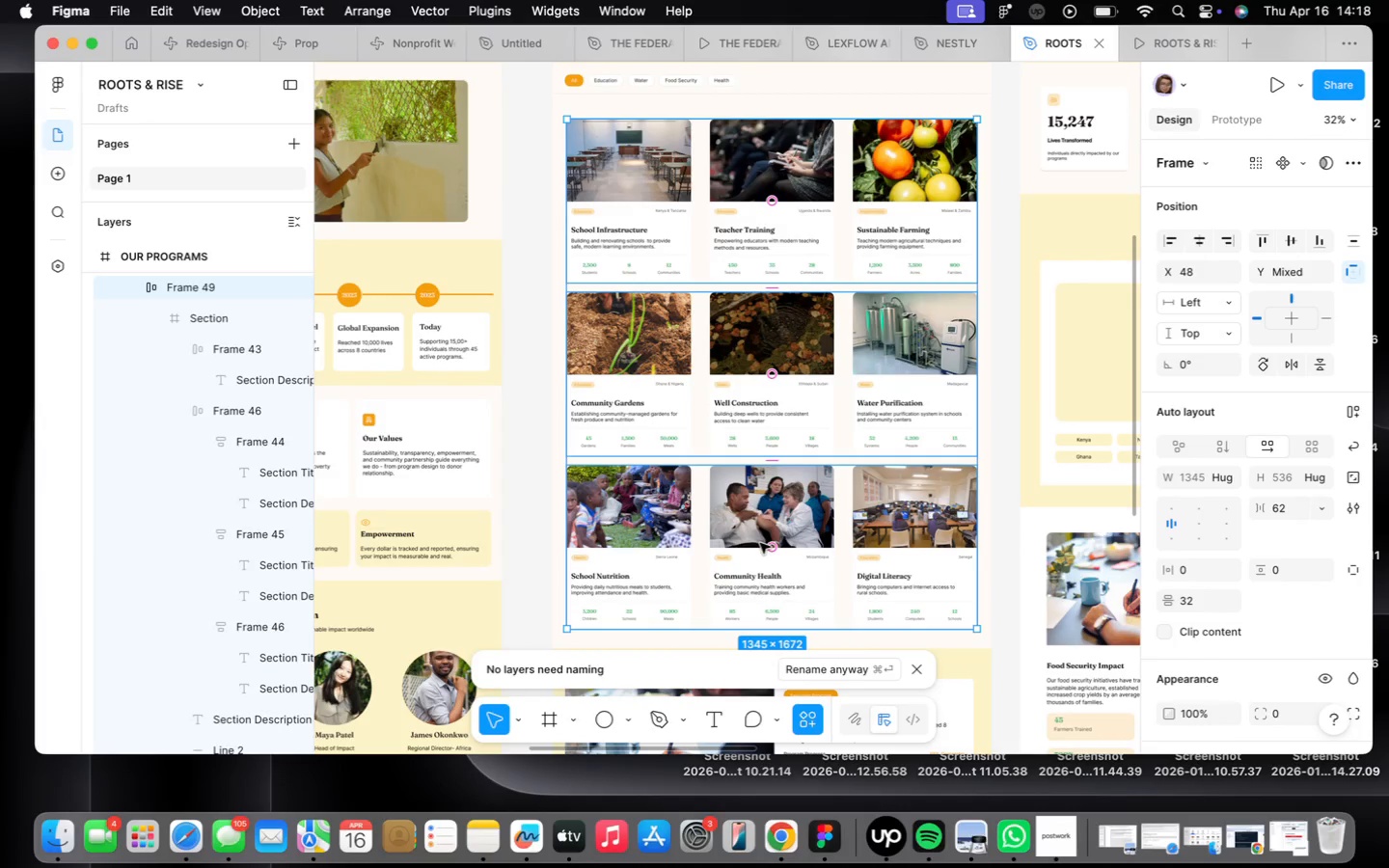 
key(Shift+A)
 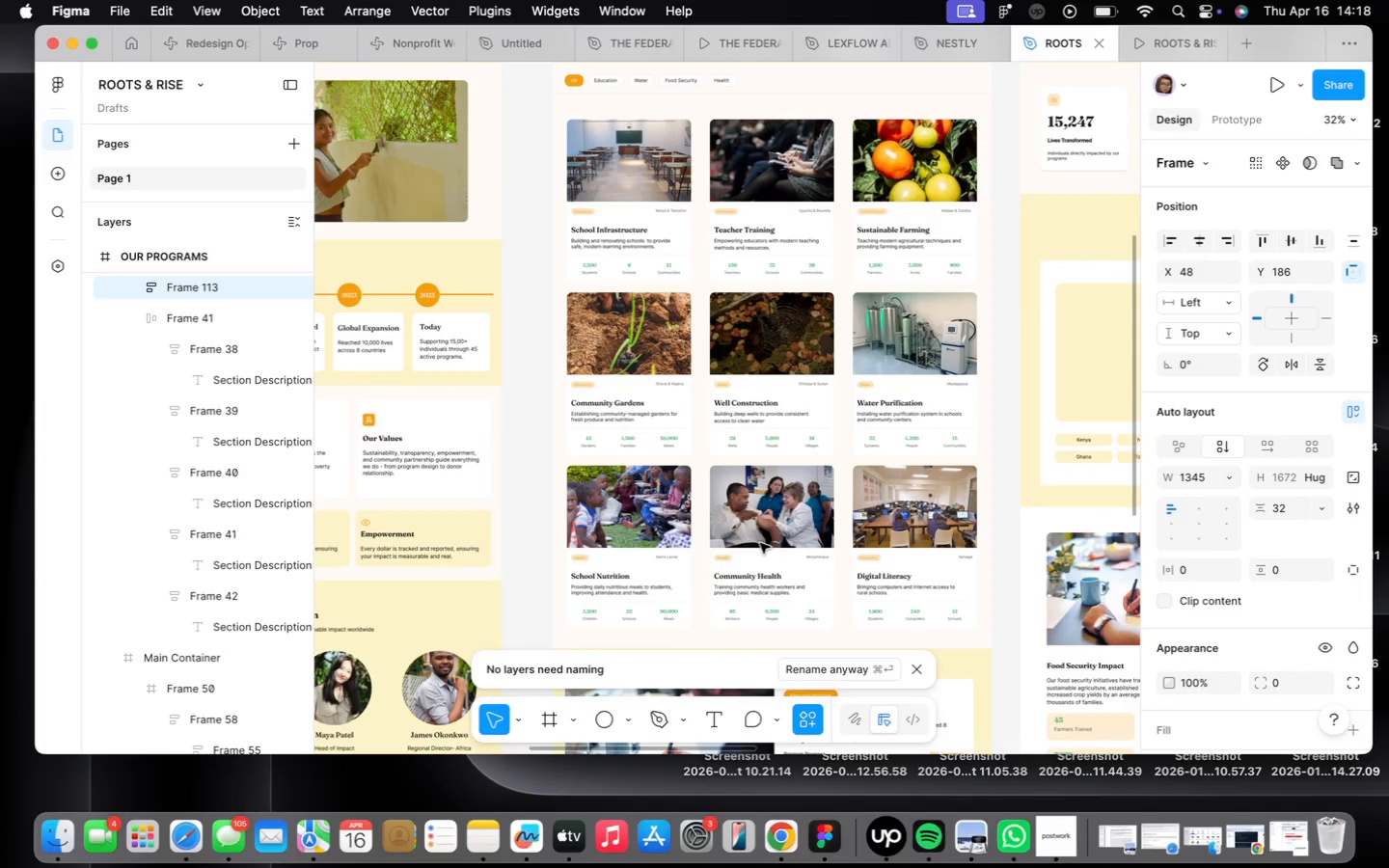 
scroll: coordinate [760, 543], scroll_direction: down, amount: 1.0
 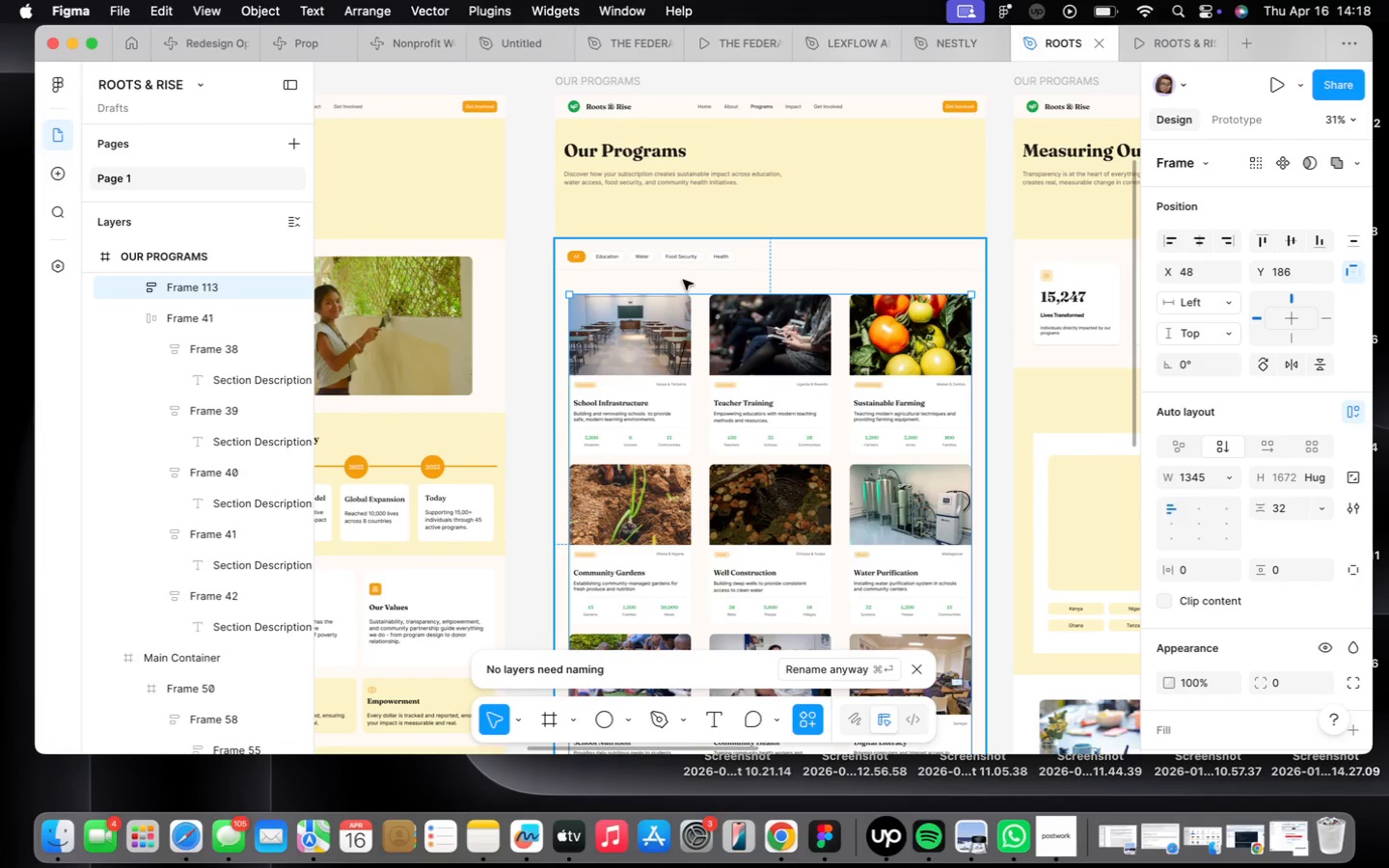 
left_click([674, 264])
 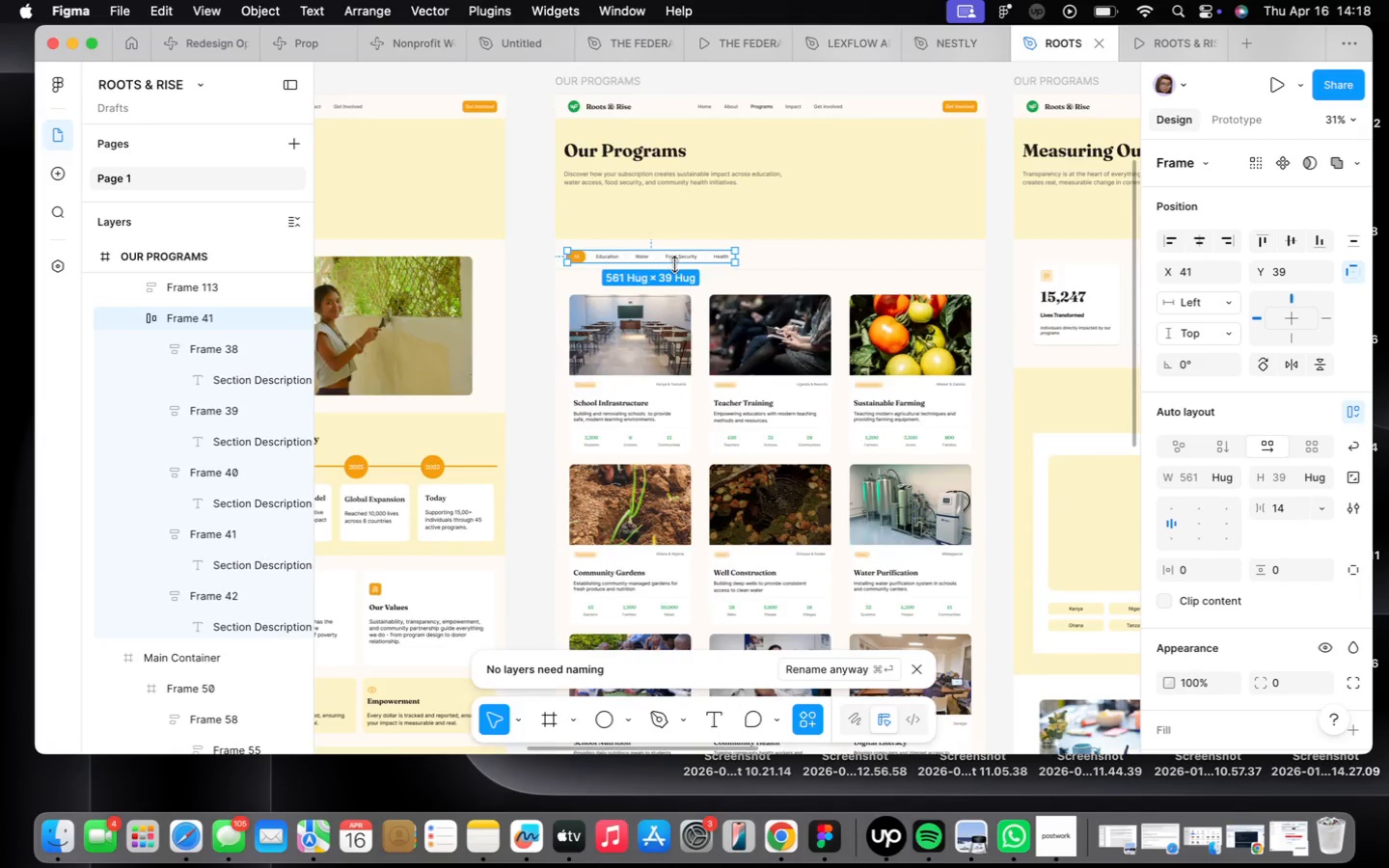 
scroll: coordinate [673, 265], scroll_direction: up, amount: 24.0
 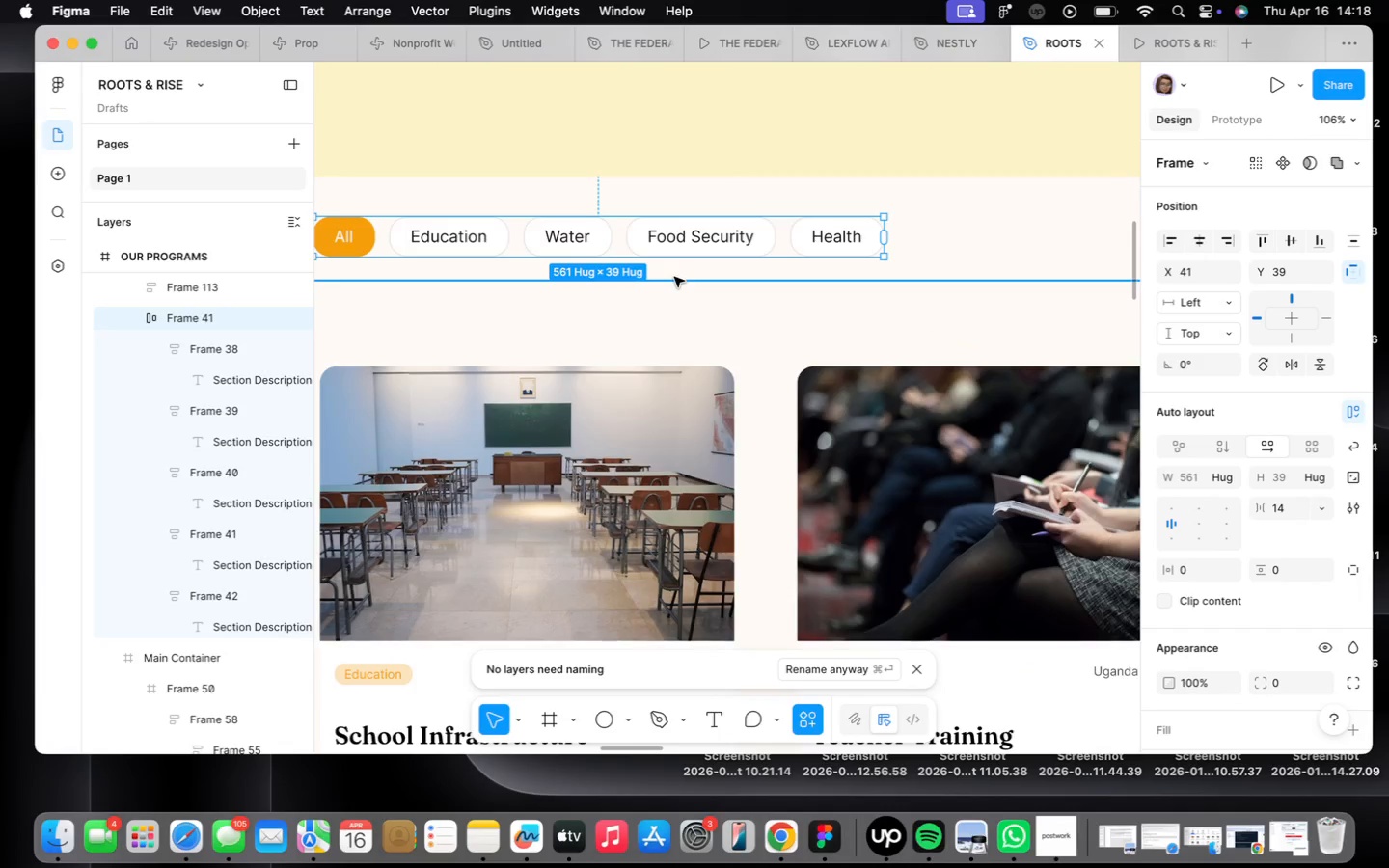 
left_click([674, 277])
 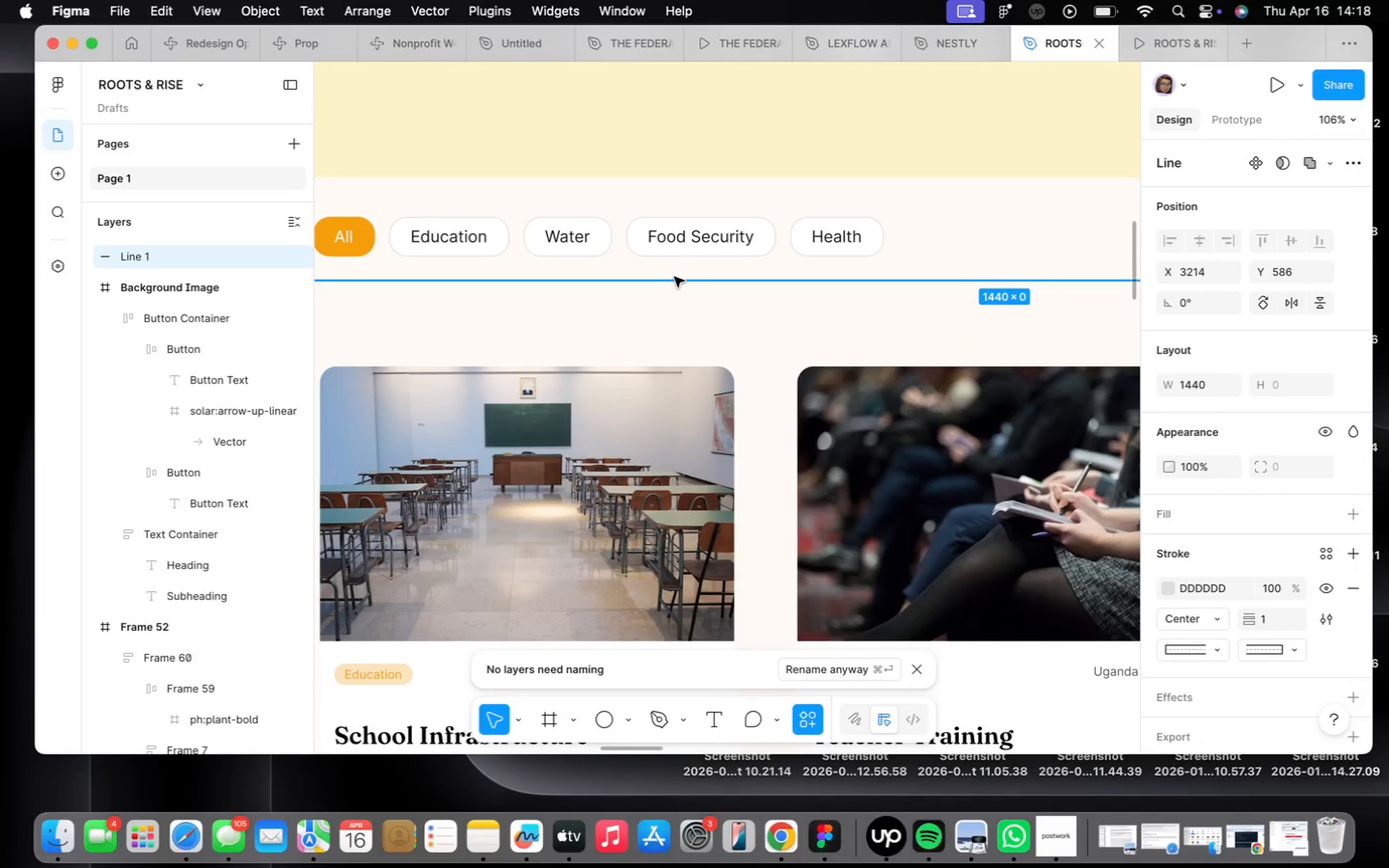 
scroll: coordinate [674, 277], scroll_direction: down, amount: 10.0
 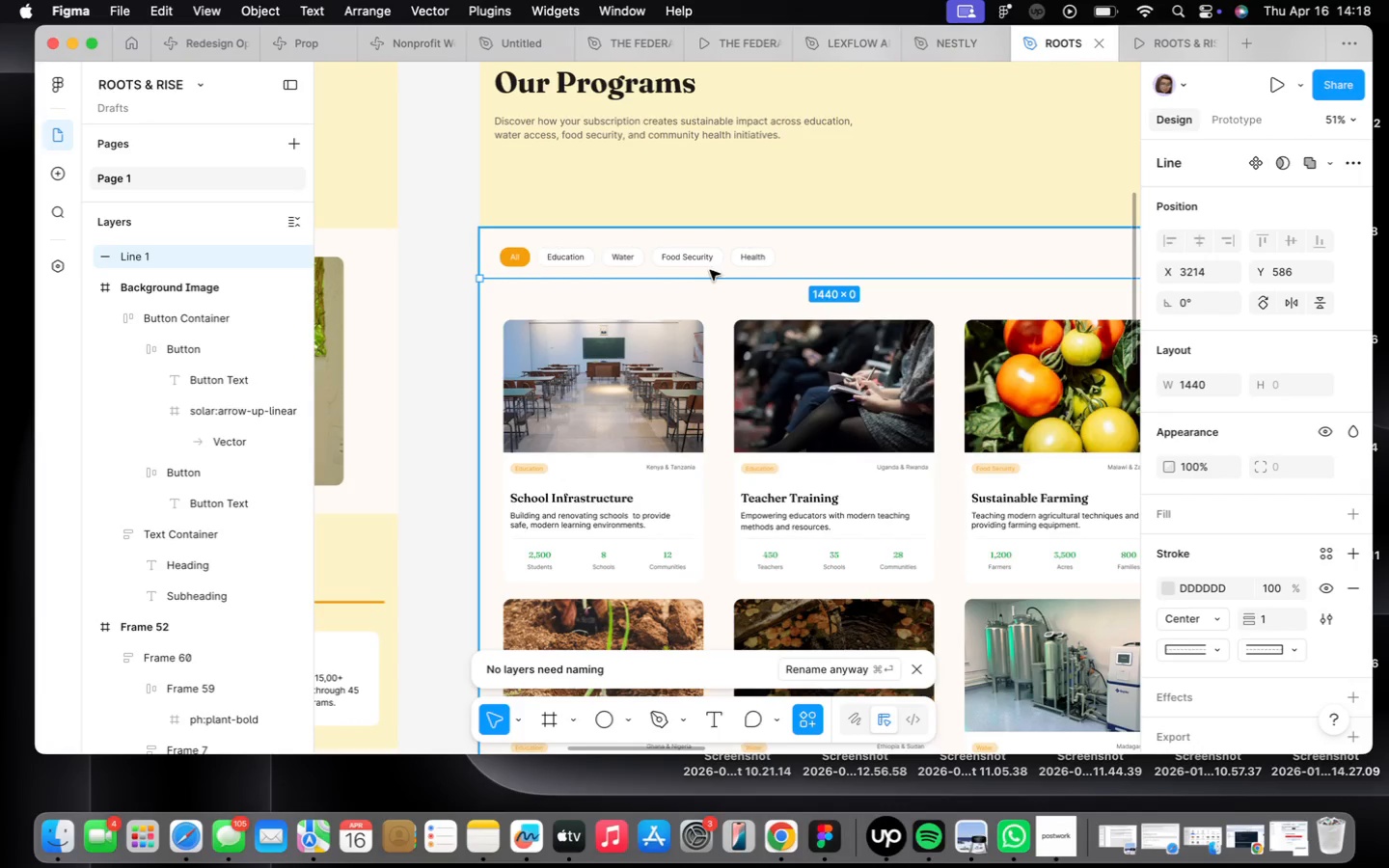 
left_click([704, 324])
 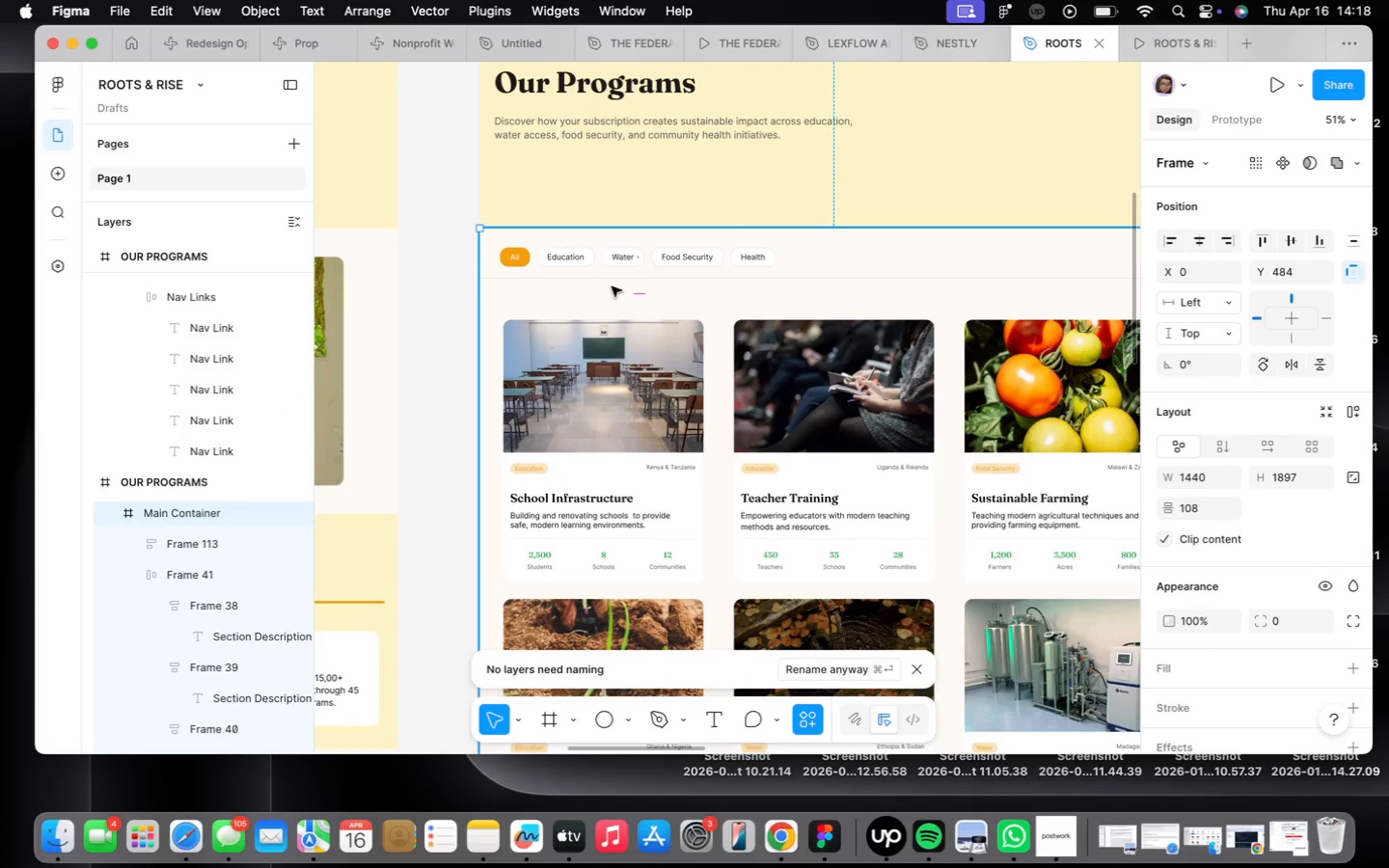 
double_click([611, 267])
 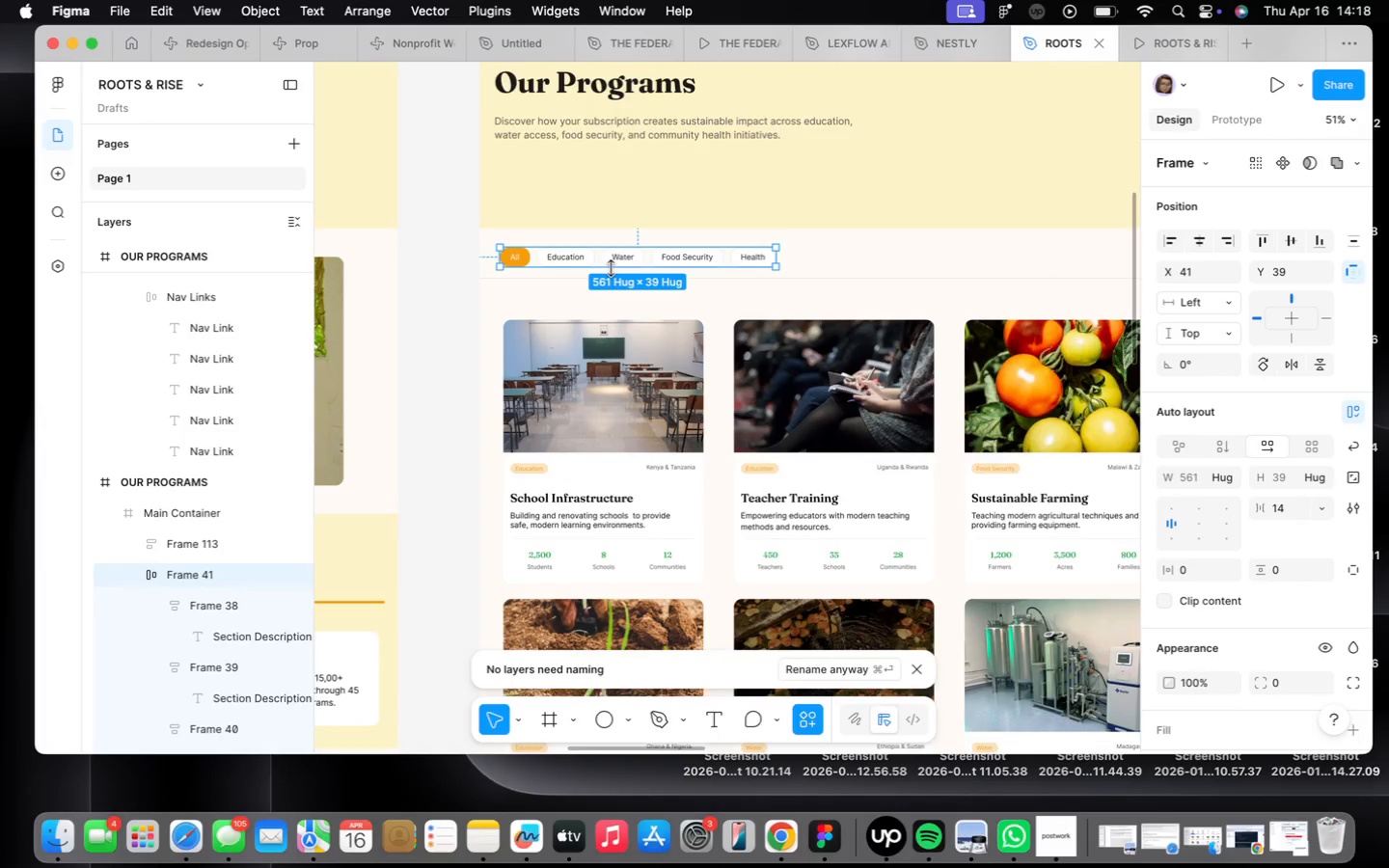 
scroll: coordinate [613, 271], scroll_direction: up, amount: 5.0
 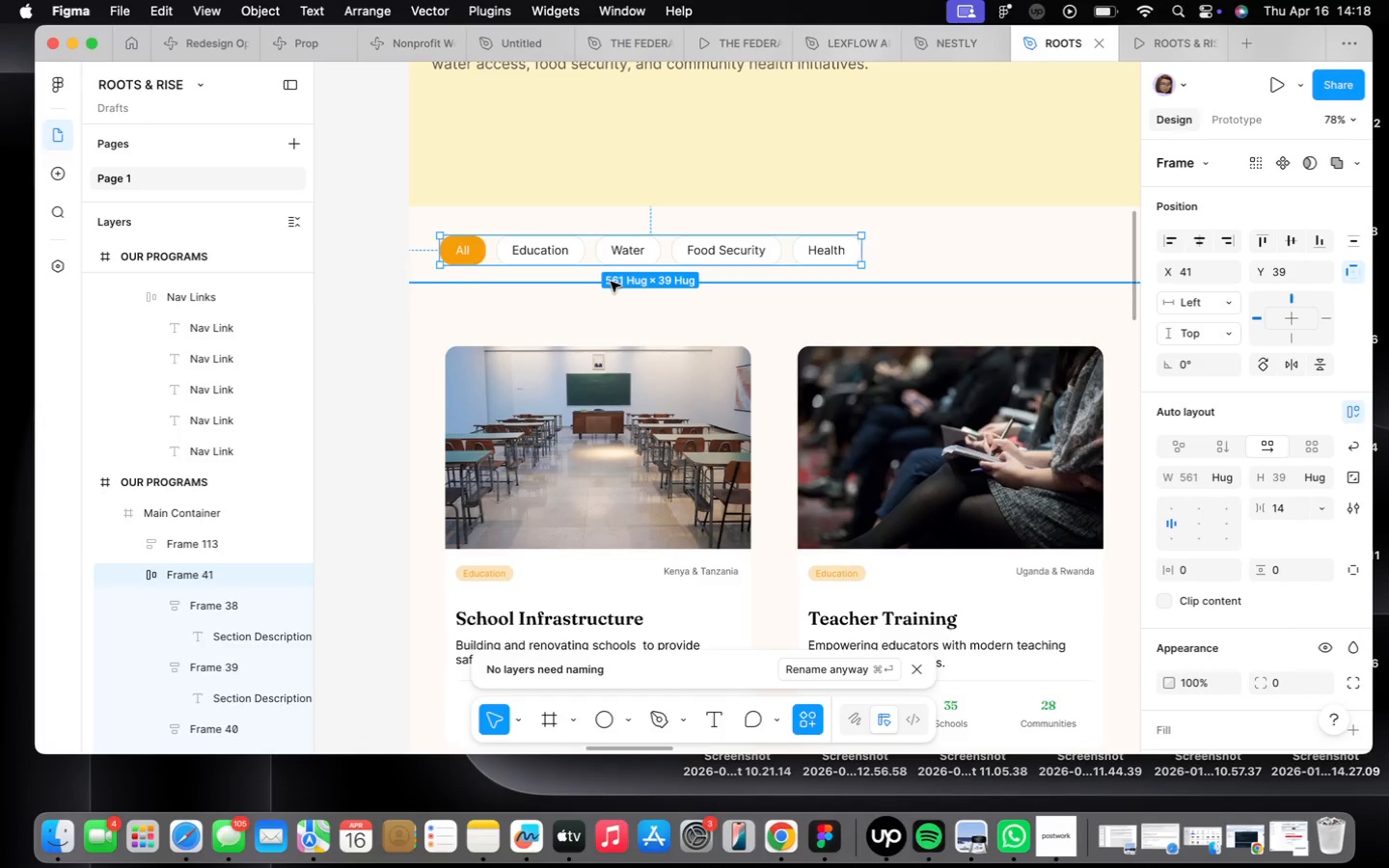 
hold_key(key=ShiftLeft, duration=1.26)
left_click([608, 283])
 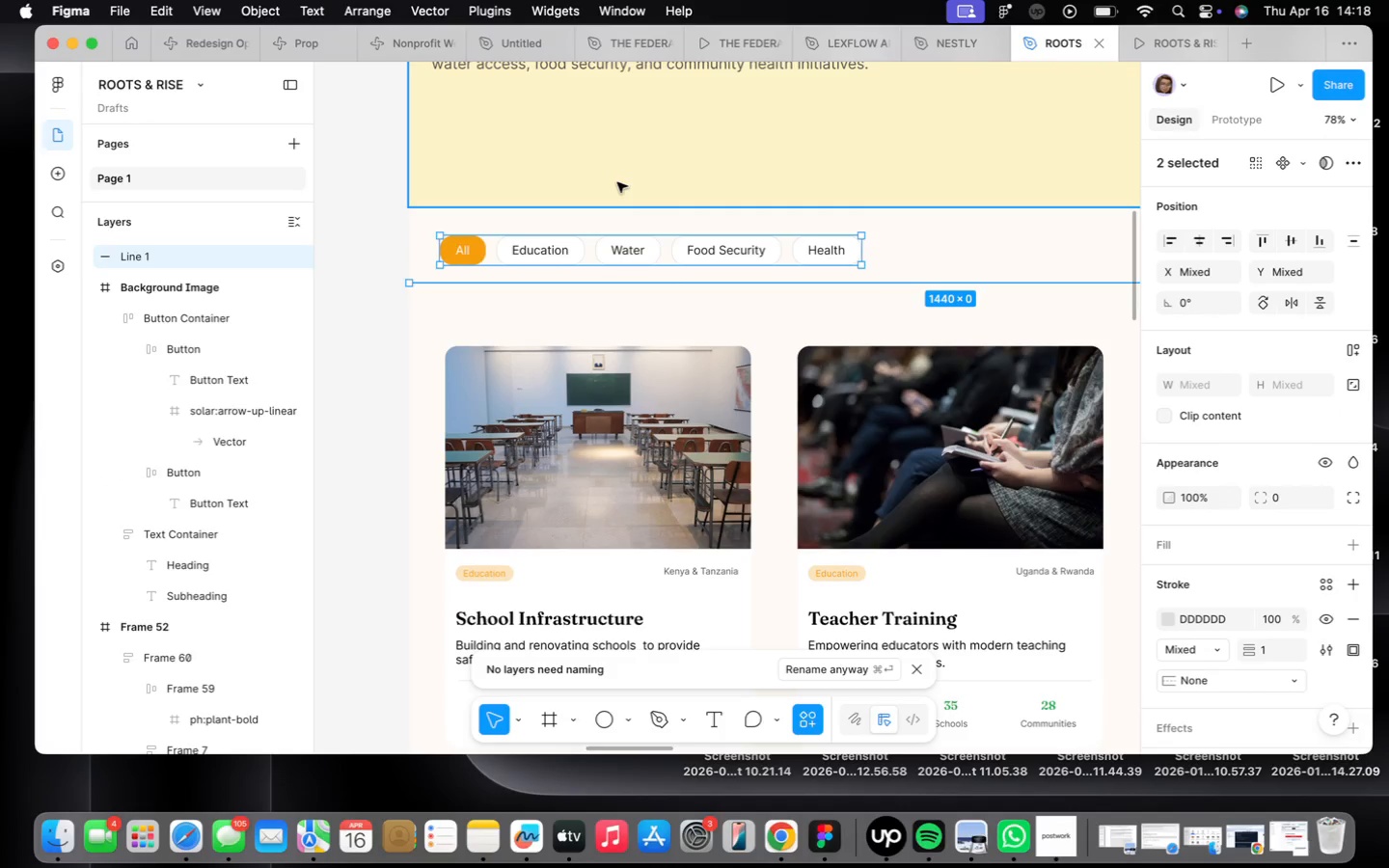 
scroll: coordinate [621, 167], scroll_direction: down, amount: 11.0
 